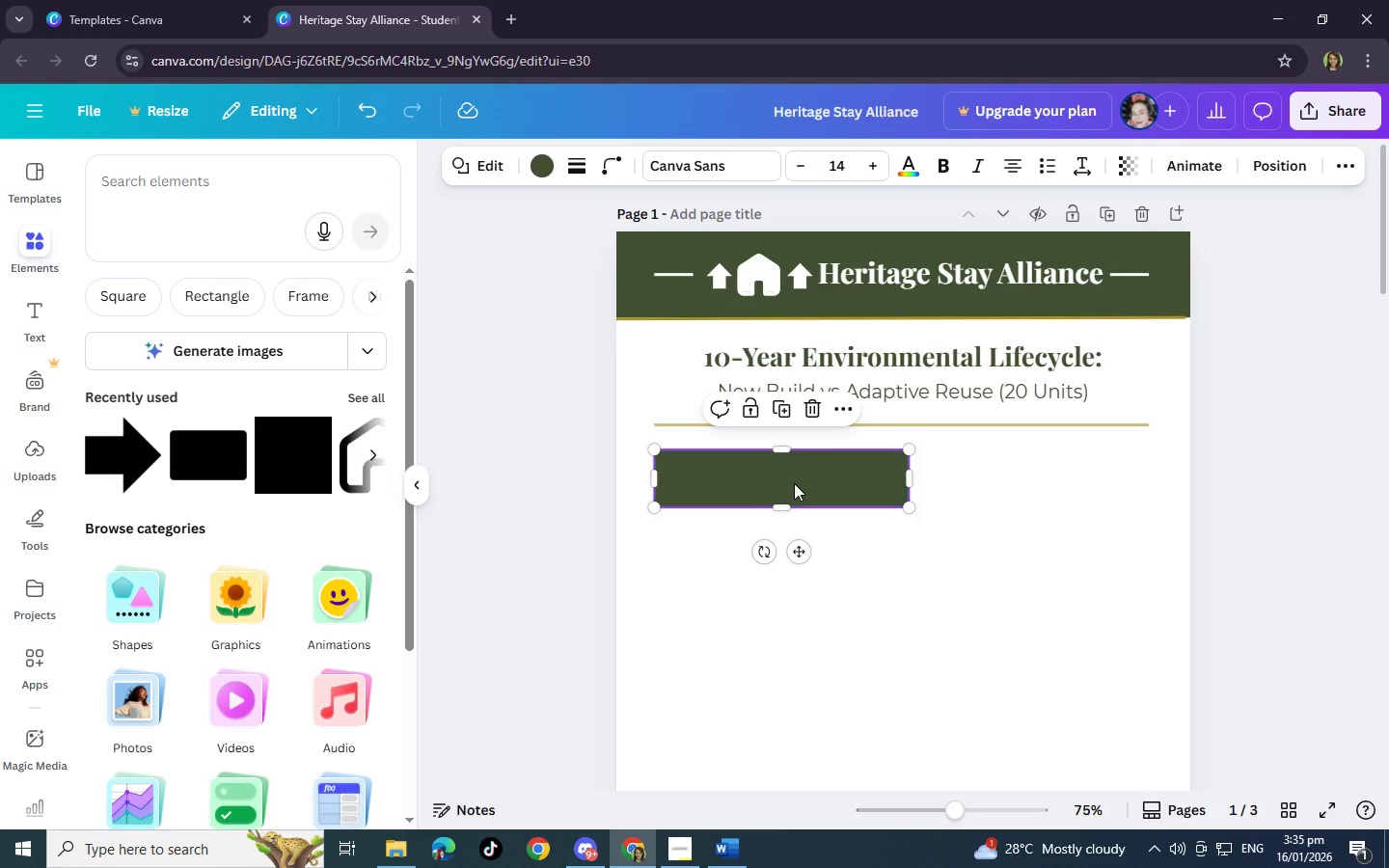 
key(Control+C)
 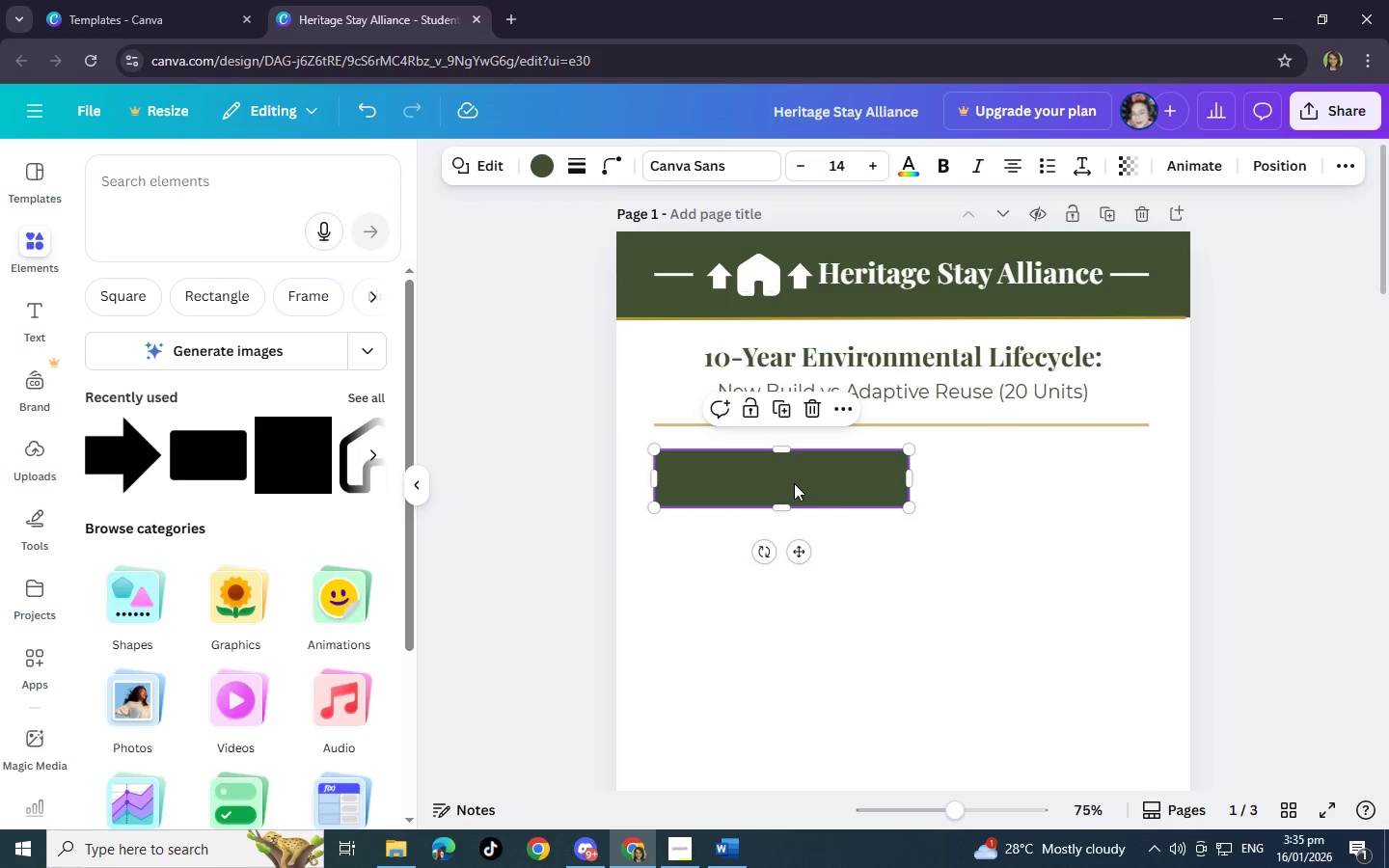 
key(Control+V)
 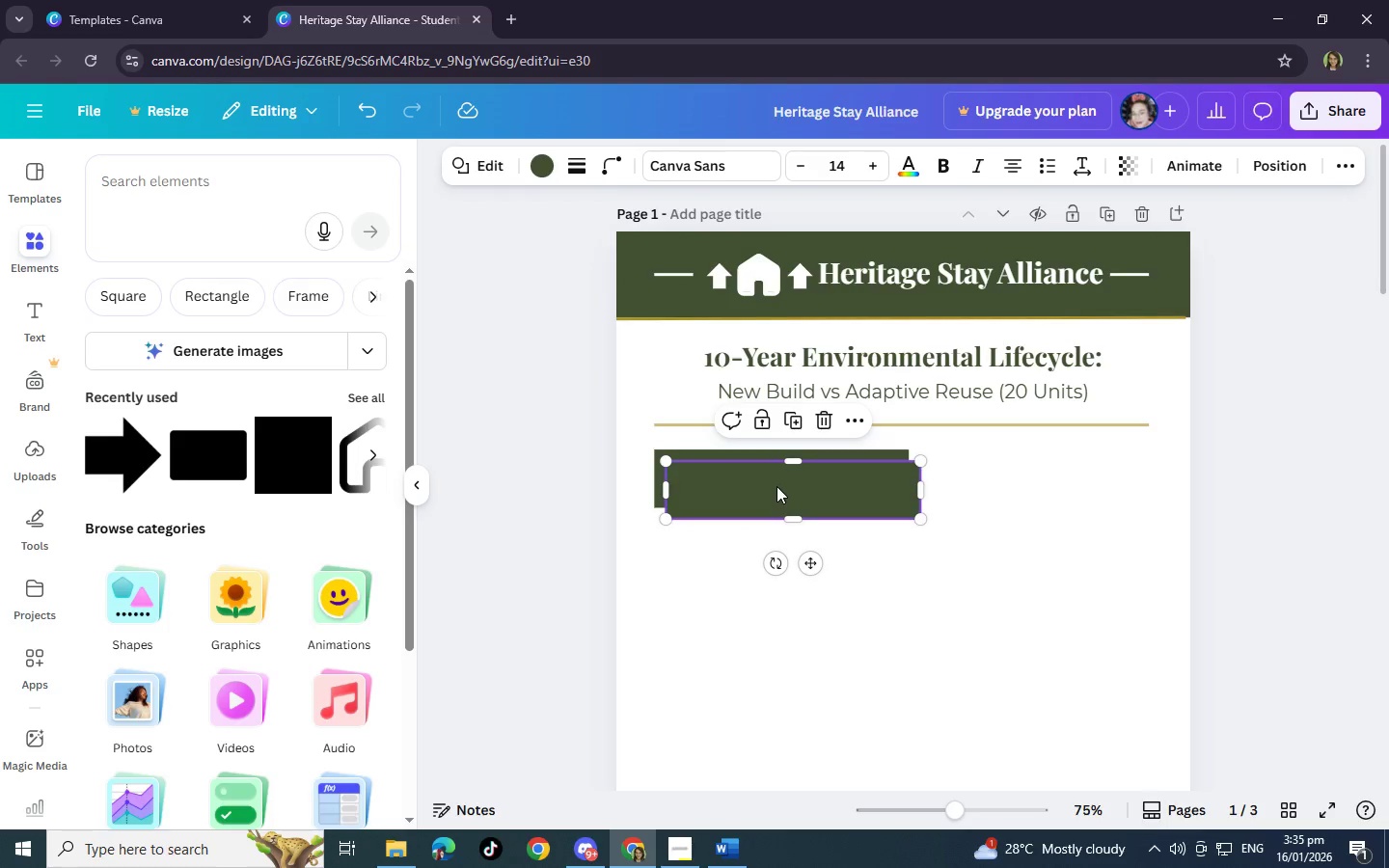 
left_click_drag(start_coordinate=[776, 486], to_coordinate=[1004, 473])
 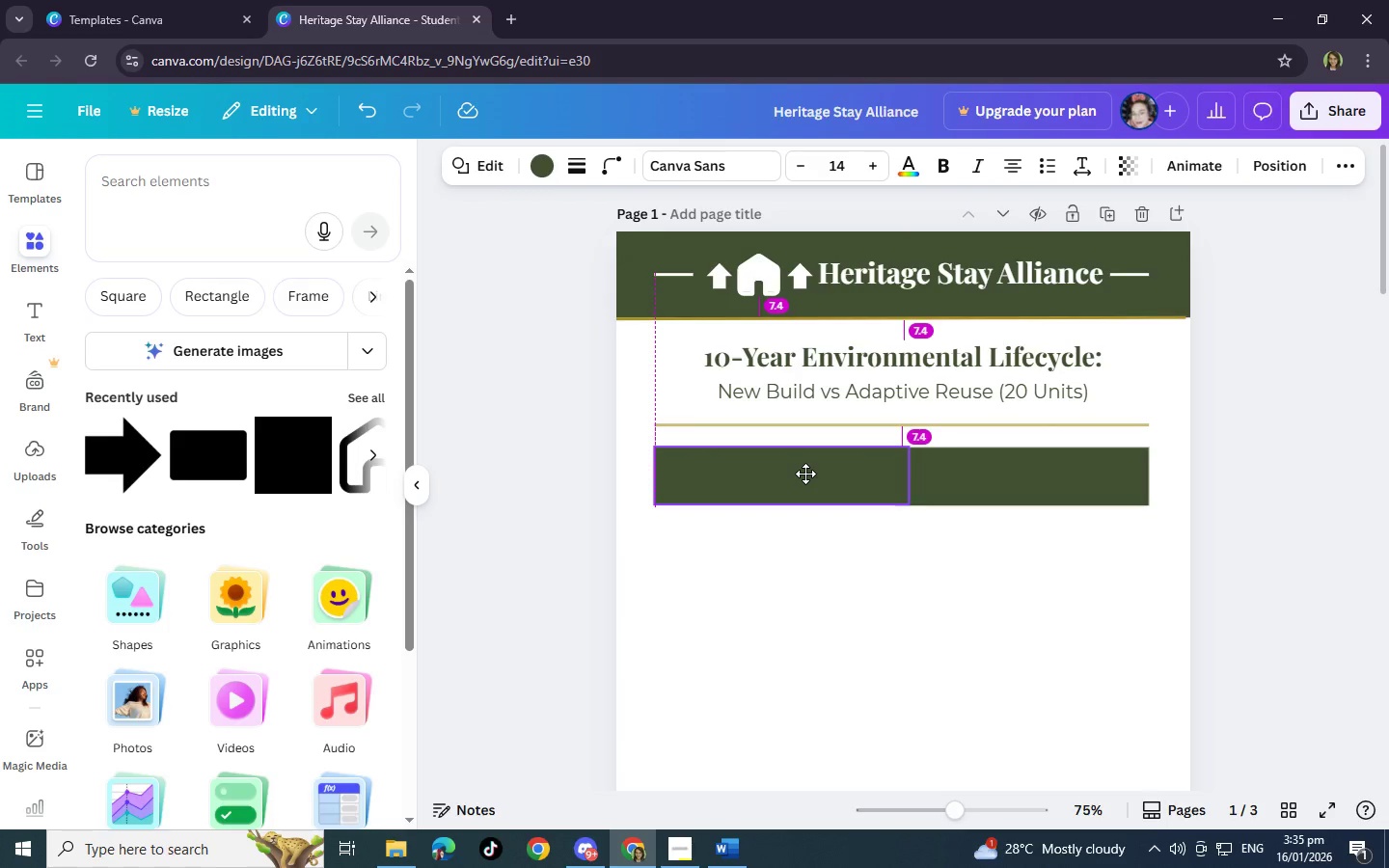 
left_click_drag(start_coordinate=[910, 474], to_coordinate=[880, 477])
 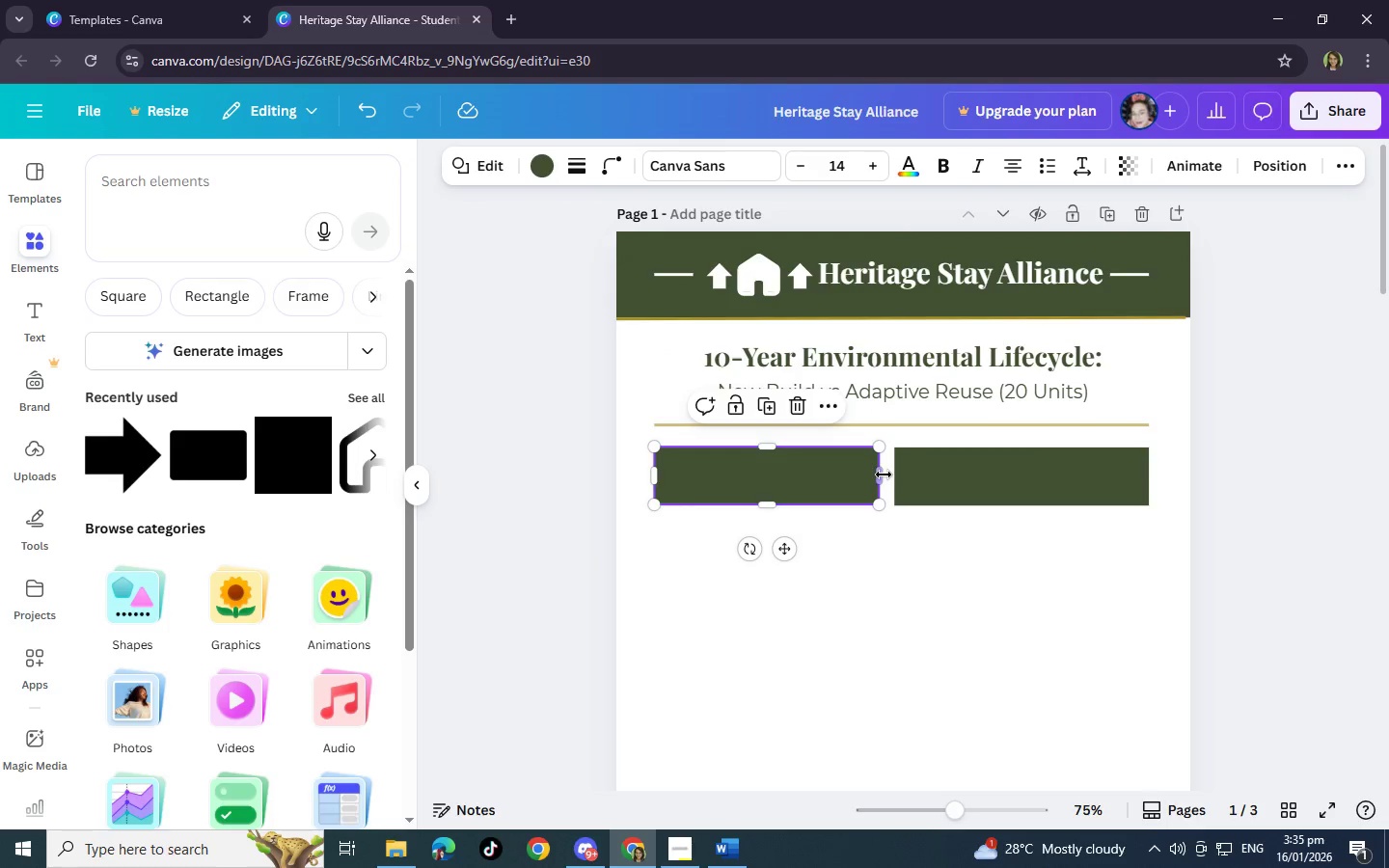 
left_click_drag(start_coordinate=[881, 475], to_coordinate=[903, 475])
 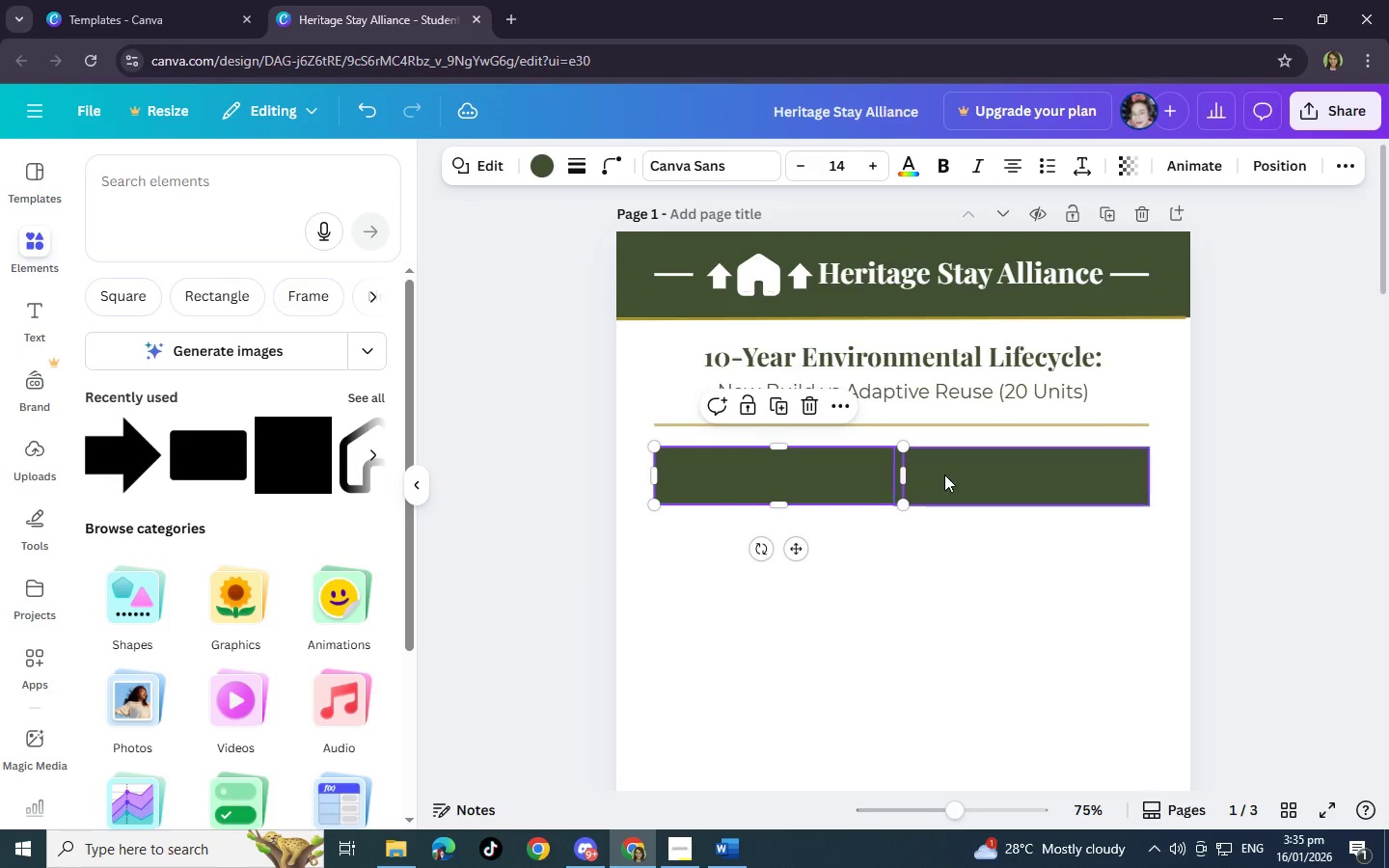 
left_click([944, 475])
 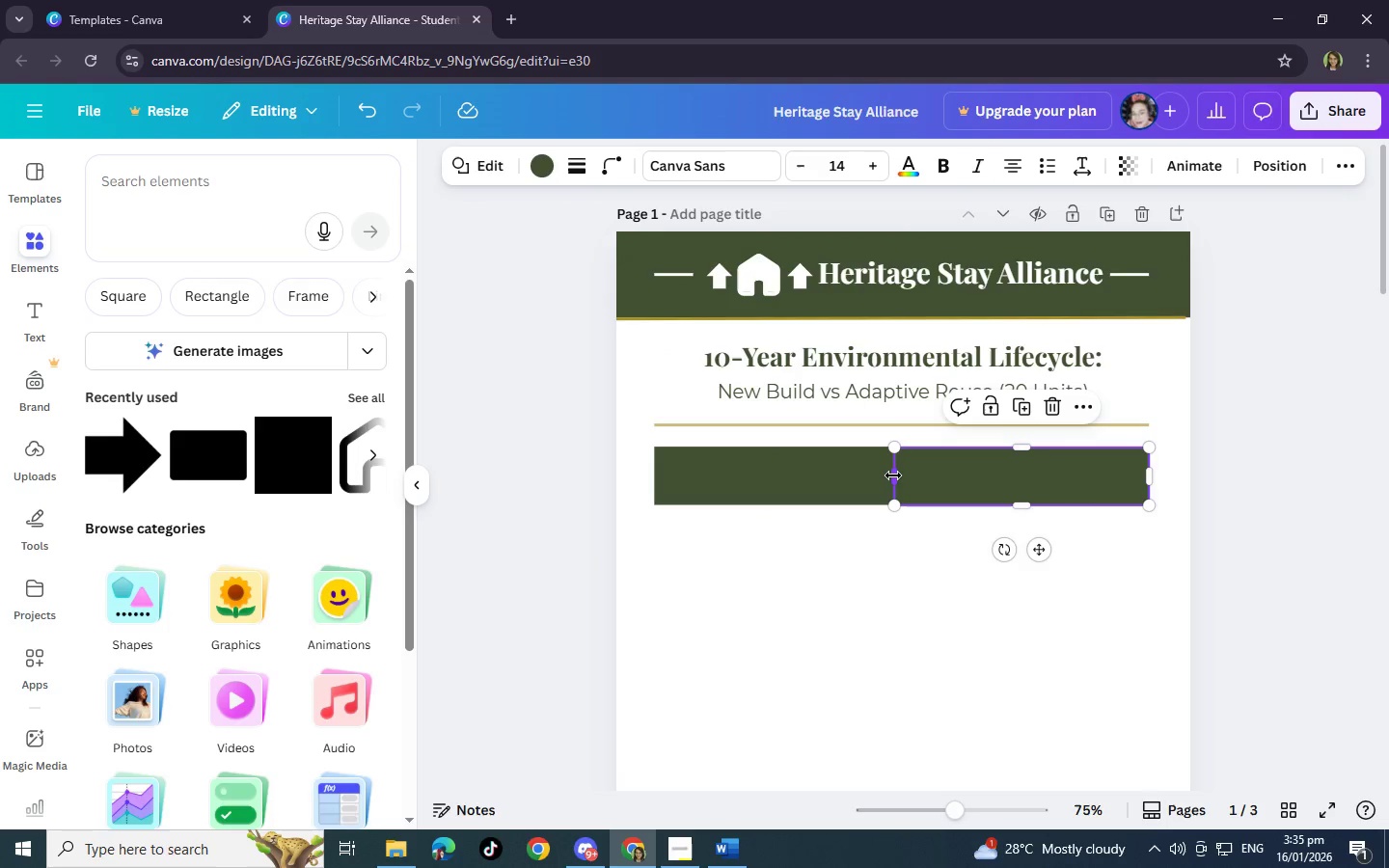 
left_click_drag(start_coordinate=[893, 475], to_coordinate=[907, 475])
 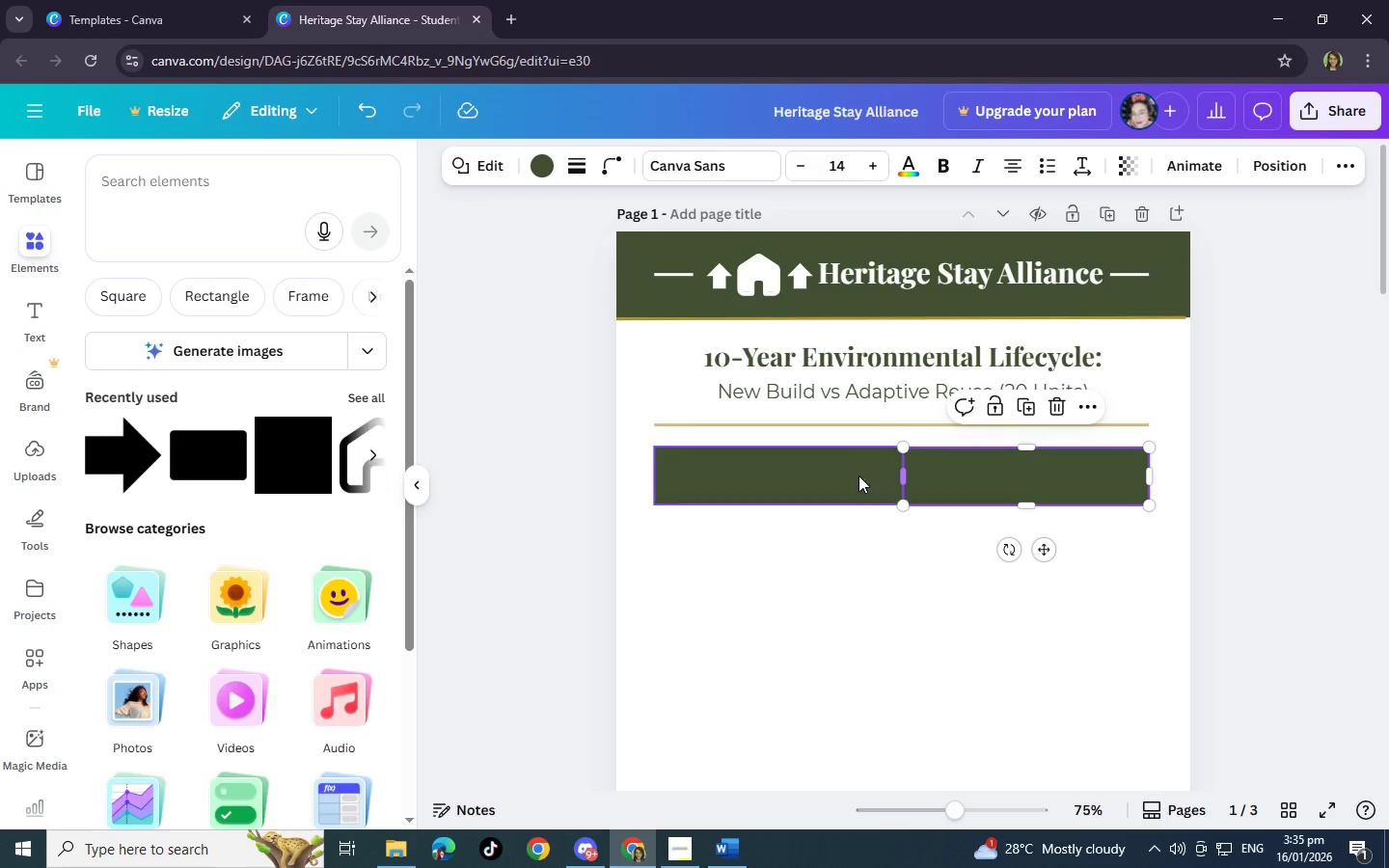 
left_click([854, 475])
 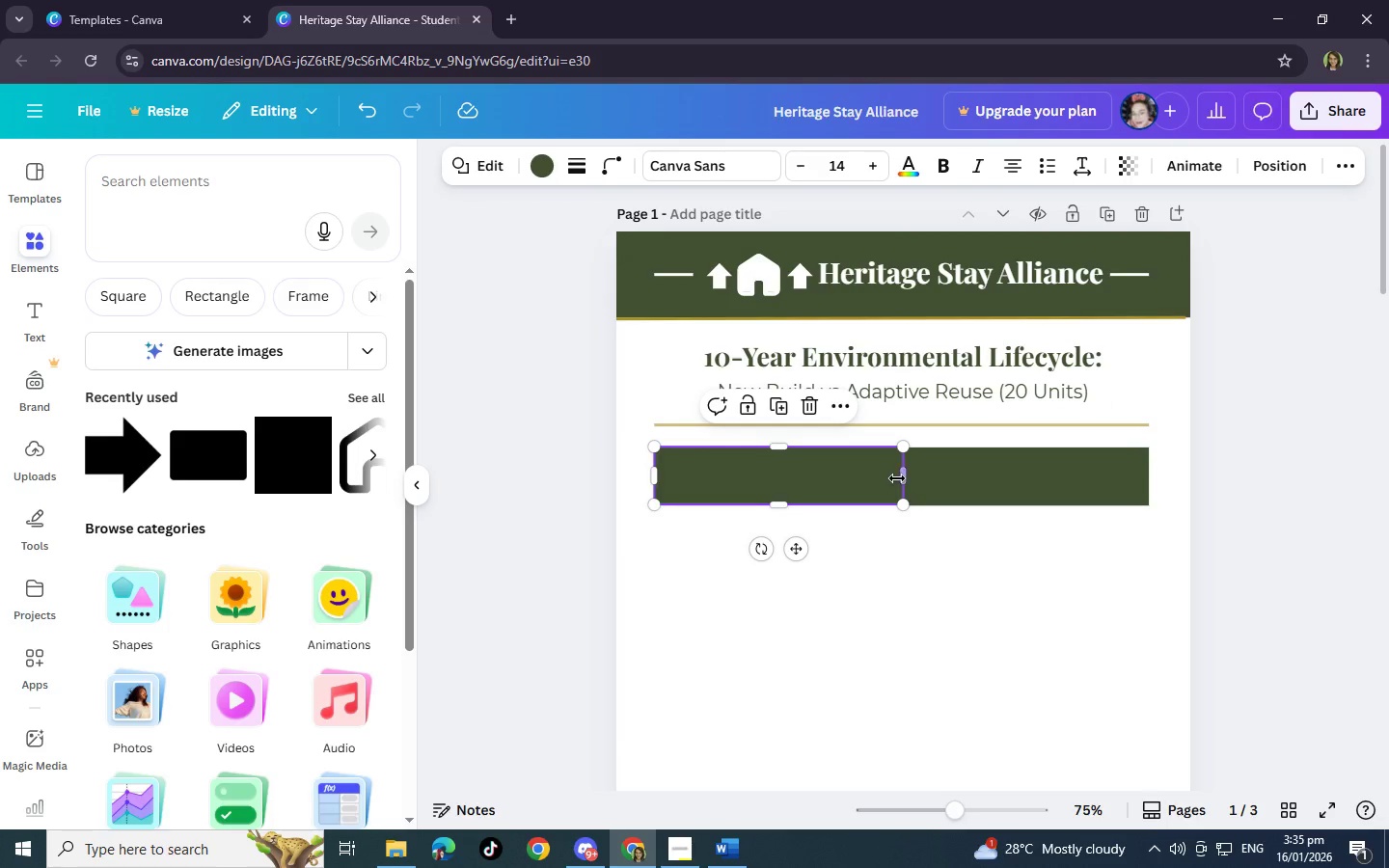 
left_click([903, 478])
 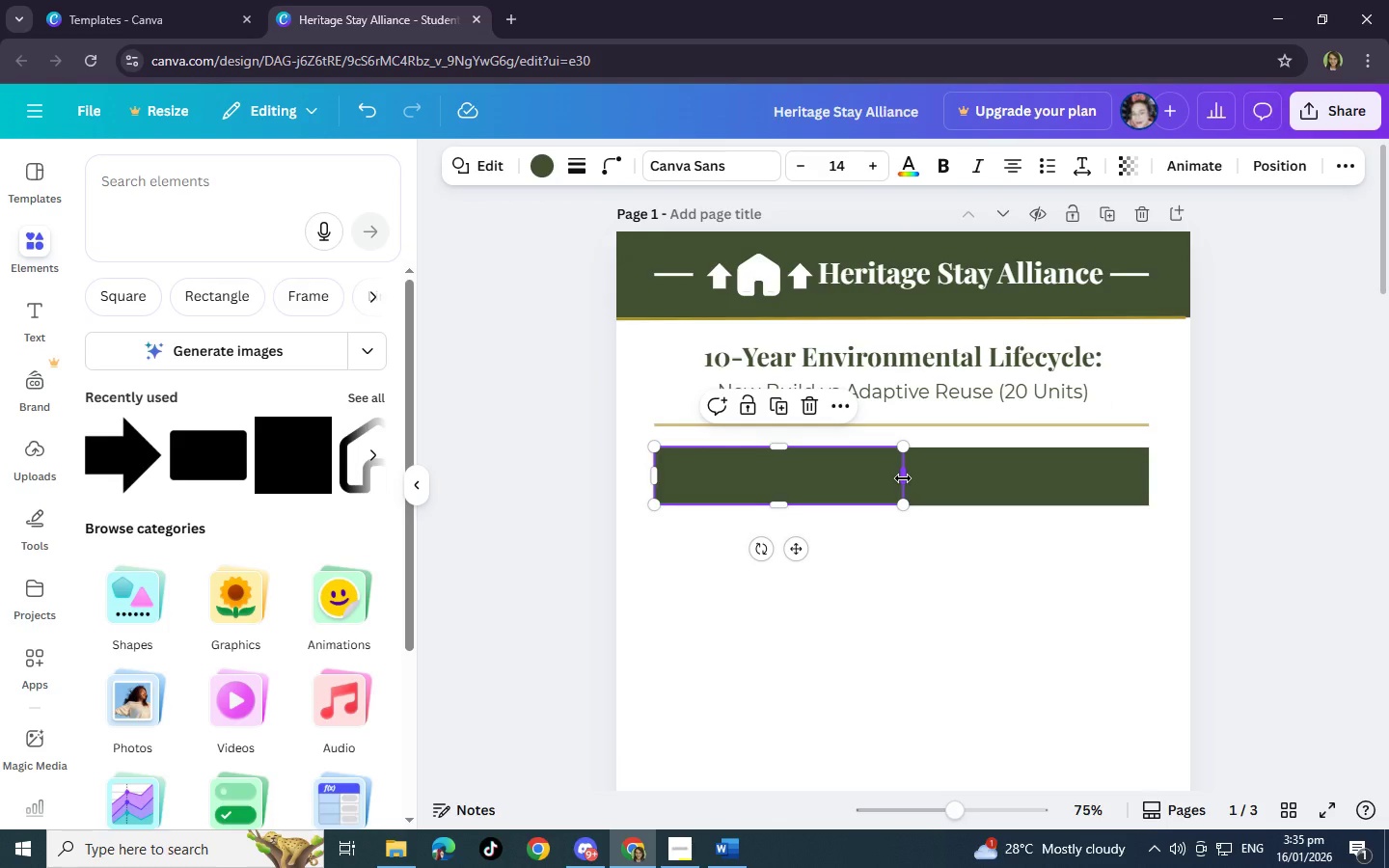 
left_click_drag(start_coordinate=[903, 478], to_coordinate=[895, 478])
 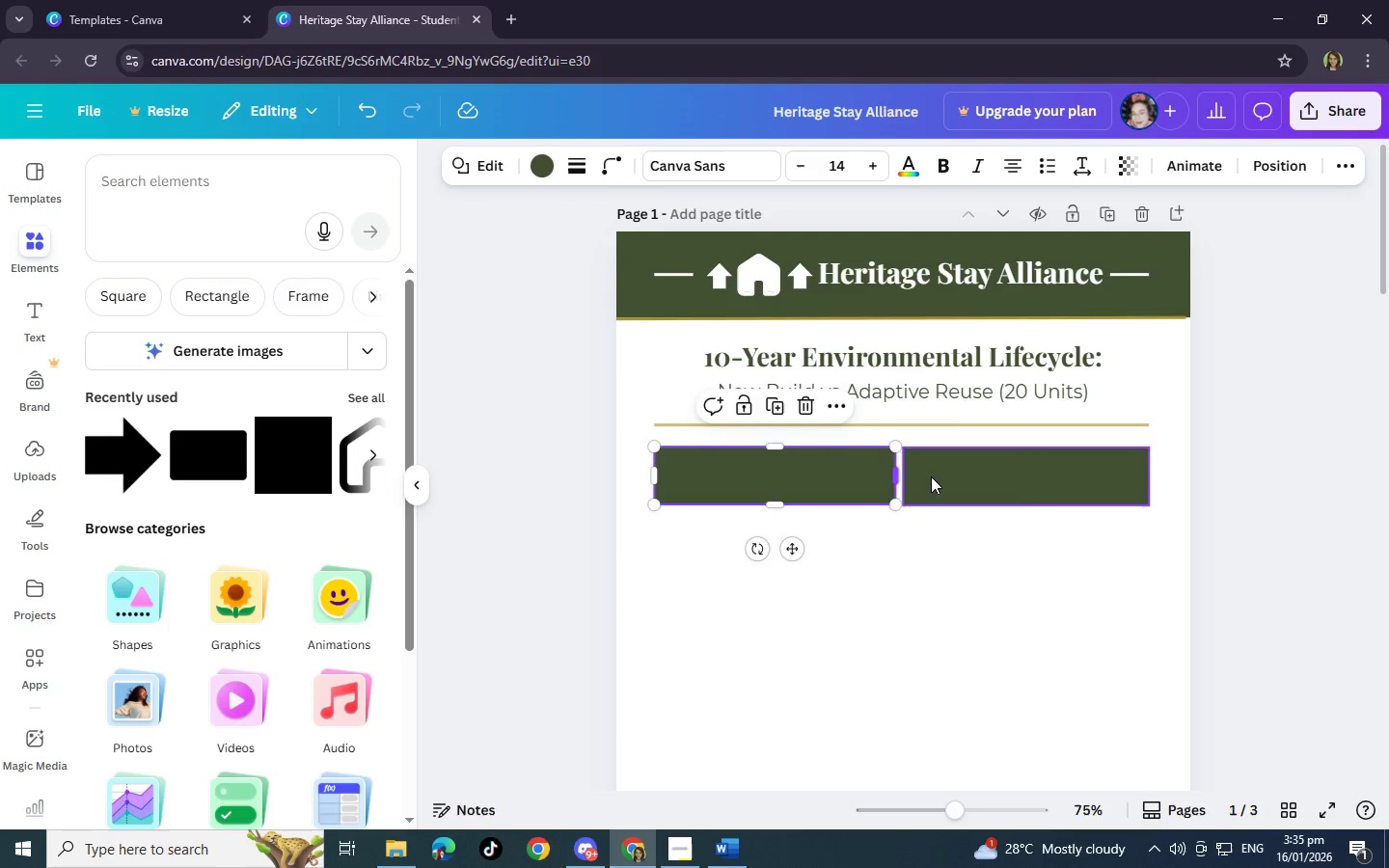 
left_click([931, 476])
 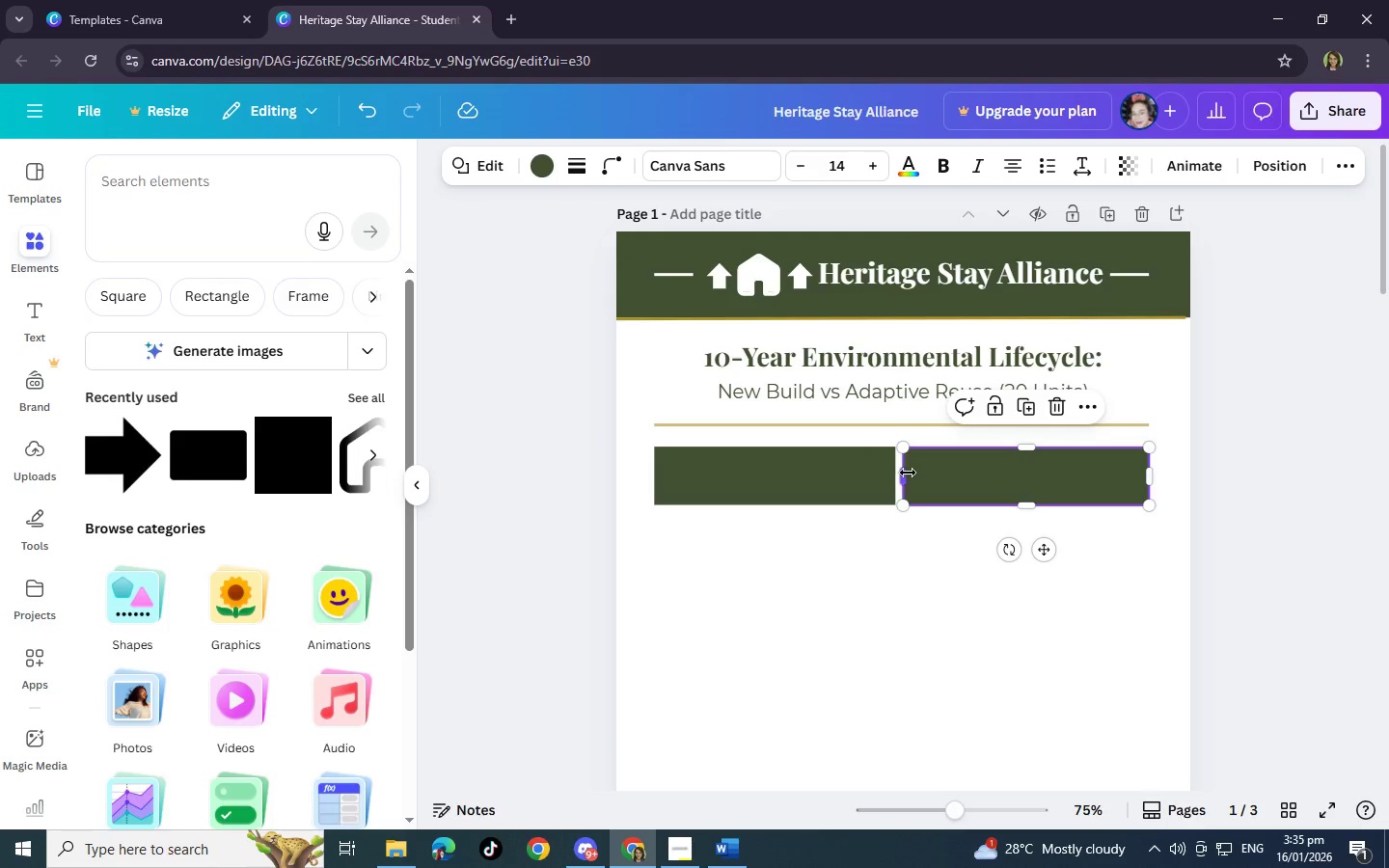 
left_click_drag(start_coordinate=[908, 473], to_coordinate=[913, 474])
 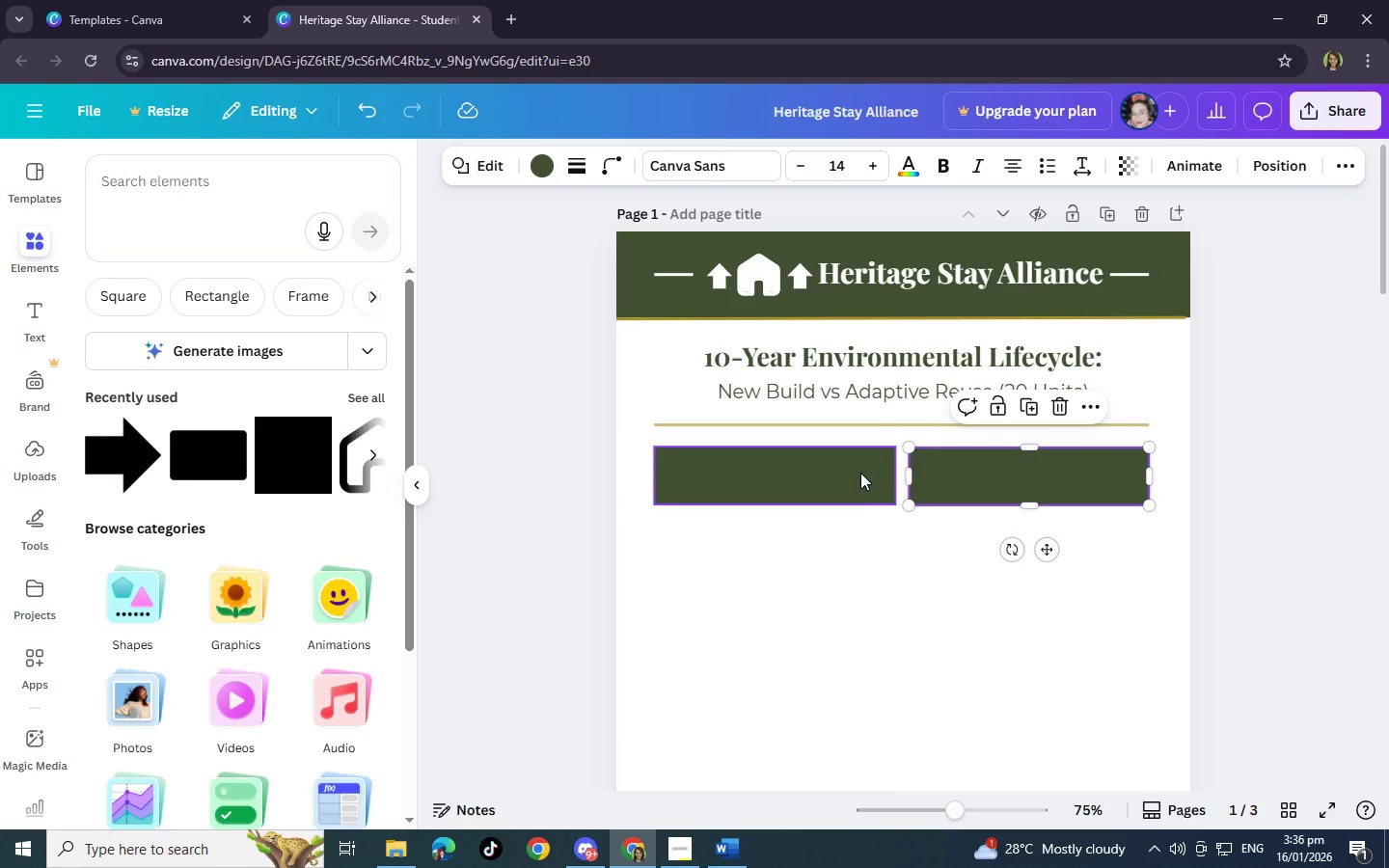 
left_click([860, 473])
 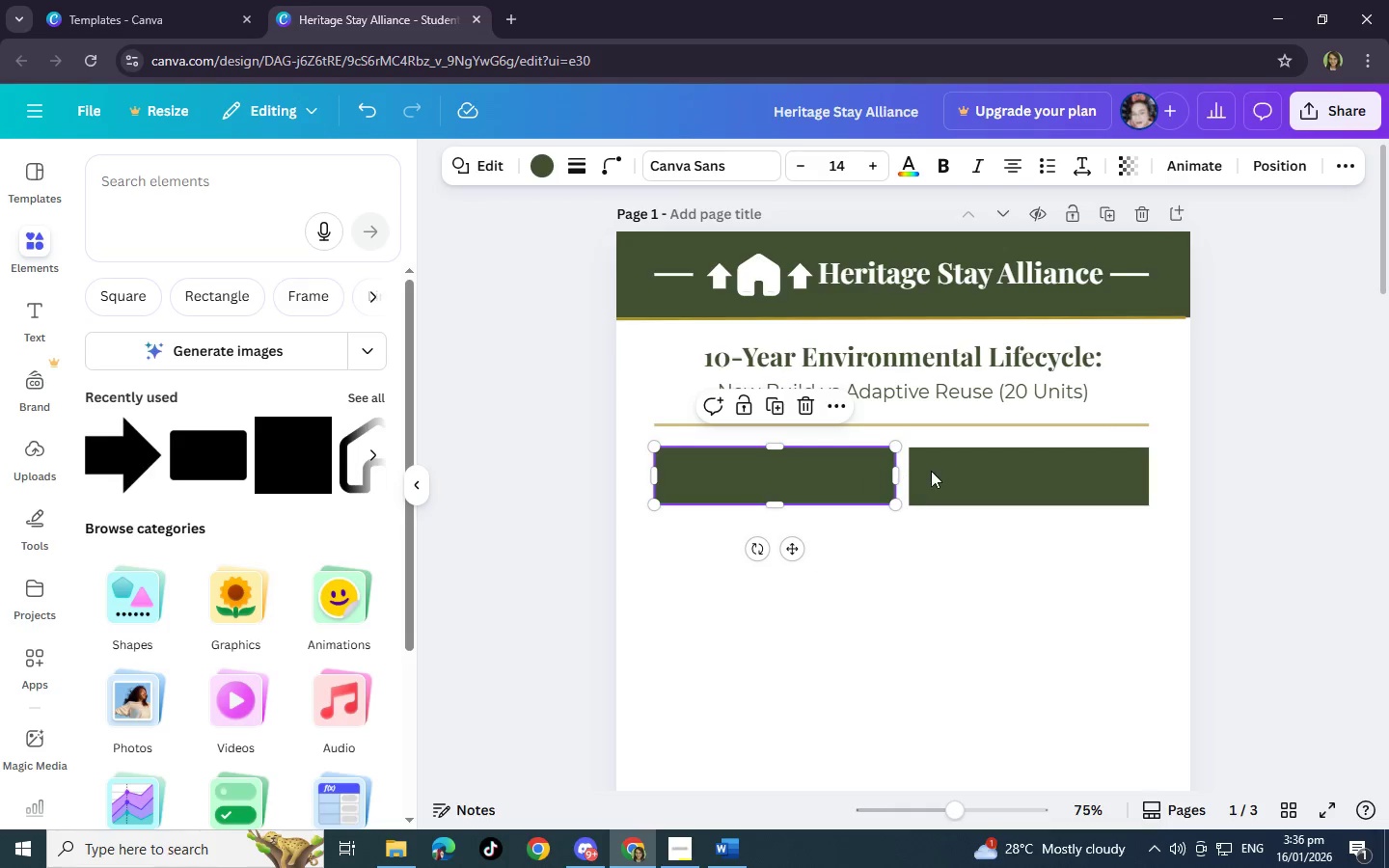 
left_click([935, 470])
 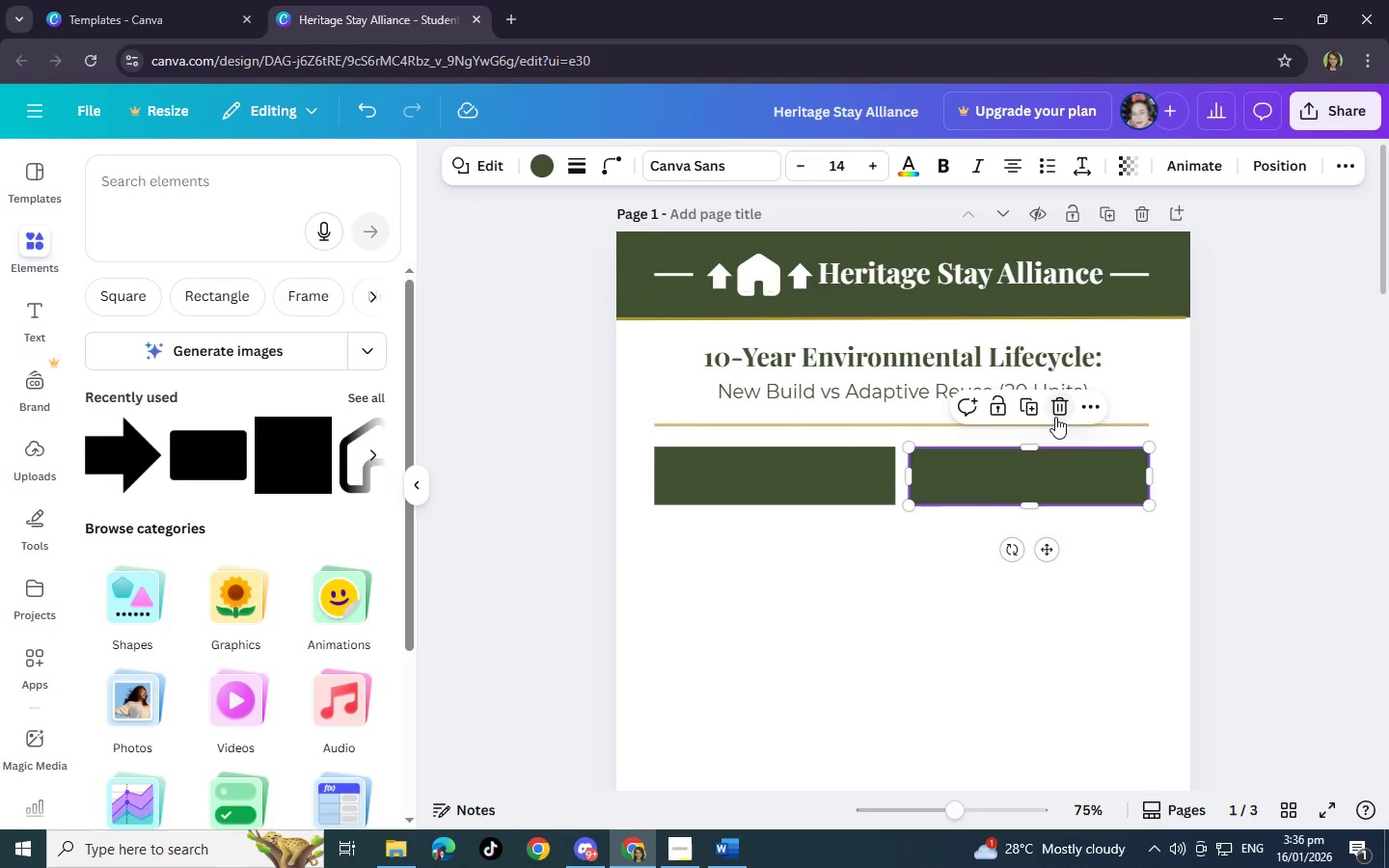 
left_click([1055, 410])
 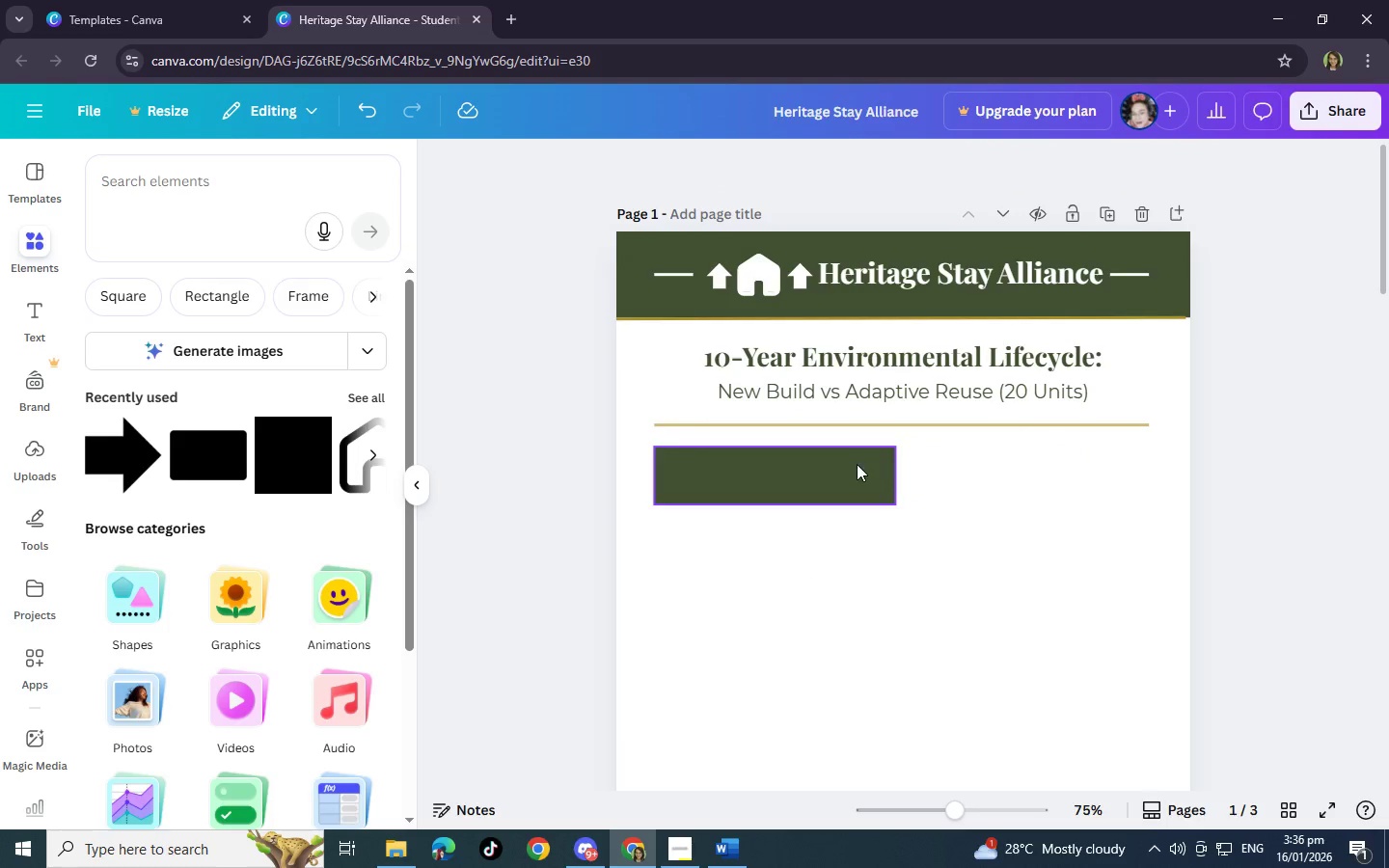 
left_click([847, 467])
 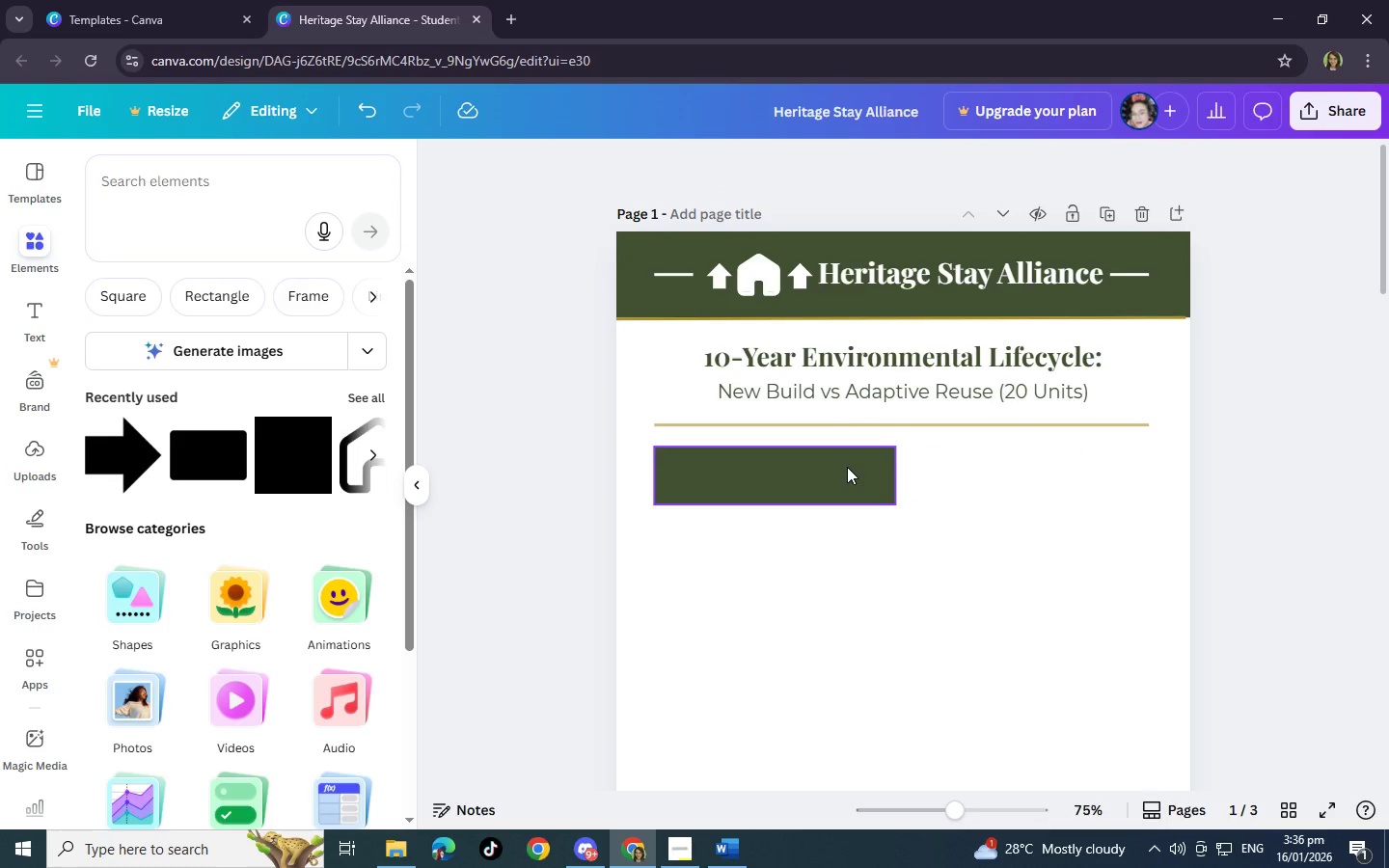 
key(Control+C)
 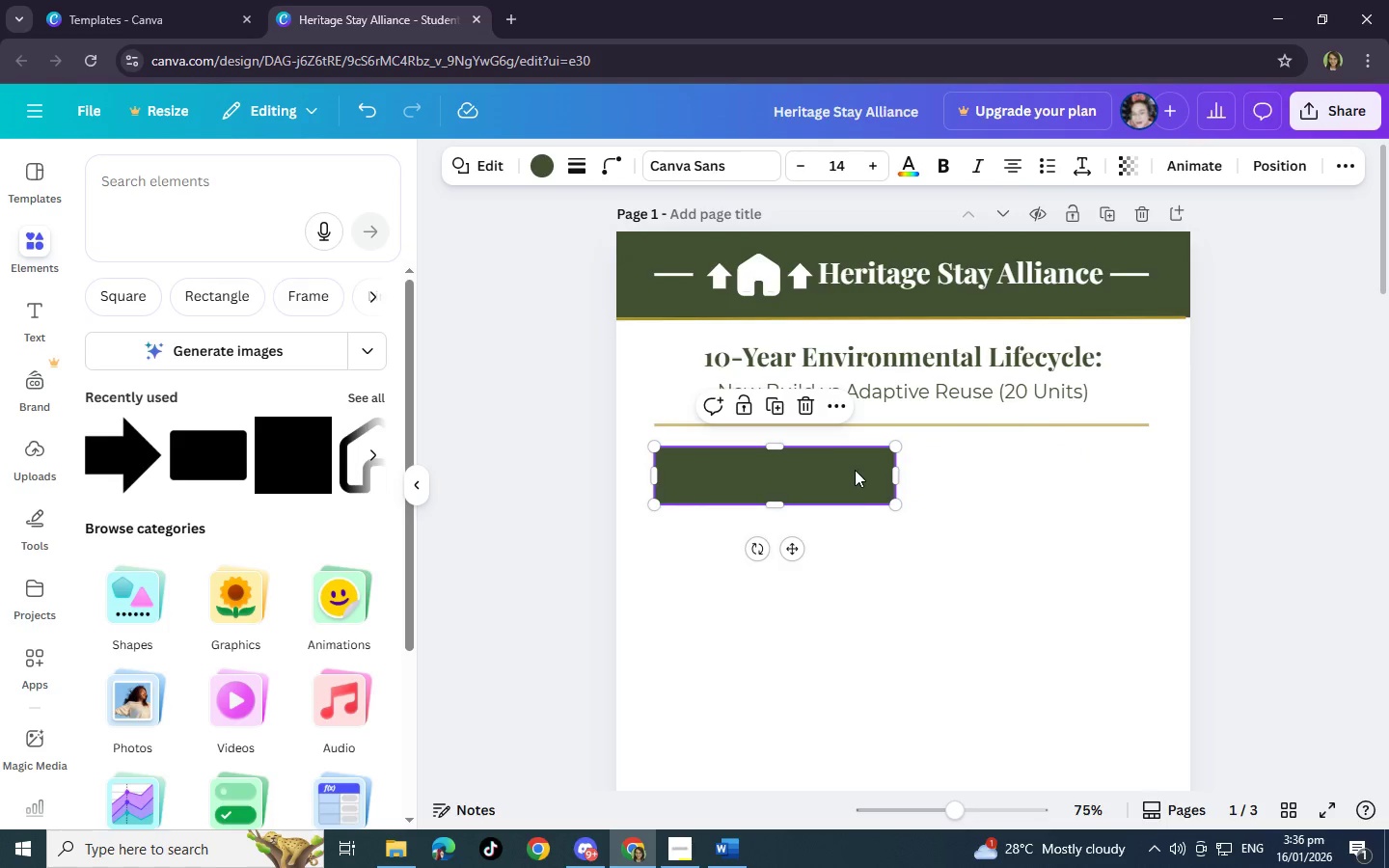 
key(Control+V)
 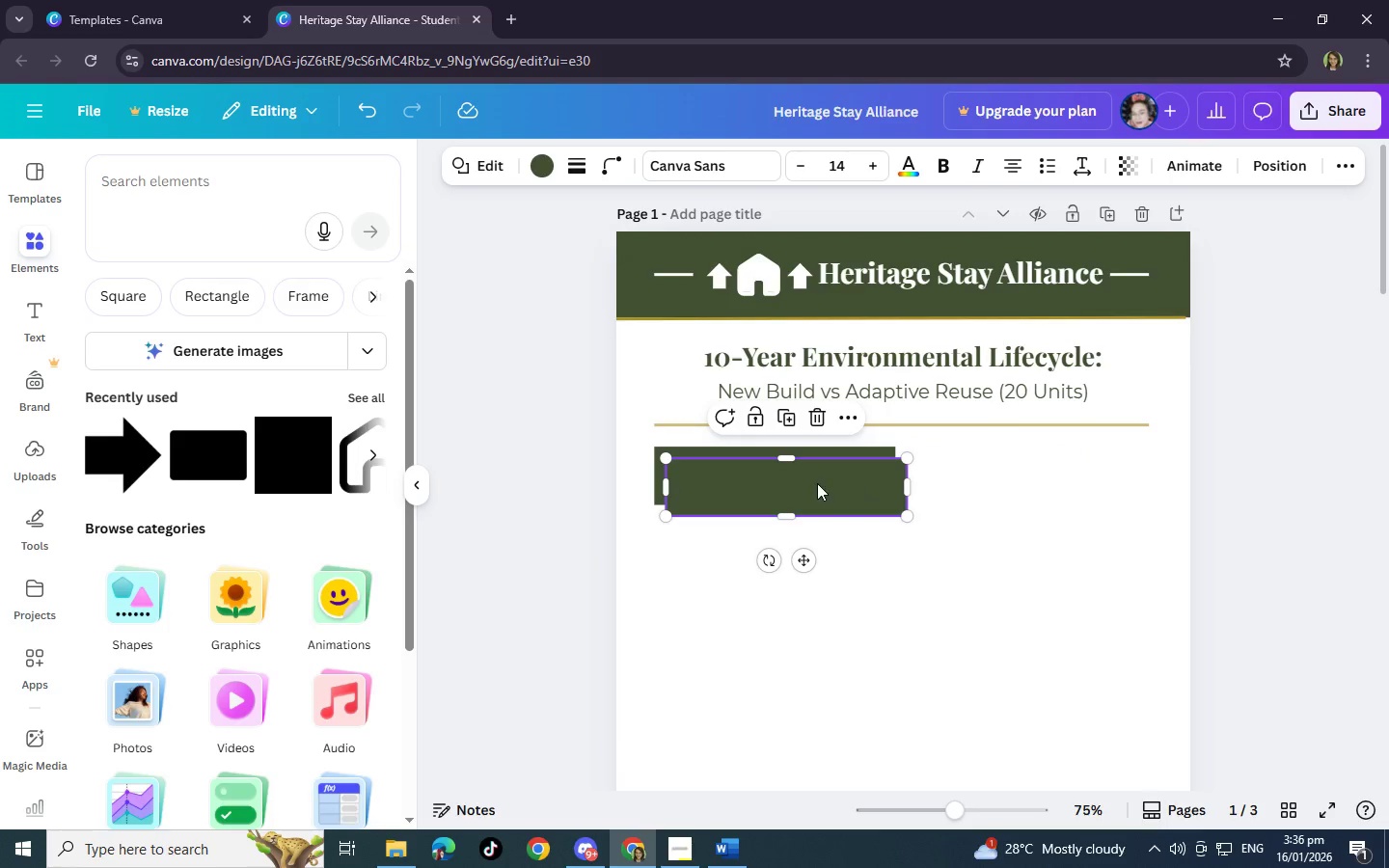 
left_click_drag(start_coordinate=[817, 483], to_coordinate=[1059, 471])
 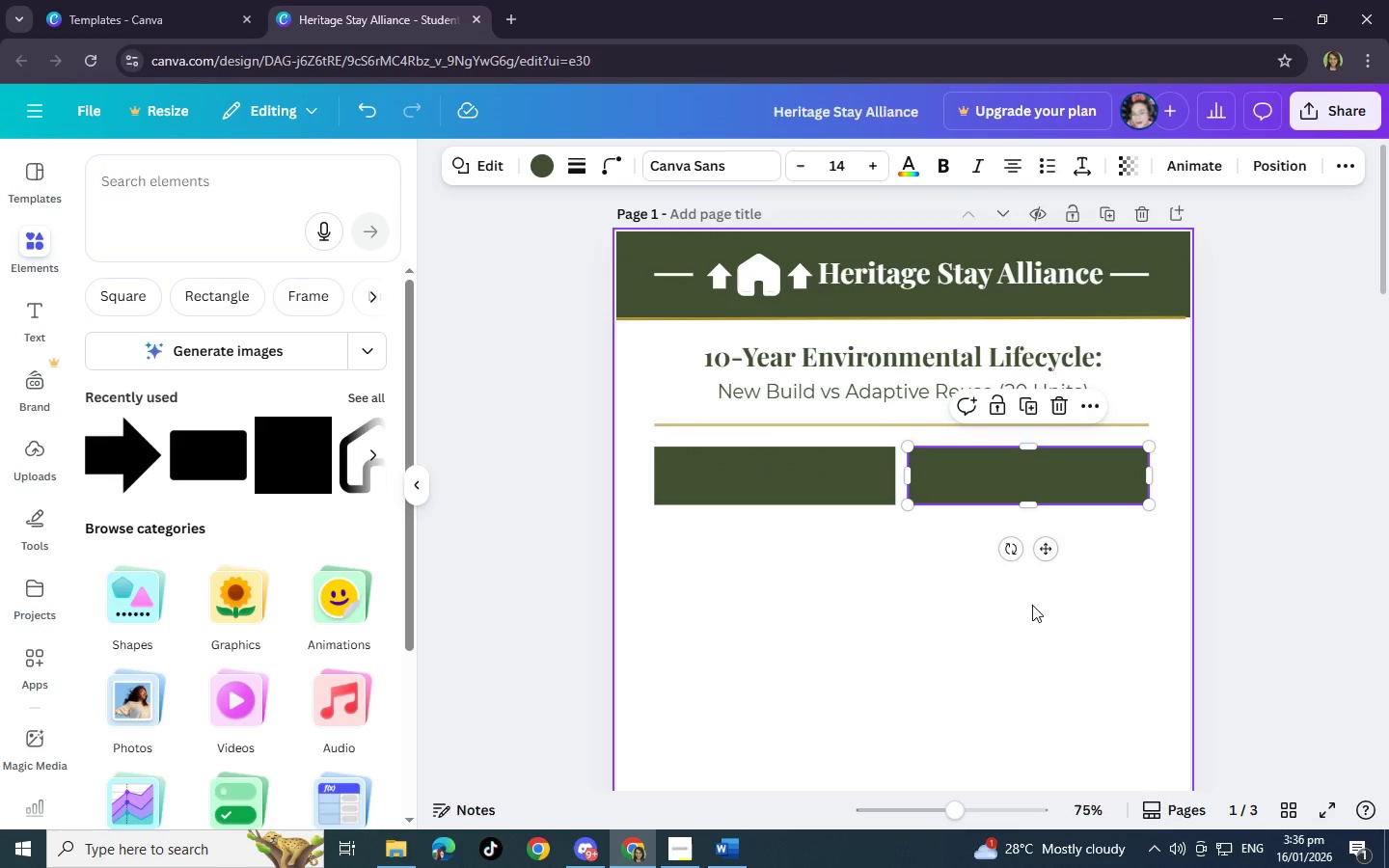 
left_click([1032, 605])
 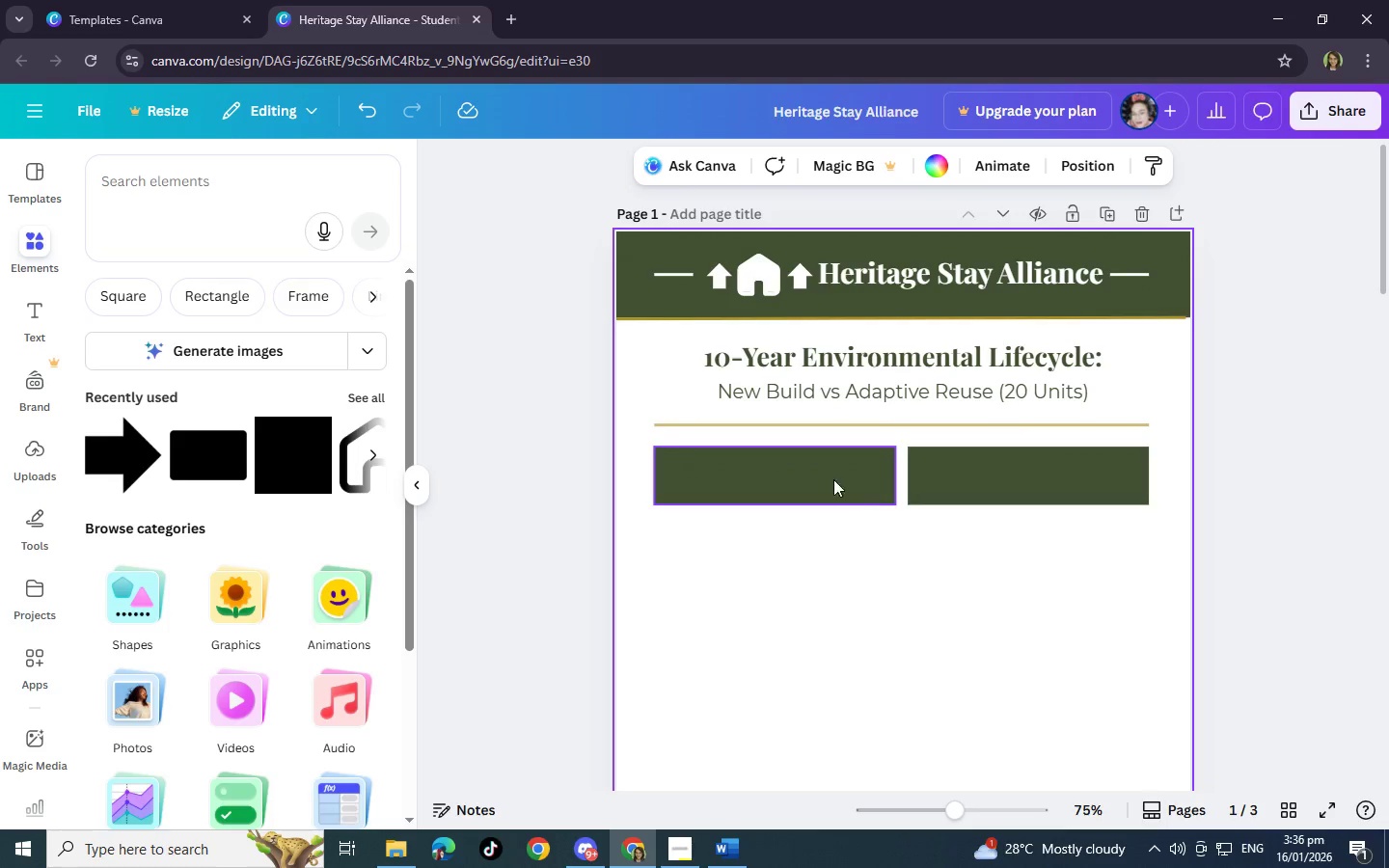 
left_click([740, 429])
 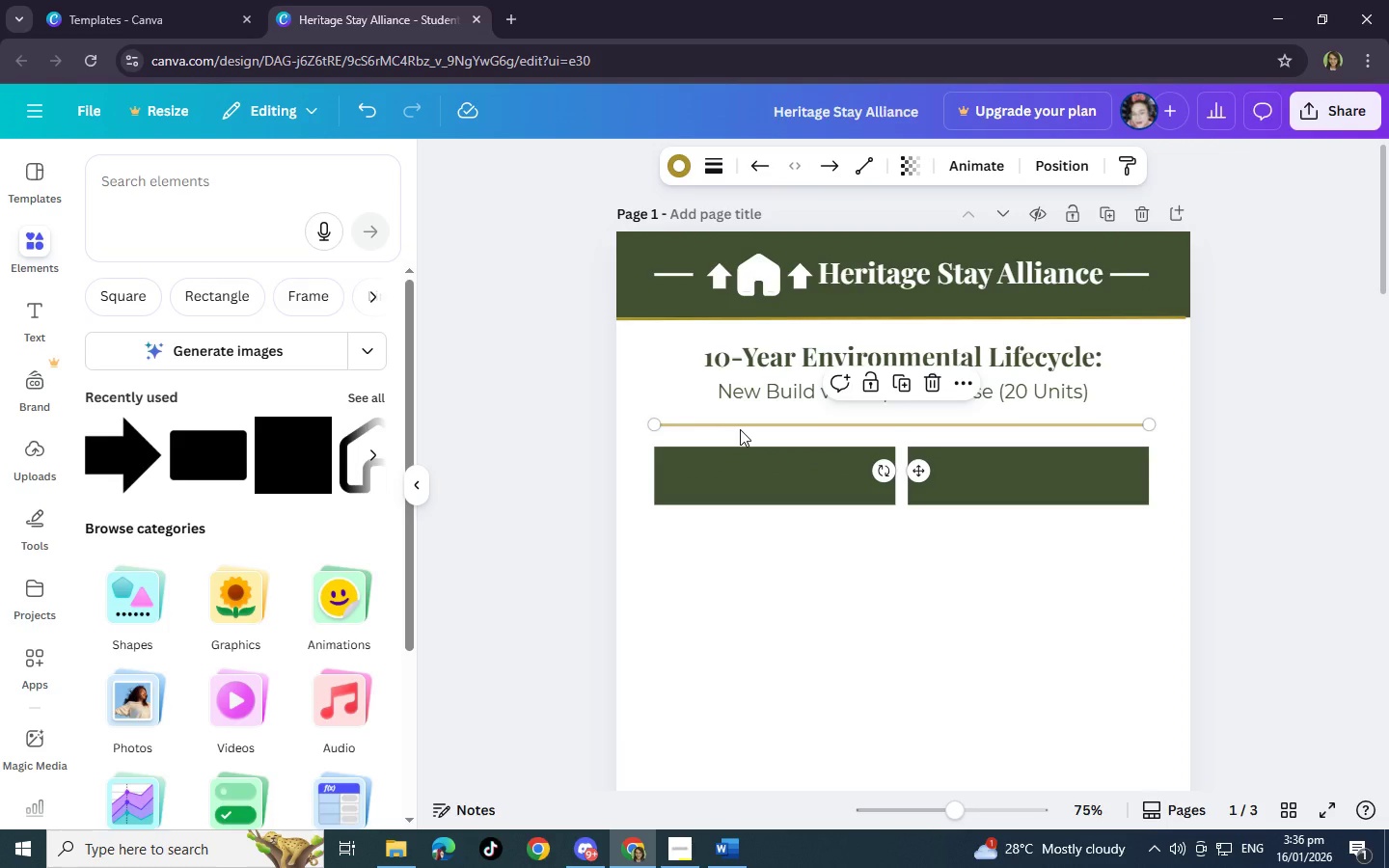 
key(Control+C)
 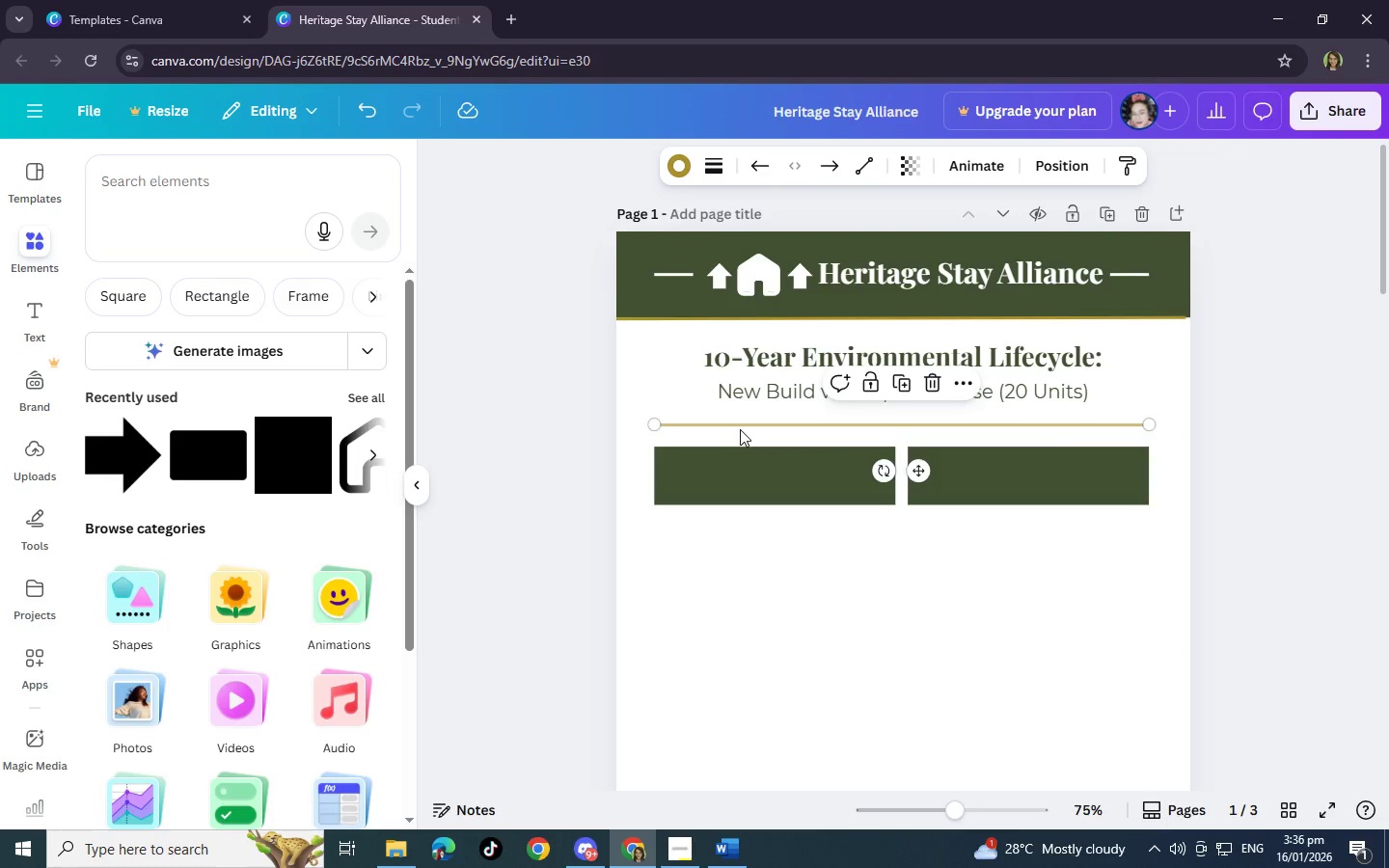 
key(Control+V)
 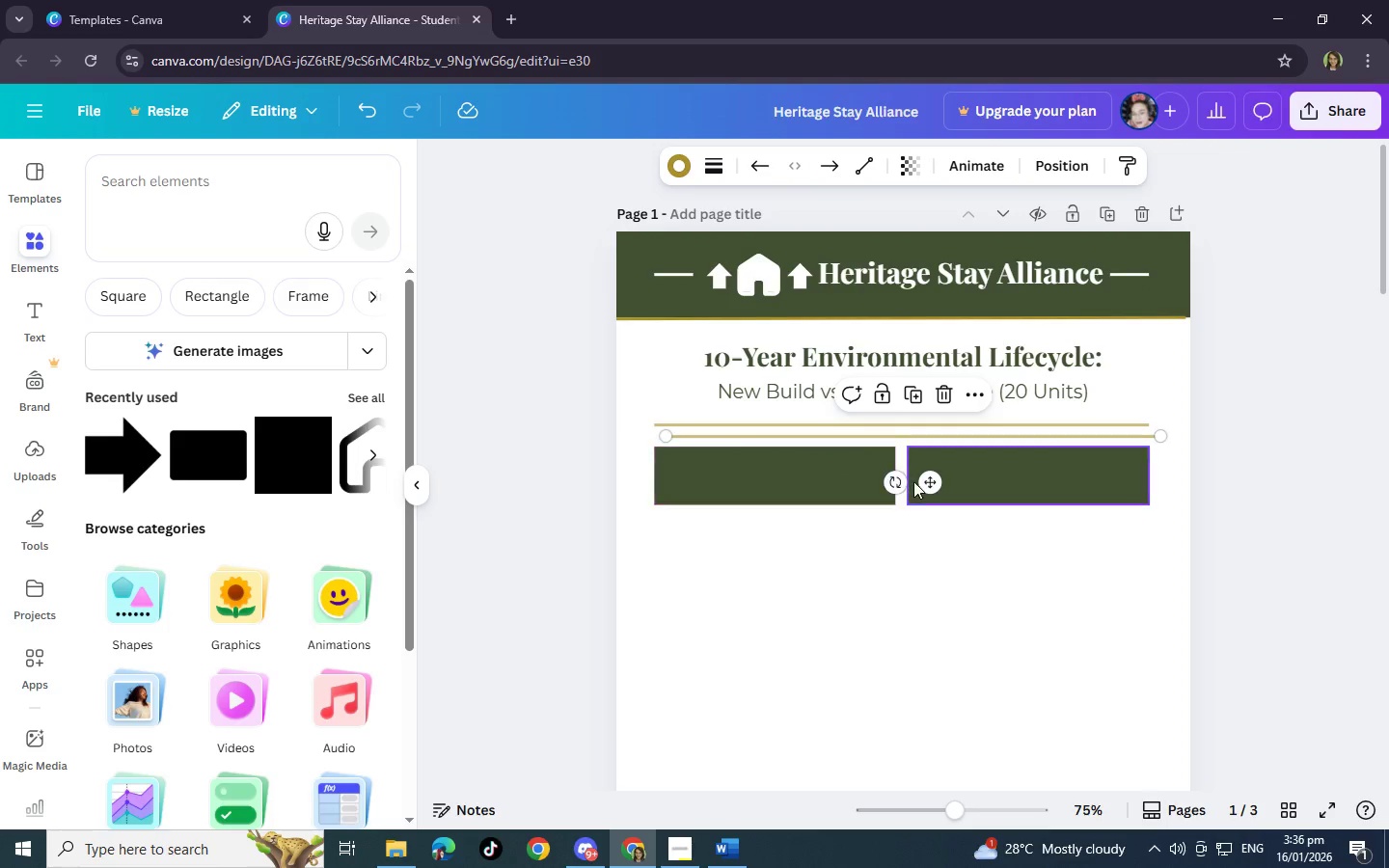 
left_click_drag(start_coordinate=[930, 485], to_coordinate=[919, 558])
 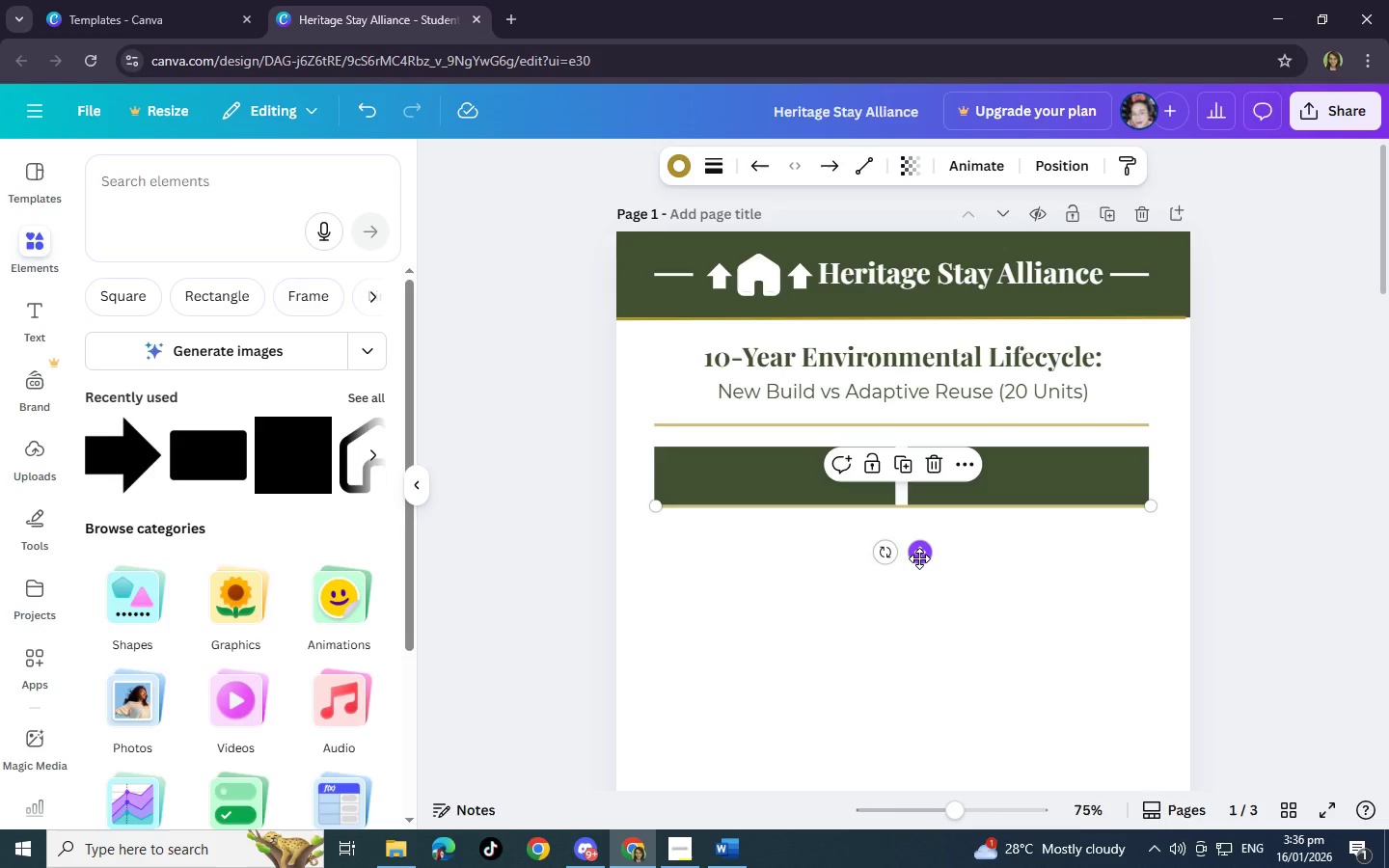 
hold_key(key=ControlLeft, duration=1.5)
 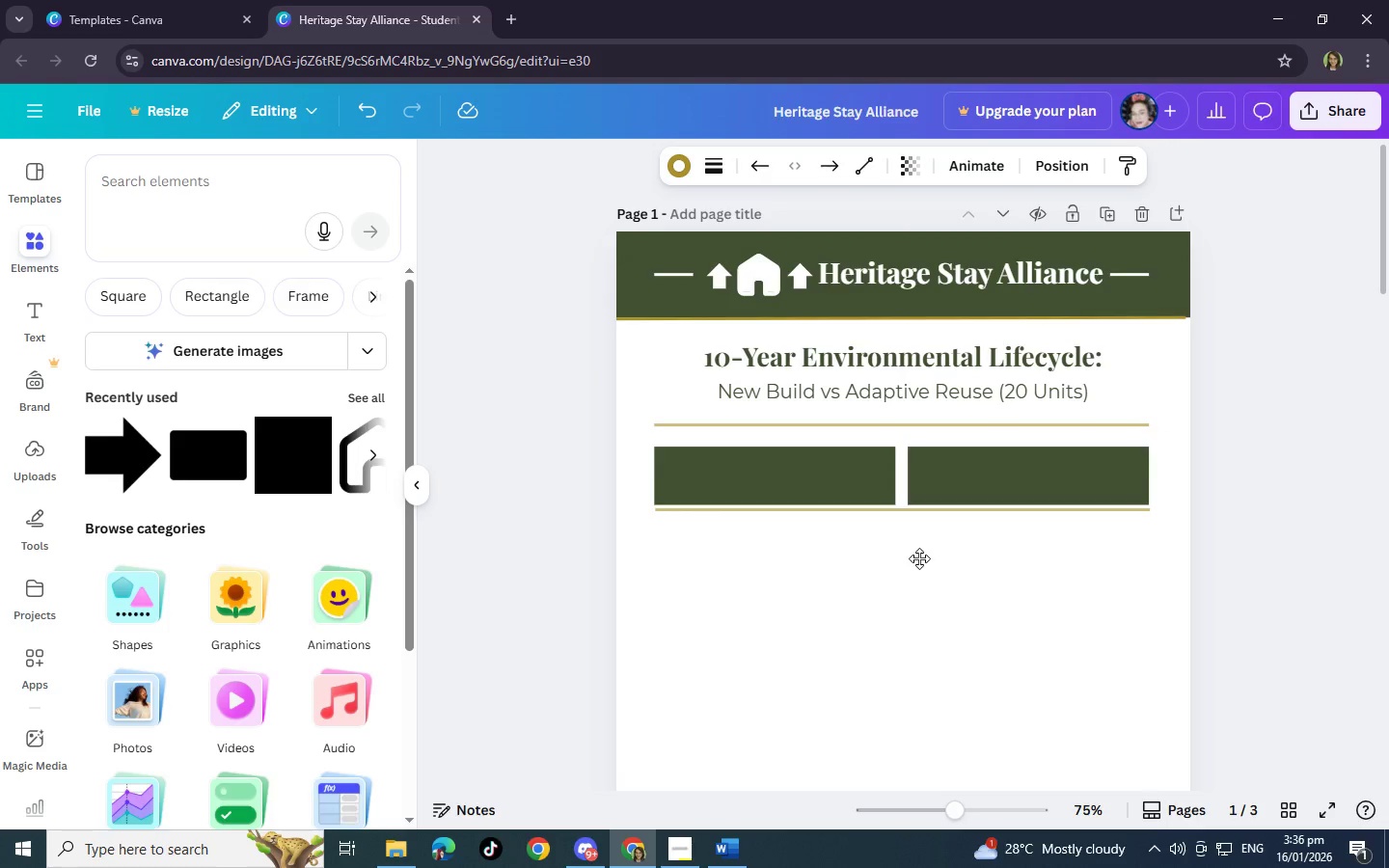 
hold_key(key=ControlLeft, duration=0.59)
 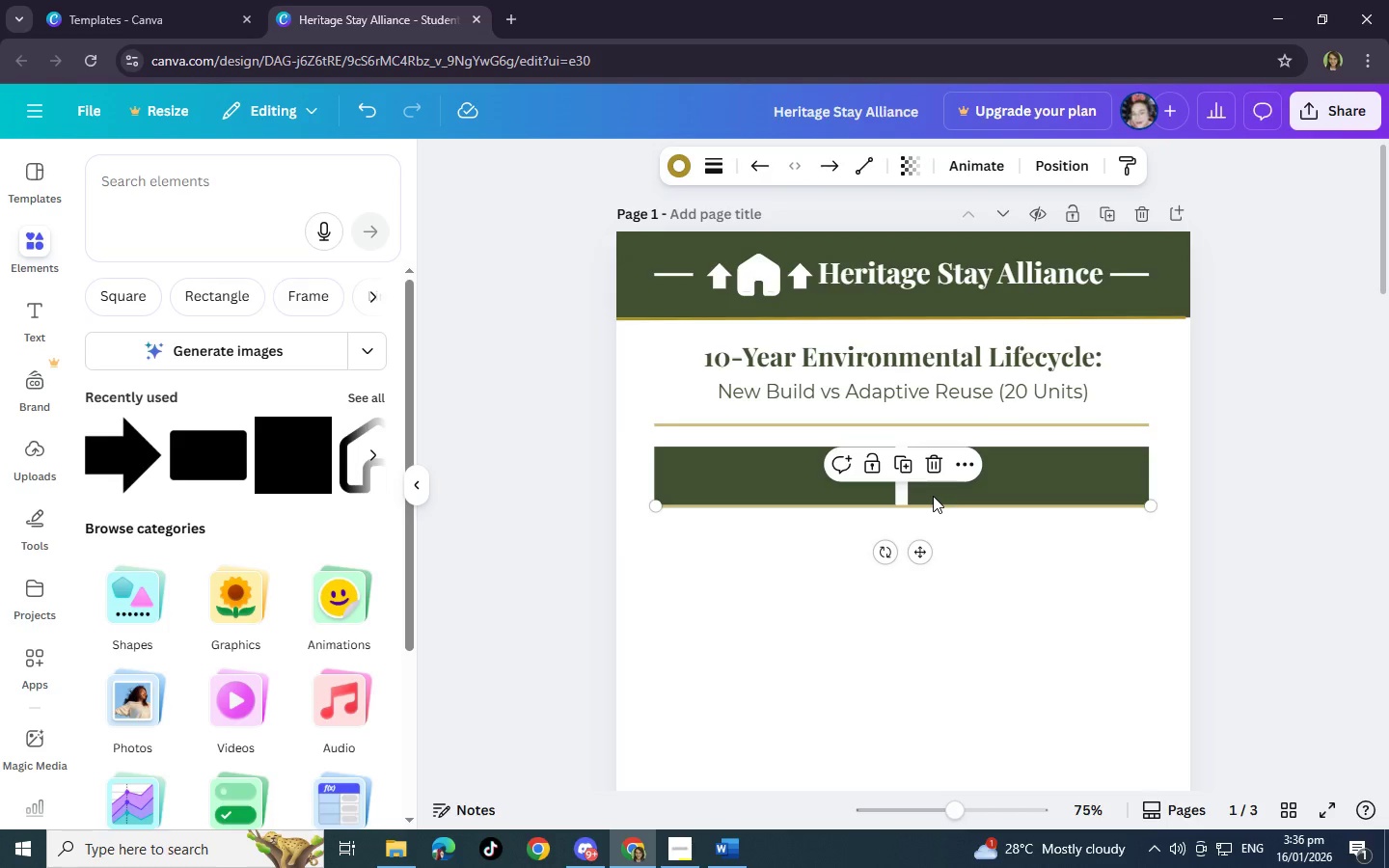 
hold_key(key=ControlLeft, duration=1.5)
left_click_drag(start_coordinate=[925, 549], to_coordinate=[923, 555])
 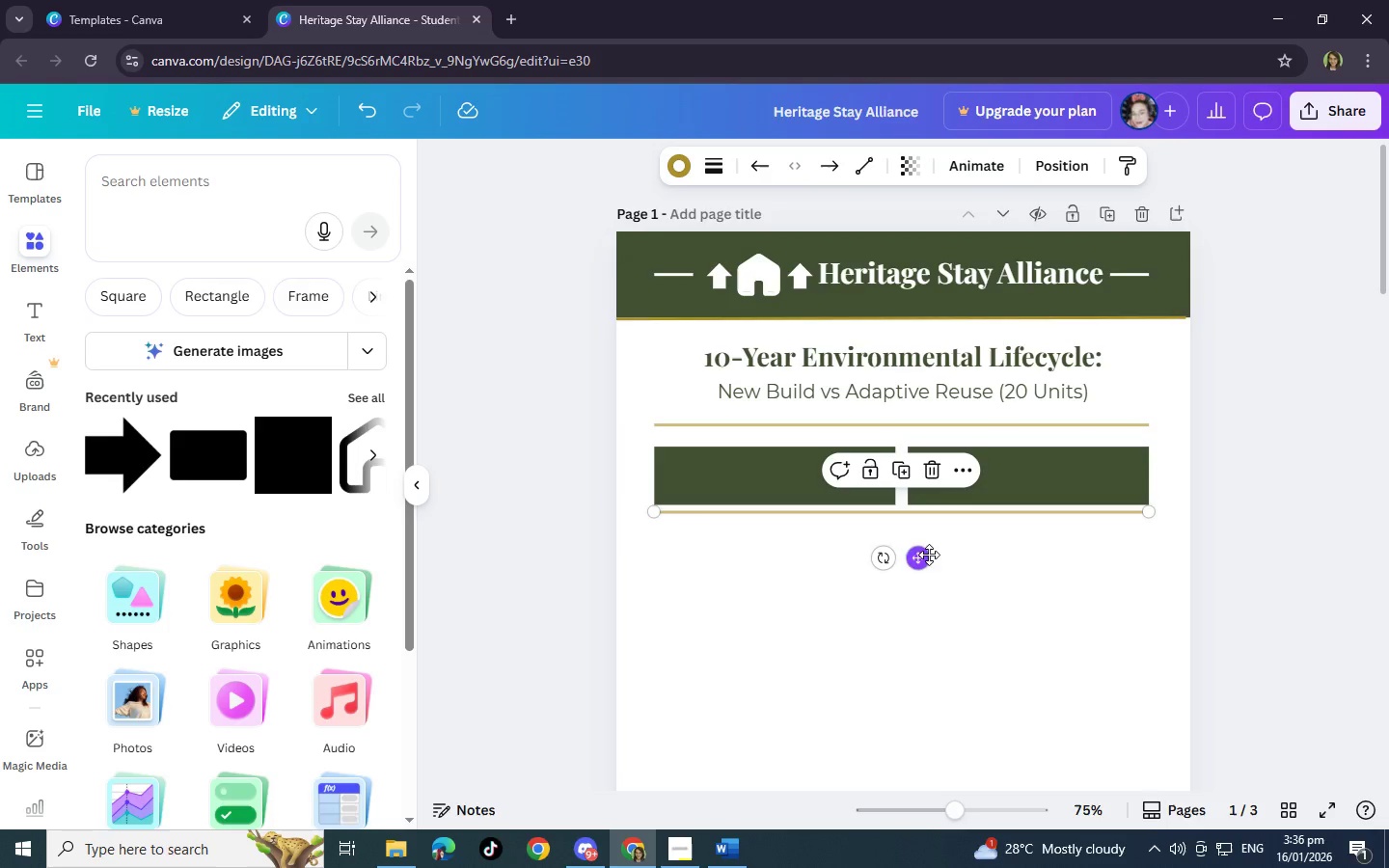 
hold_key(key=ControlLeft, duration=1.12)
 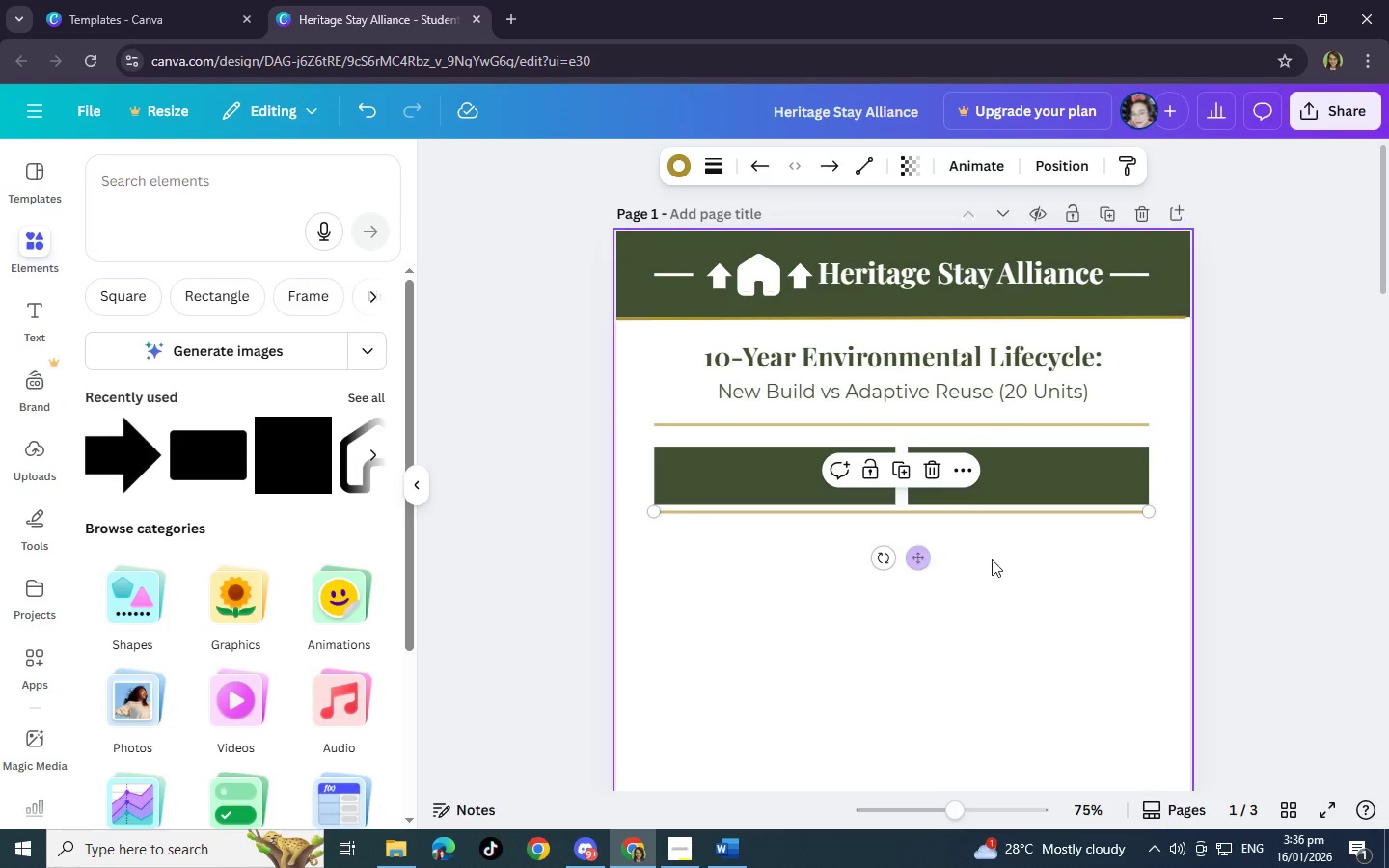 
left_click([1014, 563])
 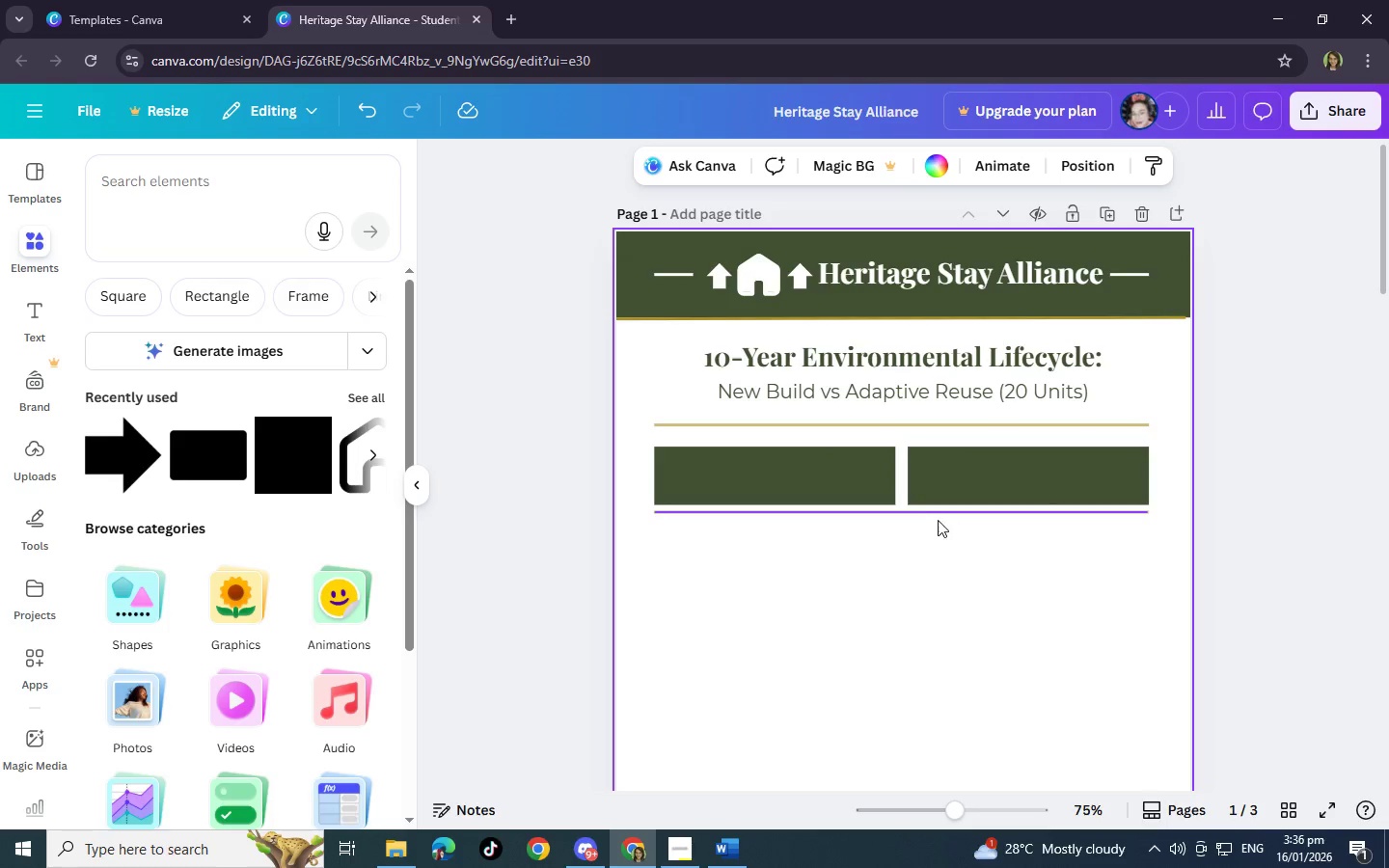 
left_click([900, 510])
 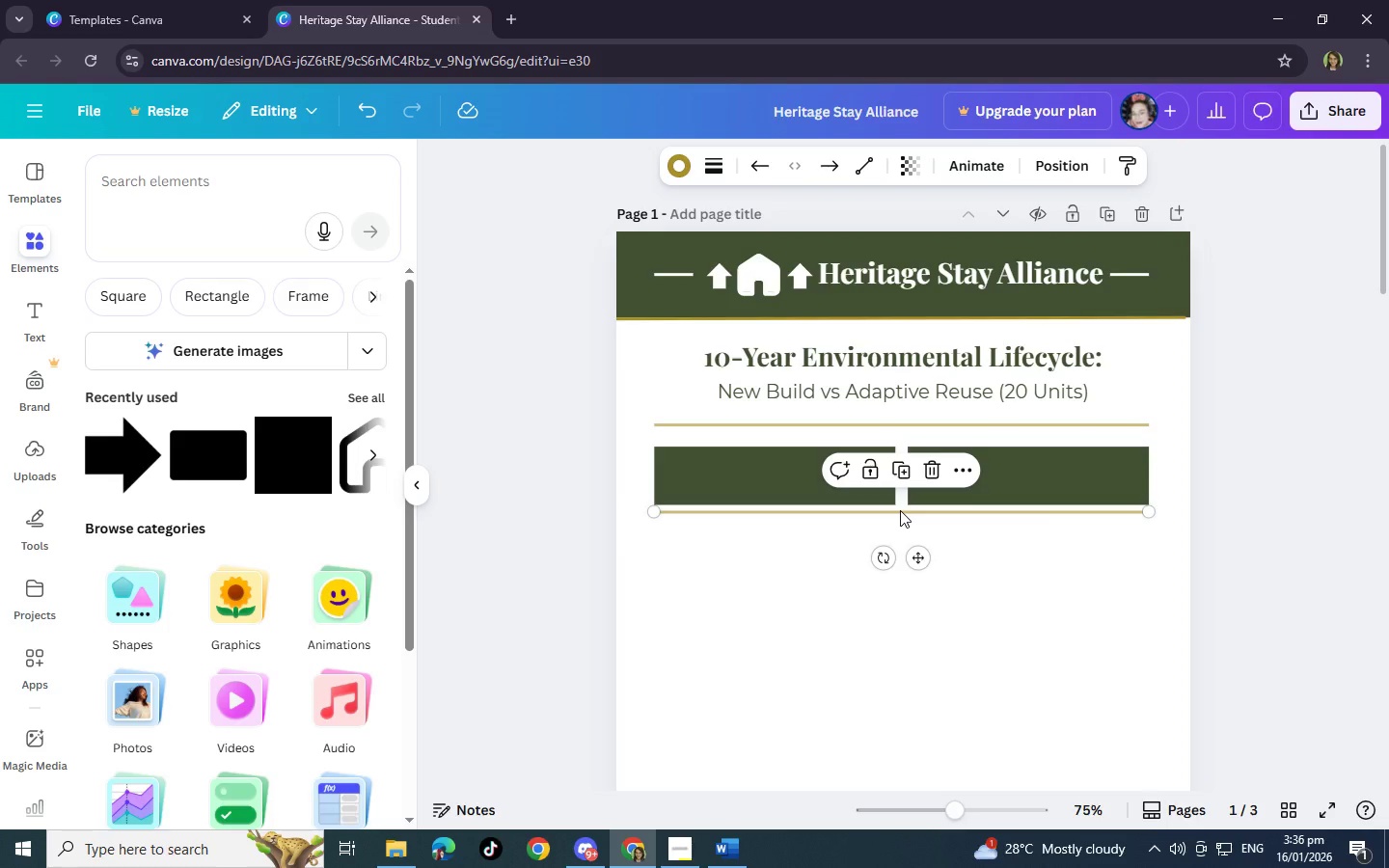 
key(Control+C)
 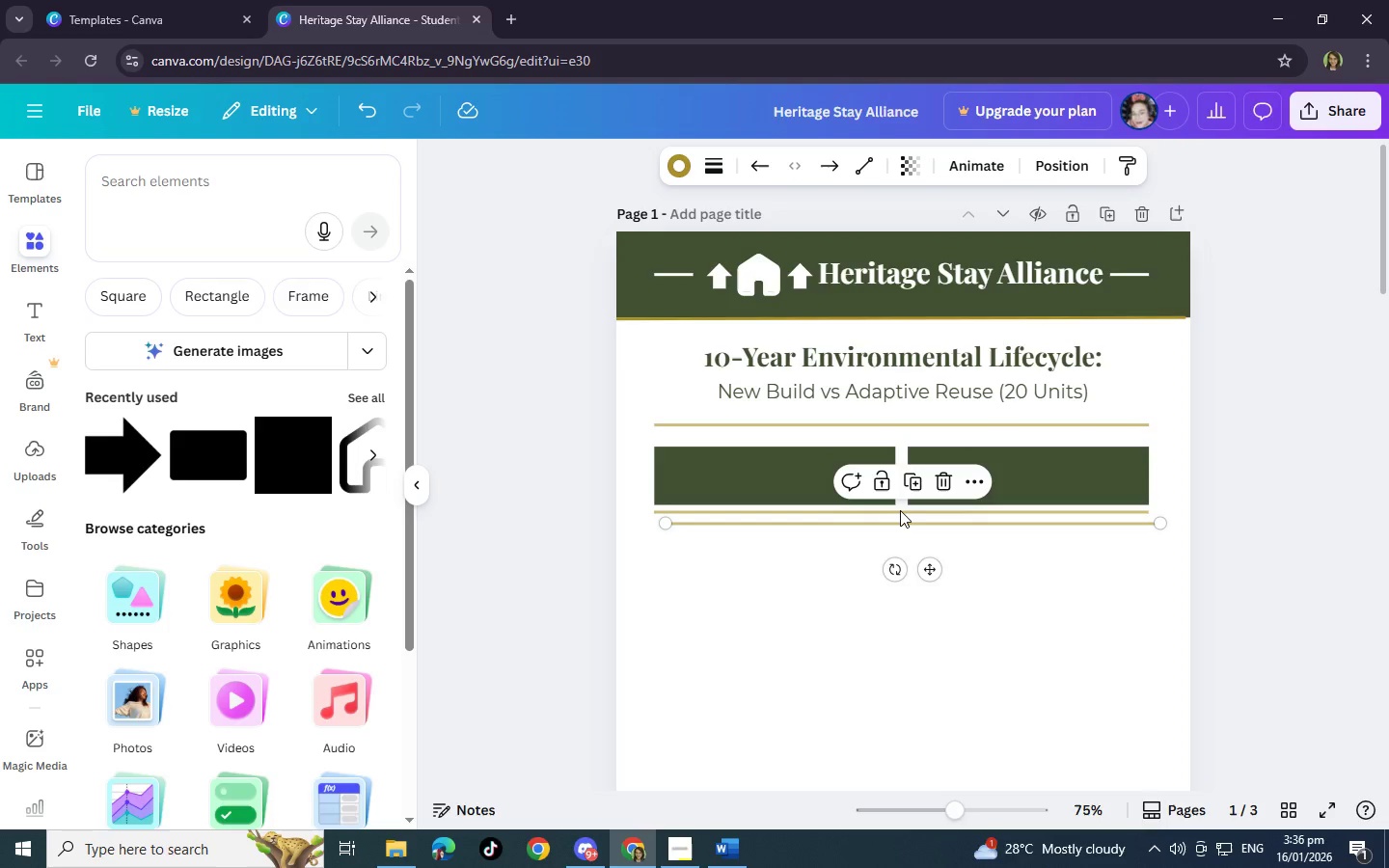 
key(Control+V)
 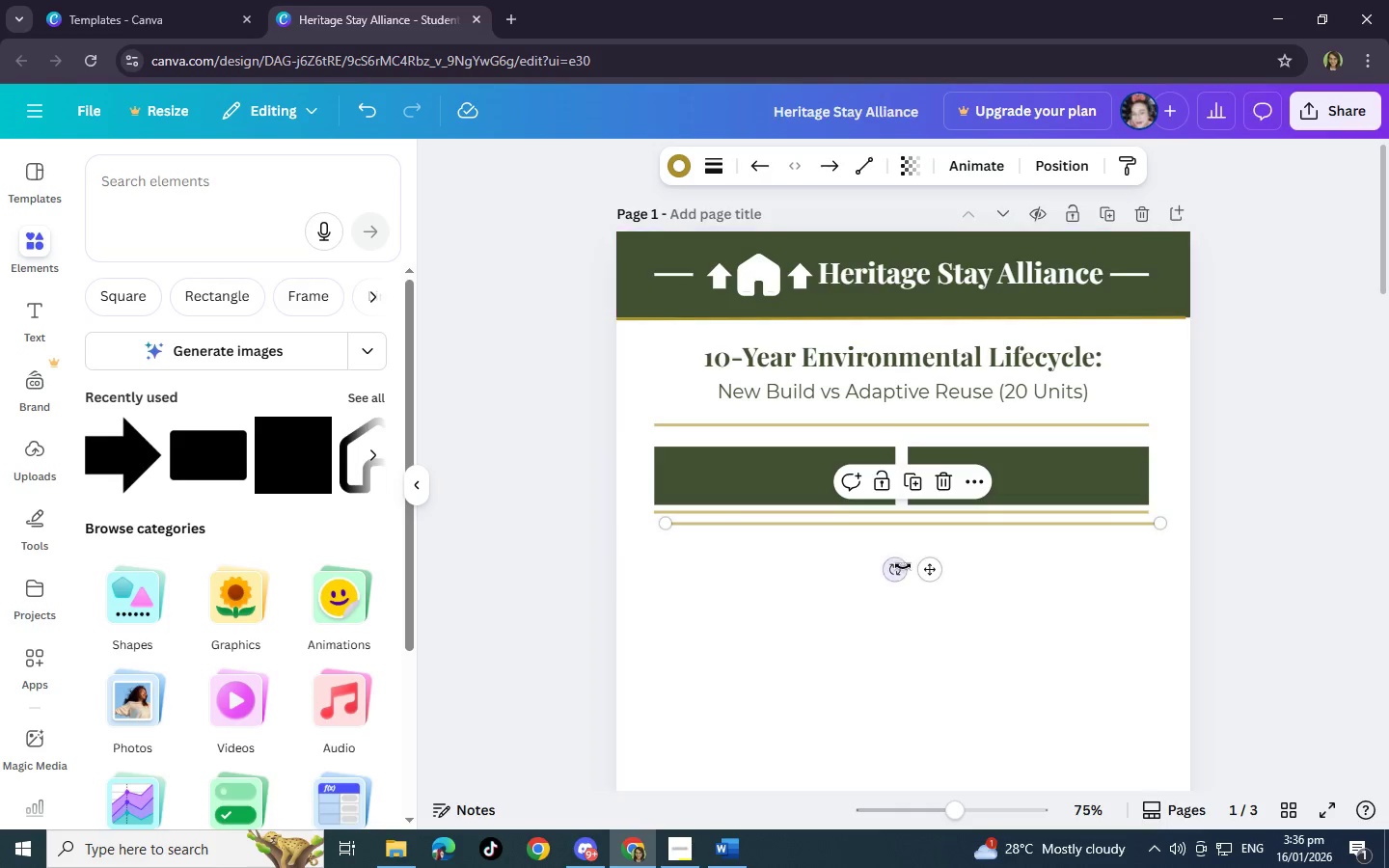 
left_click_drag(start_coordinate=[899, 566], to_coordinate=[1012, 536])
 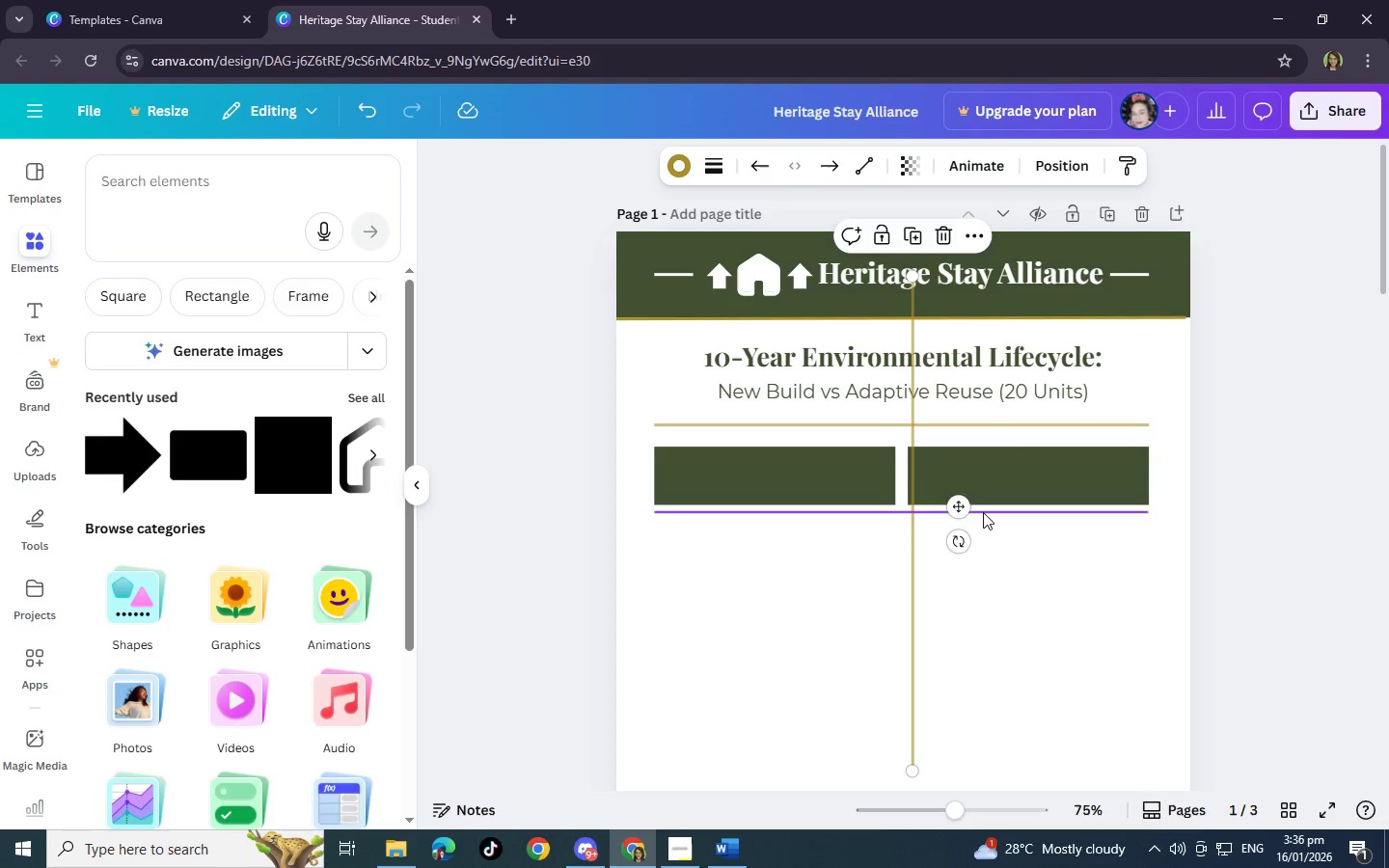 
left_click_drag(start_coordinate=[960, 508], to_coordinate=[951, 458])
 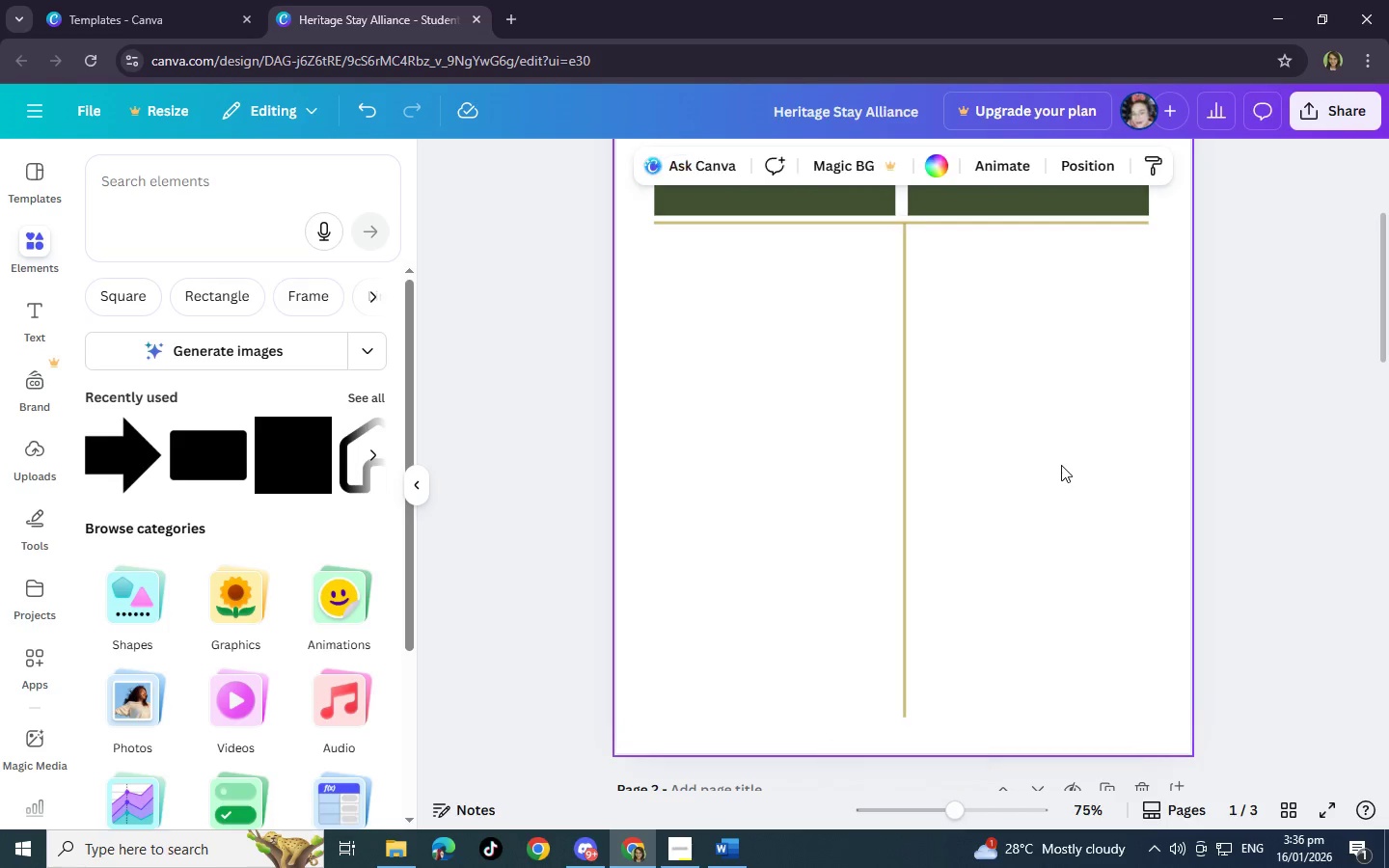 
scroll: coordinate [958, 682], scroll_direction: down, amount: 4.0
 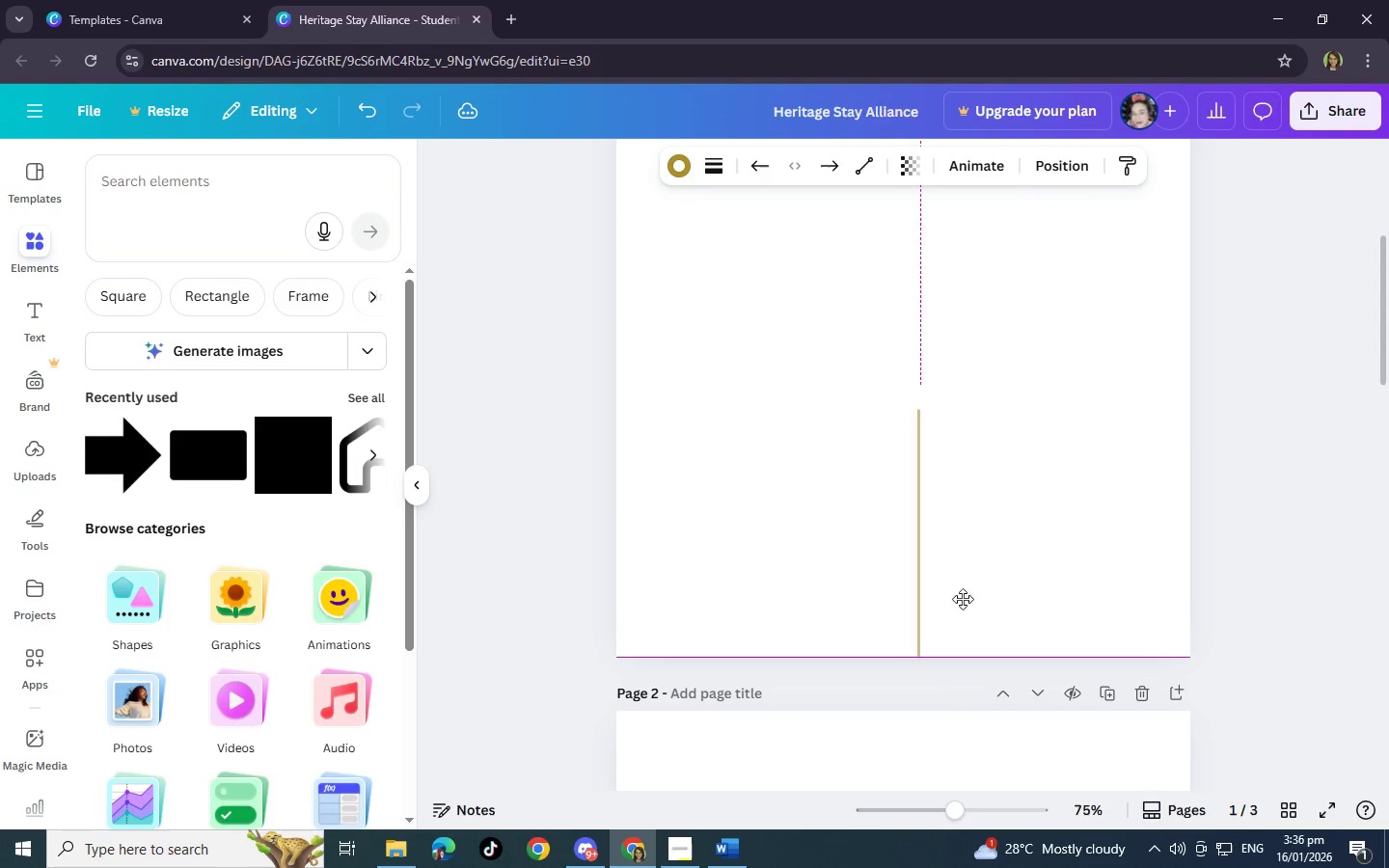 
scroll: coordinate [952, 538], scroll_direction: up, amount: 1.0
 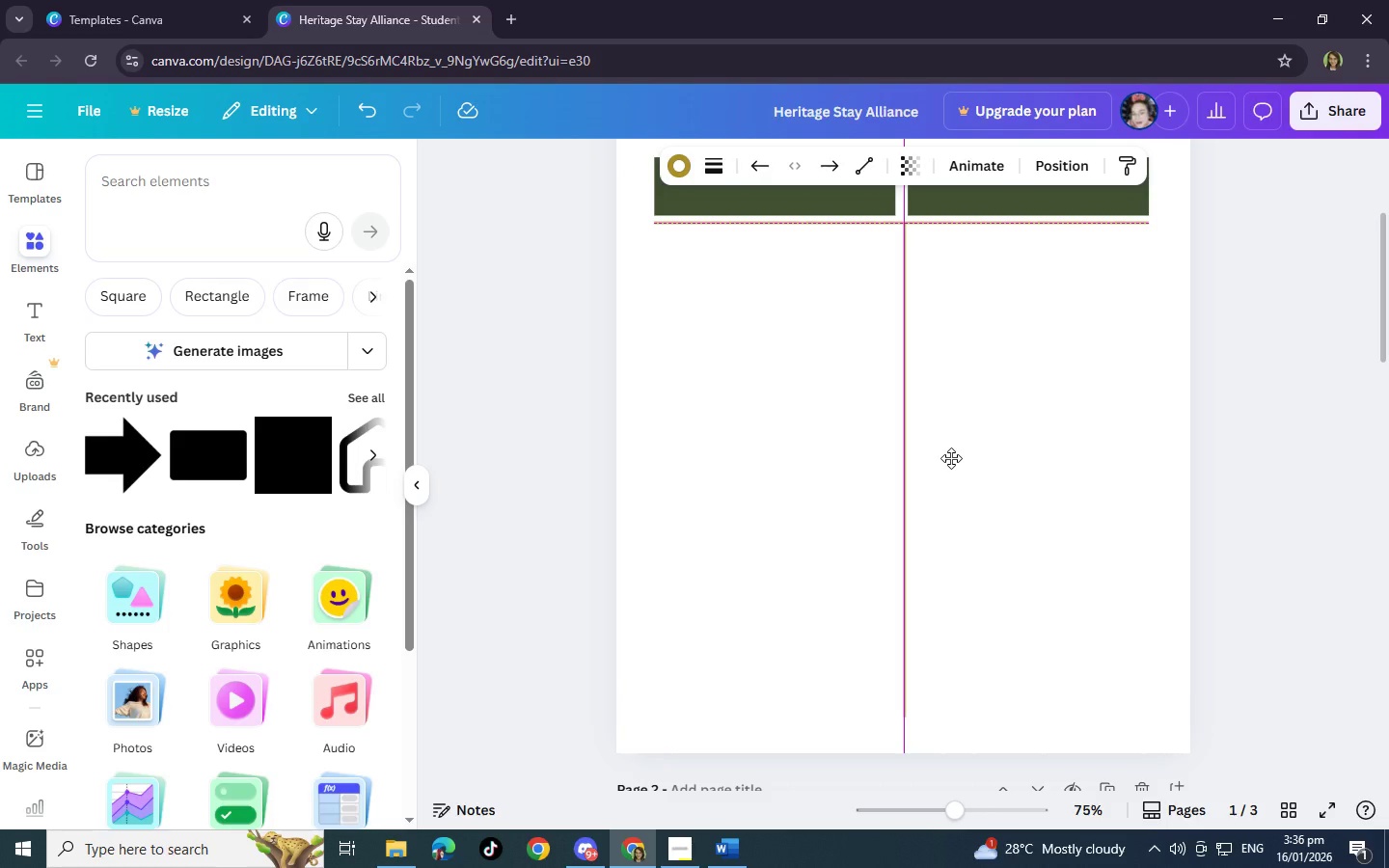 
left_click([1061, 465])
 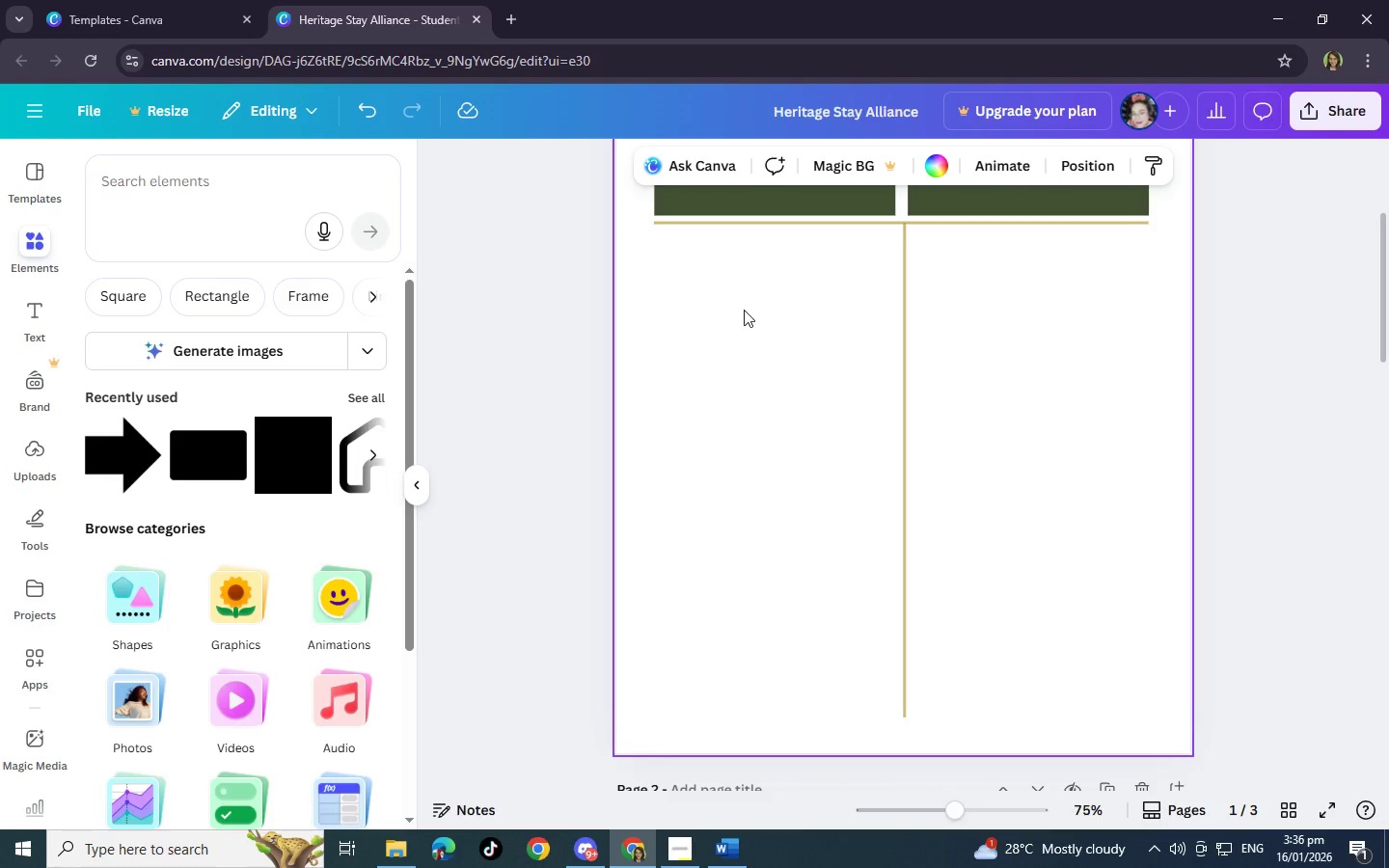 
wait(6.02)
 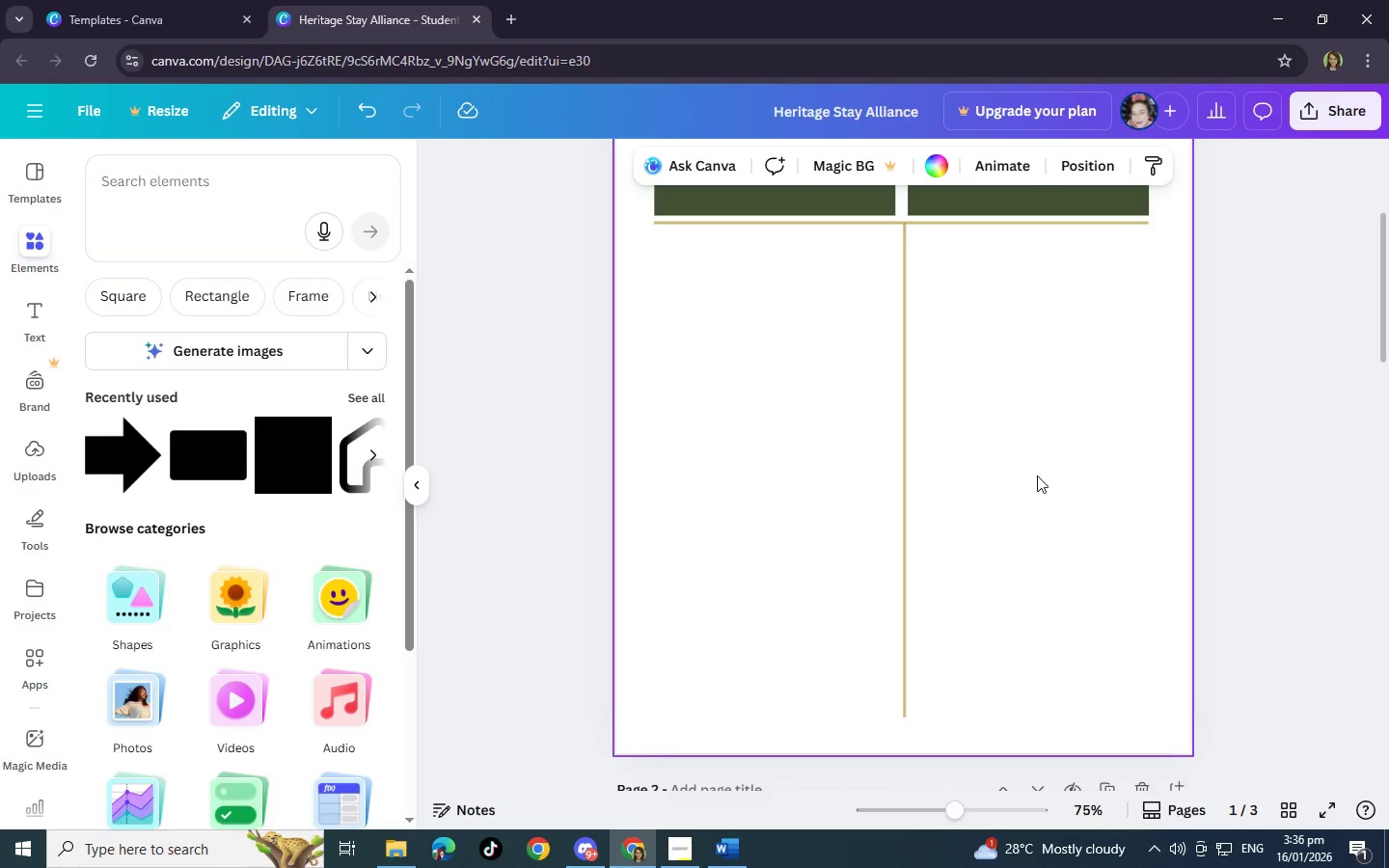 
left_click([898, 321])
 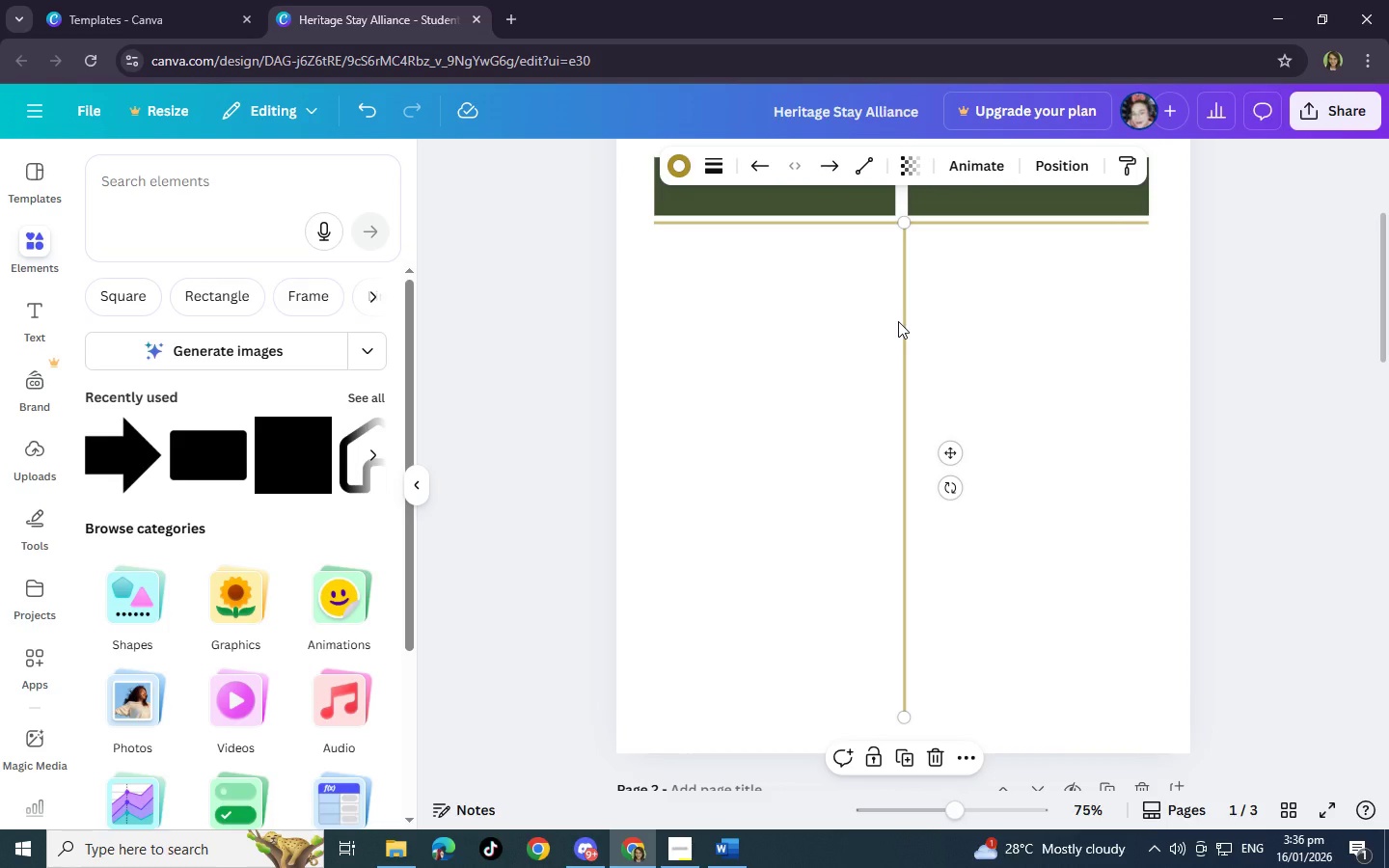 
key(Control+C)
 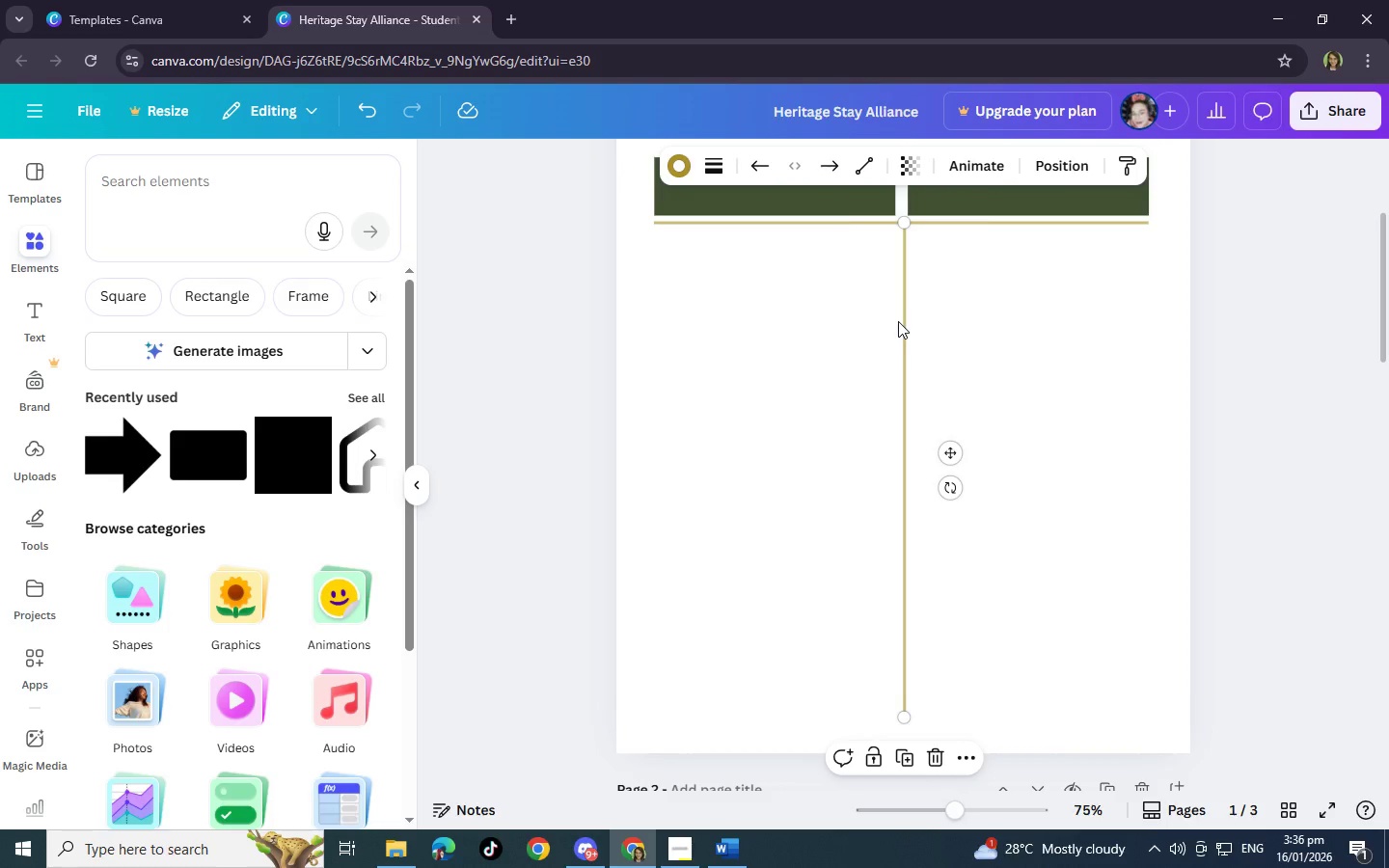 
key(Control+V)
 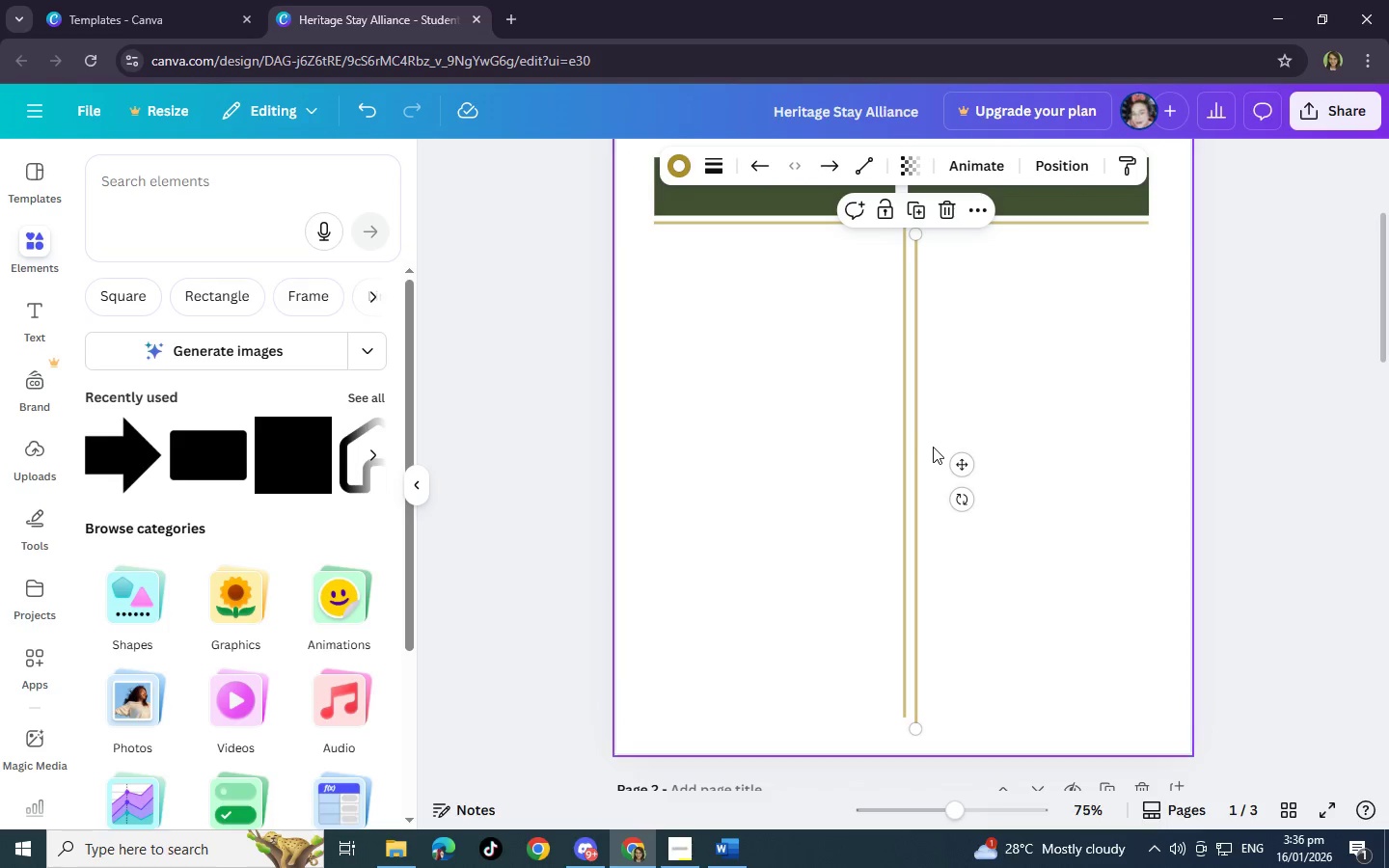 
key(Control+Z)
 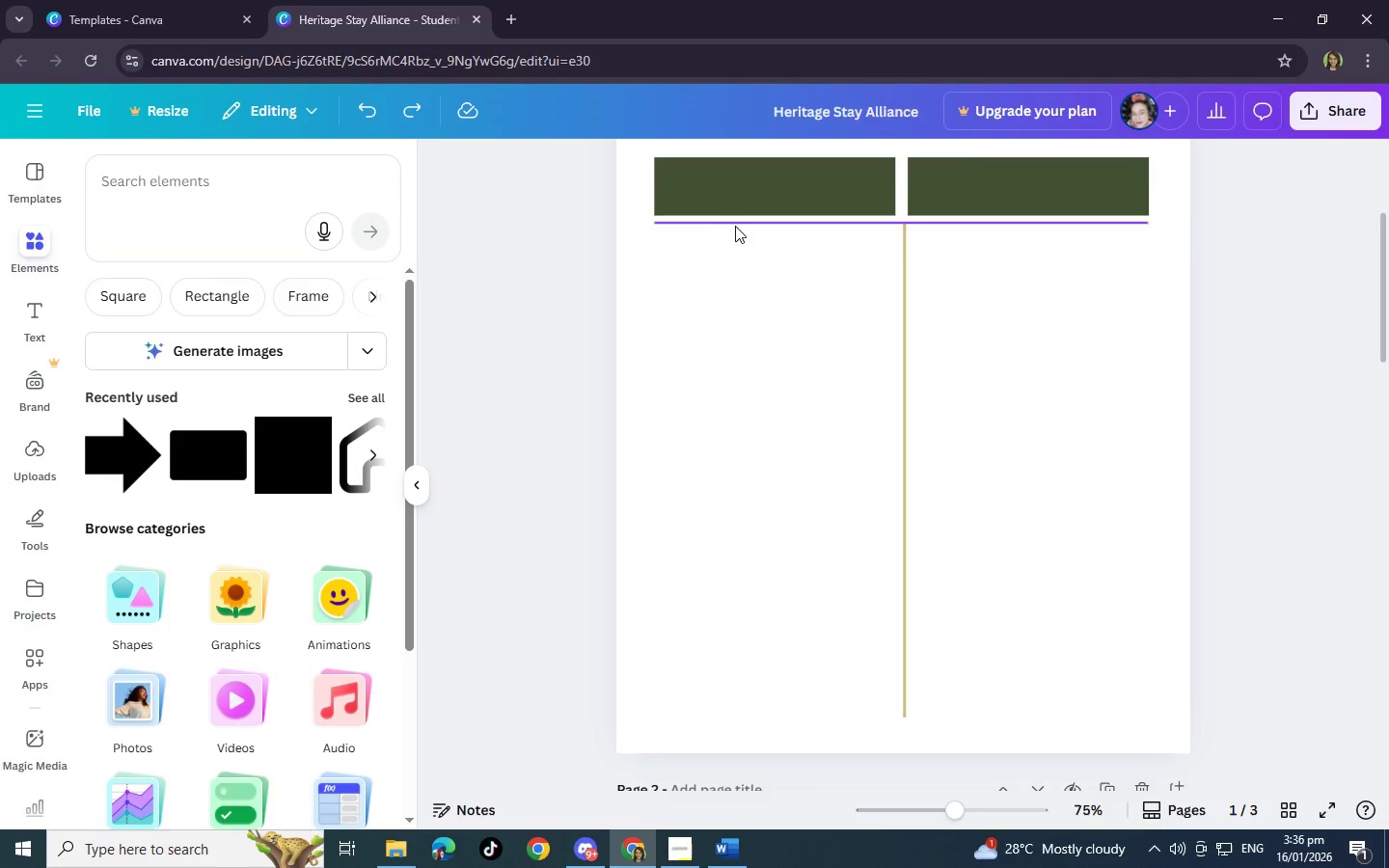 
left_click([737, 227])
 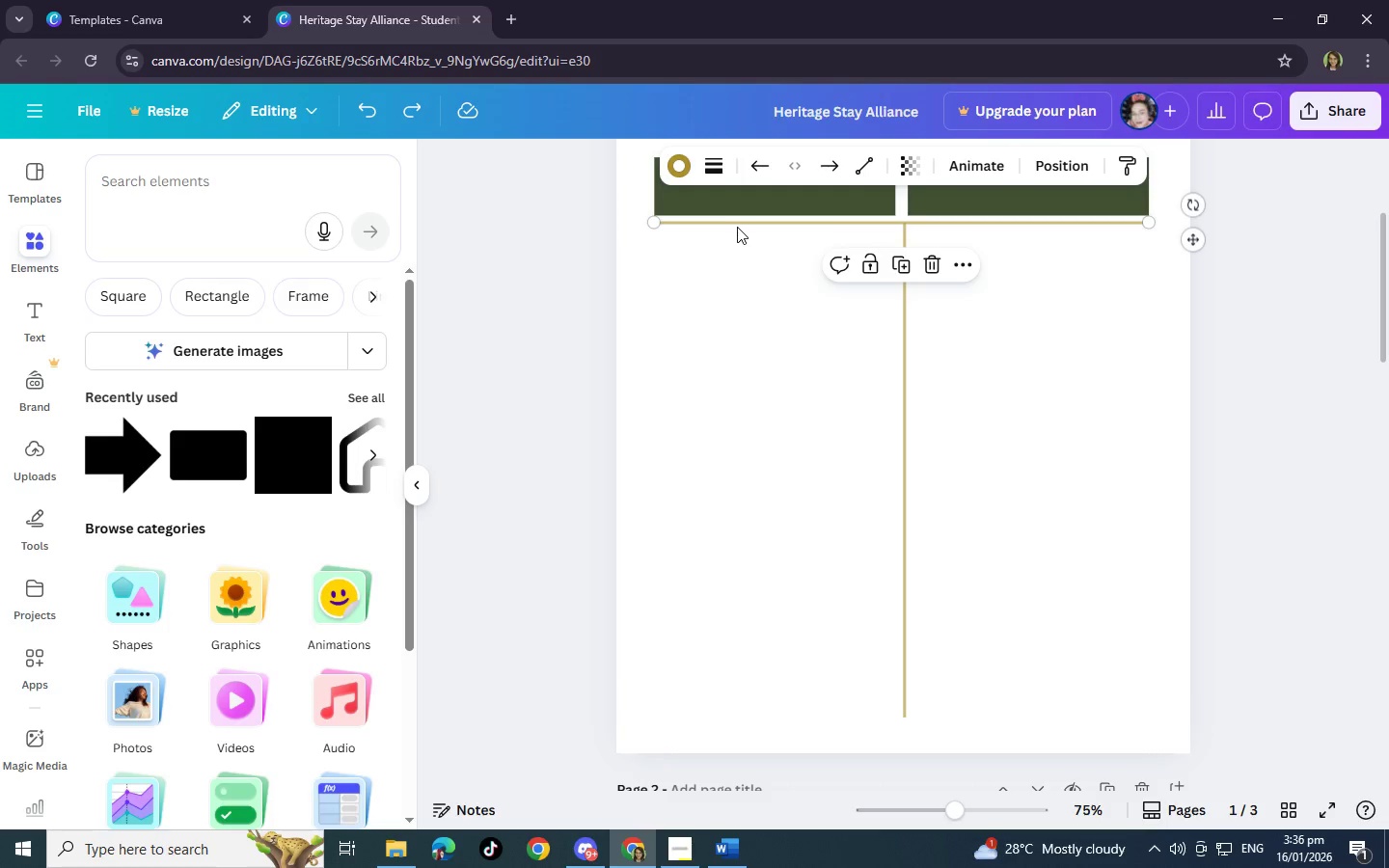 
key(Control+C)
 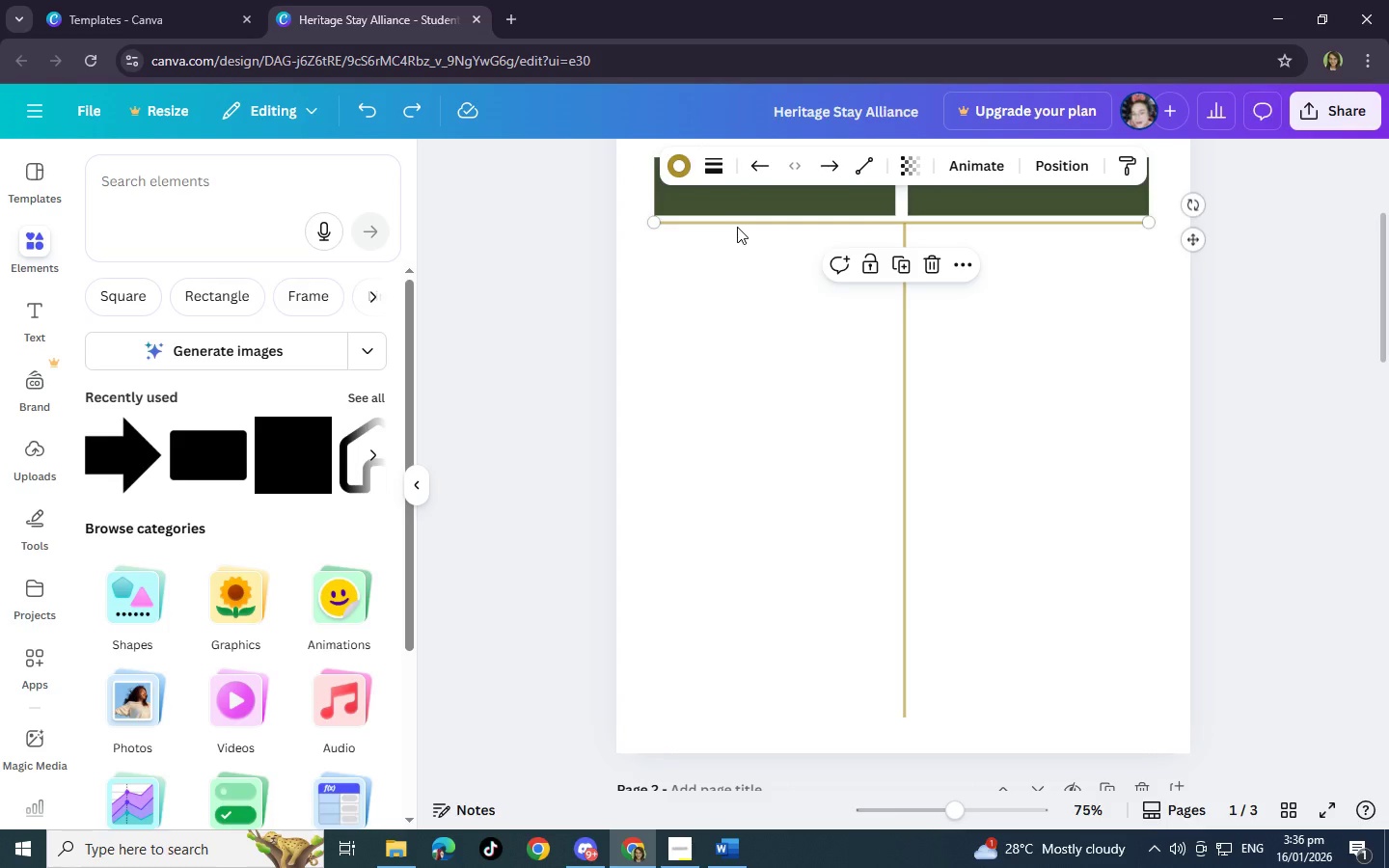 
key(Control+V)
 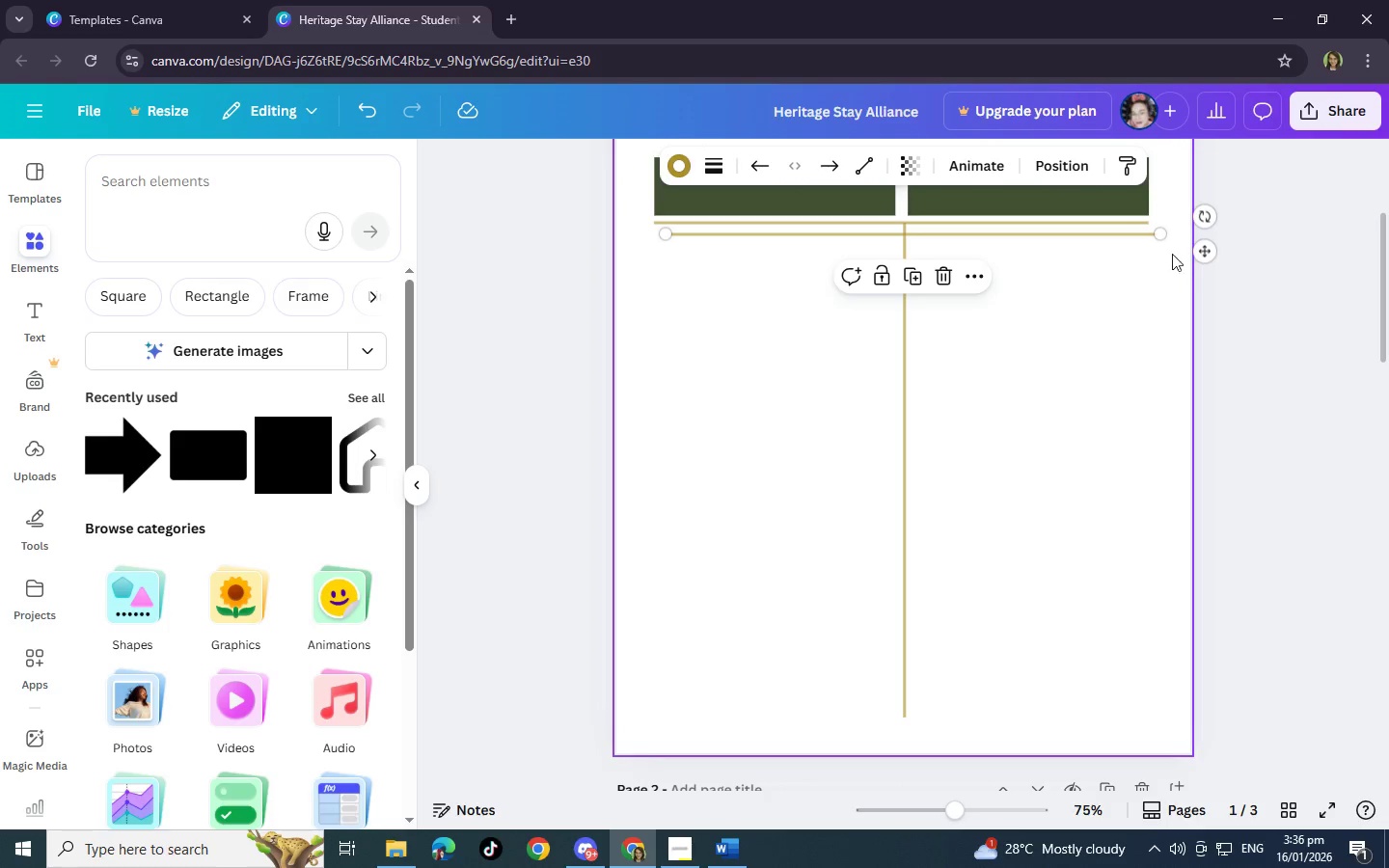 
left_click_drag(start_coordinate=[1214, 252], to_coordinate=[1206, 307])
 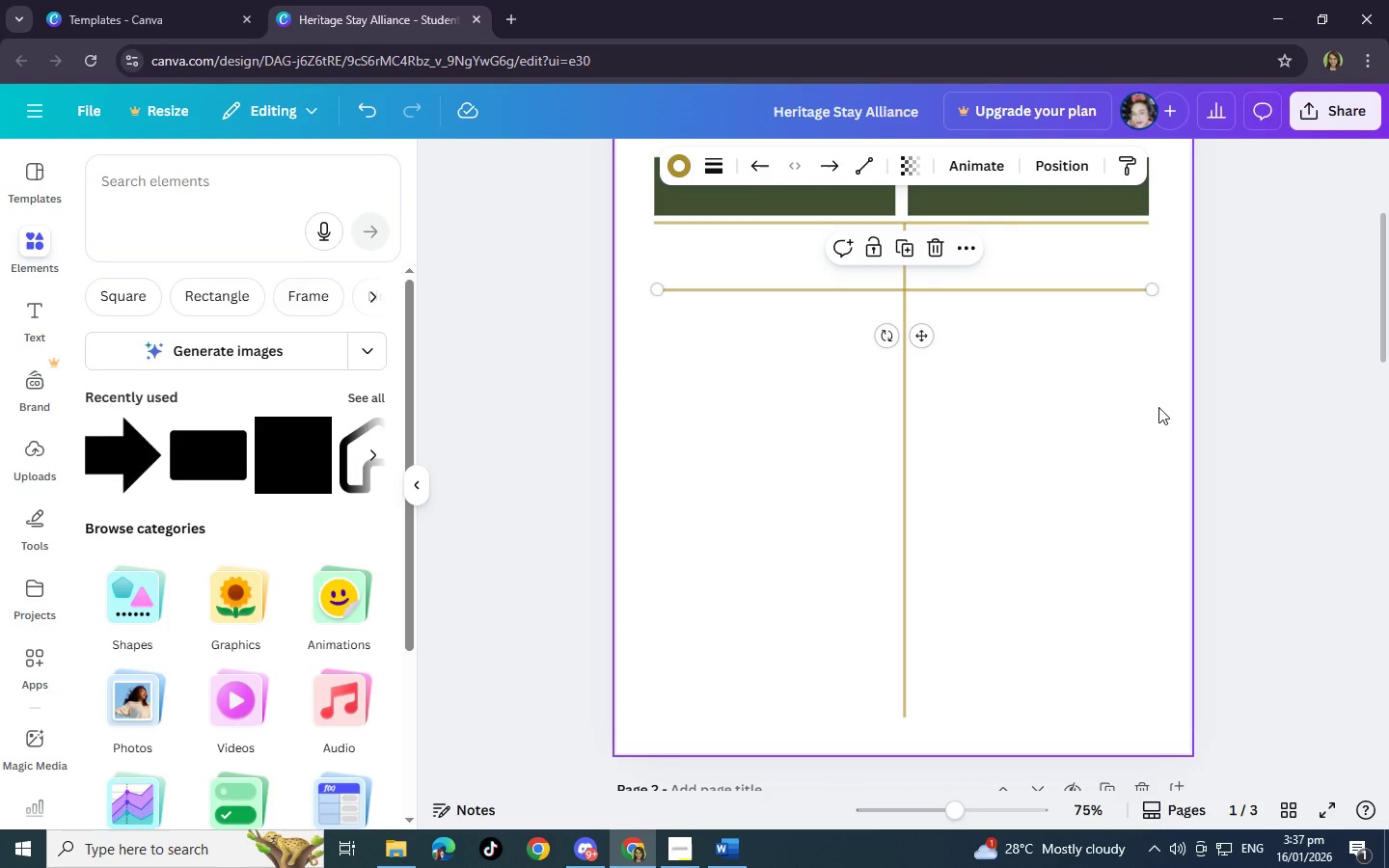 
left_click([1143, 405])
 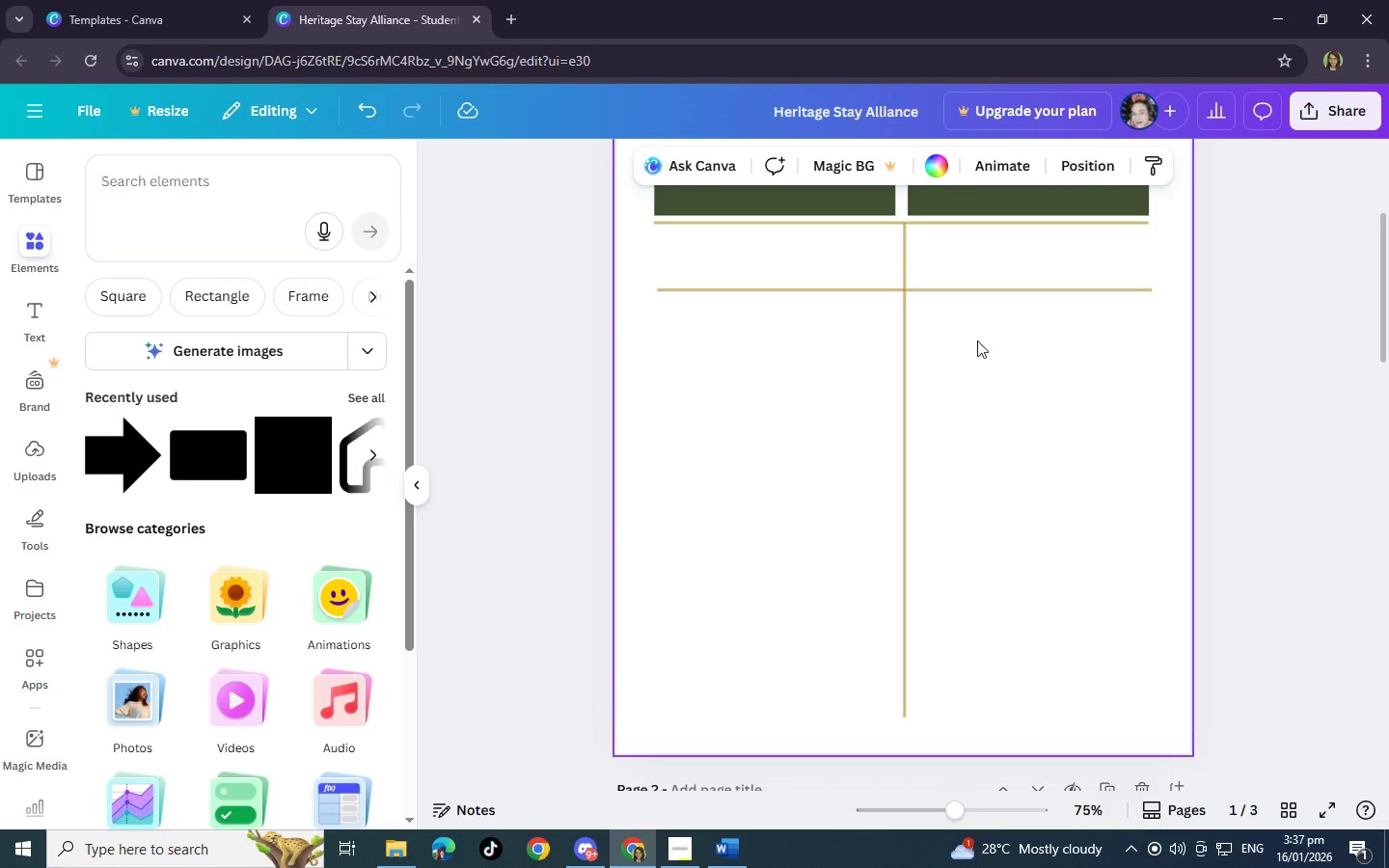 
scroll: coordinate [920, 467], scroll_direction: up, amount: 2.0
 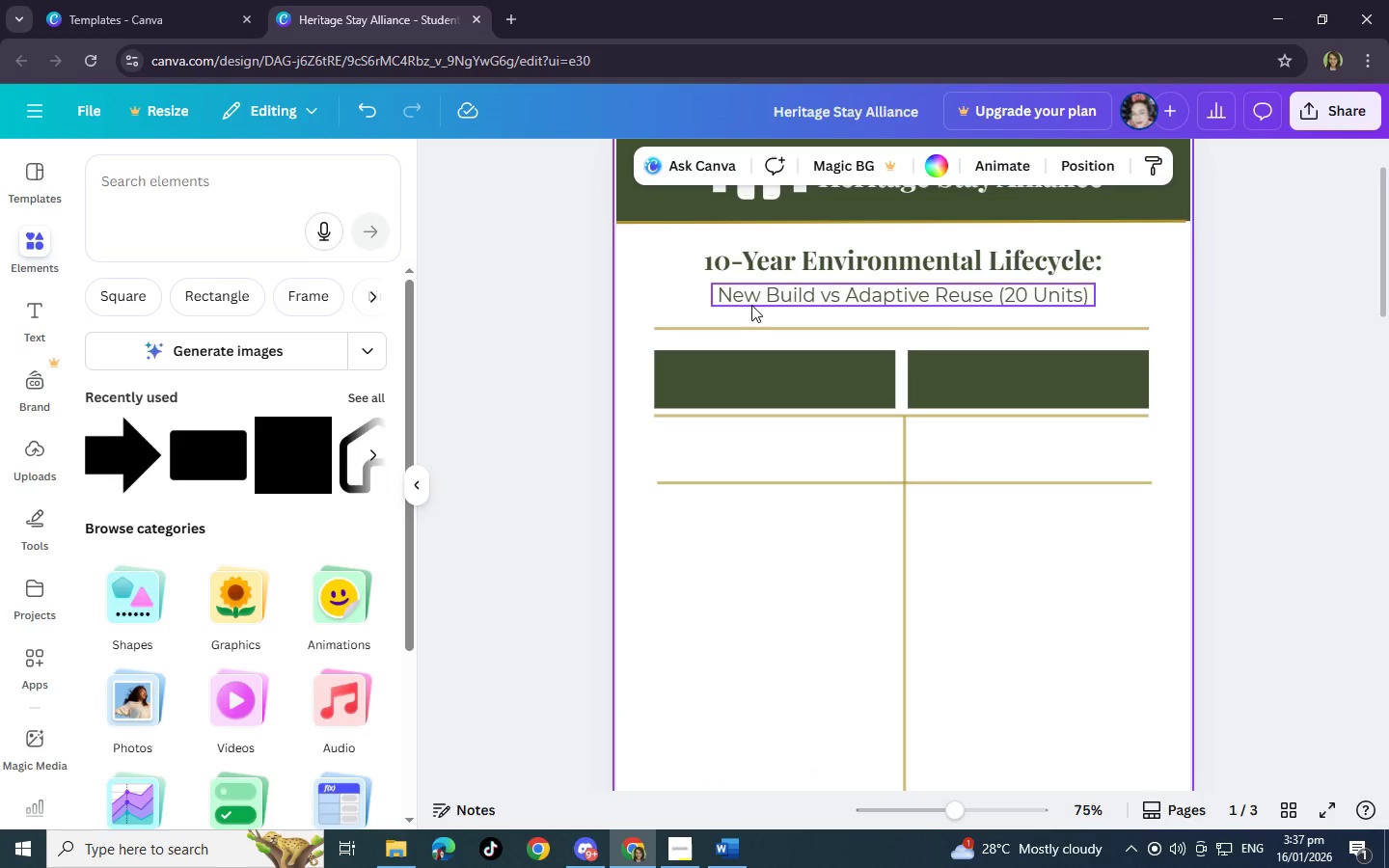 
left_click([751, 305])
 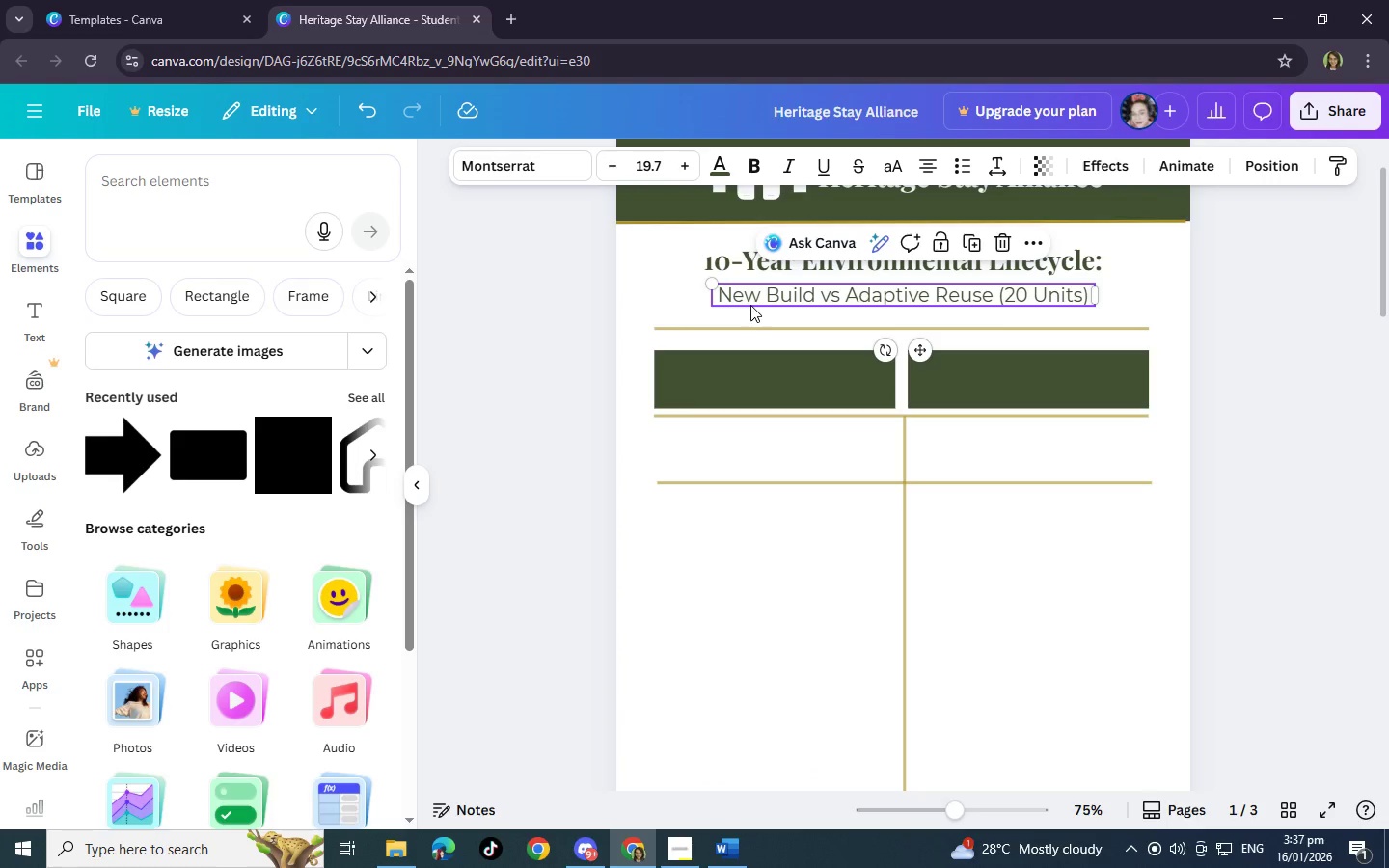 
scroll: coordinate [754, 313], scroll_direction: up, amount: 3.0
 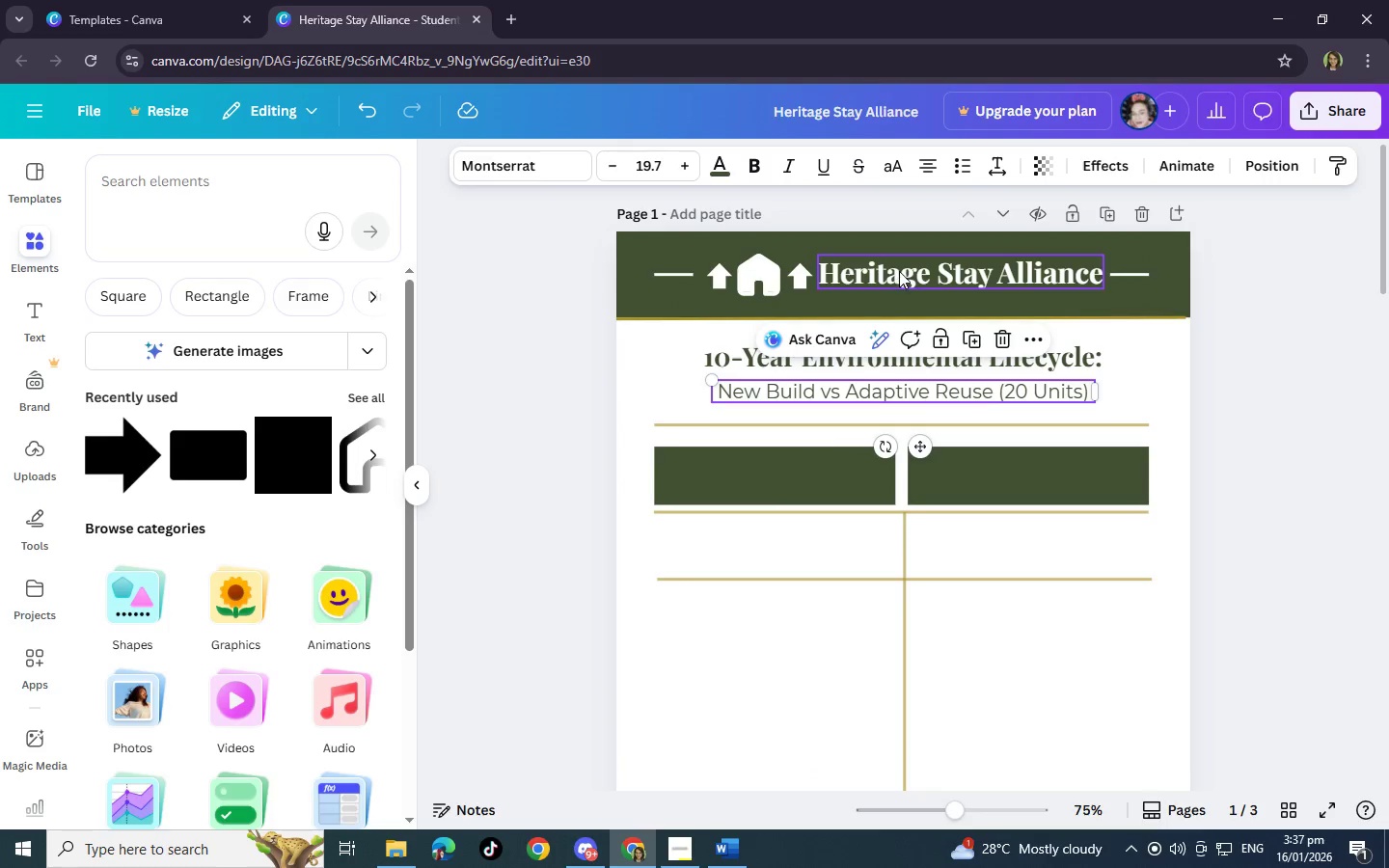 
left_click([899, 271])
 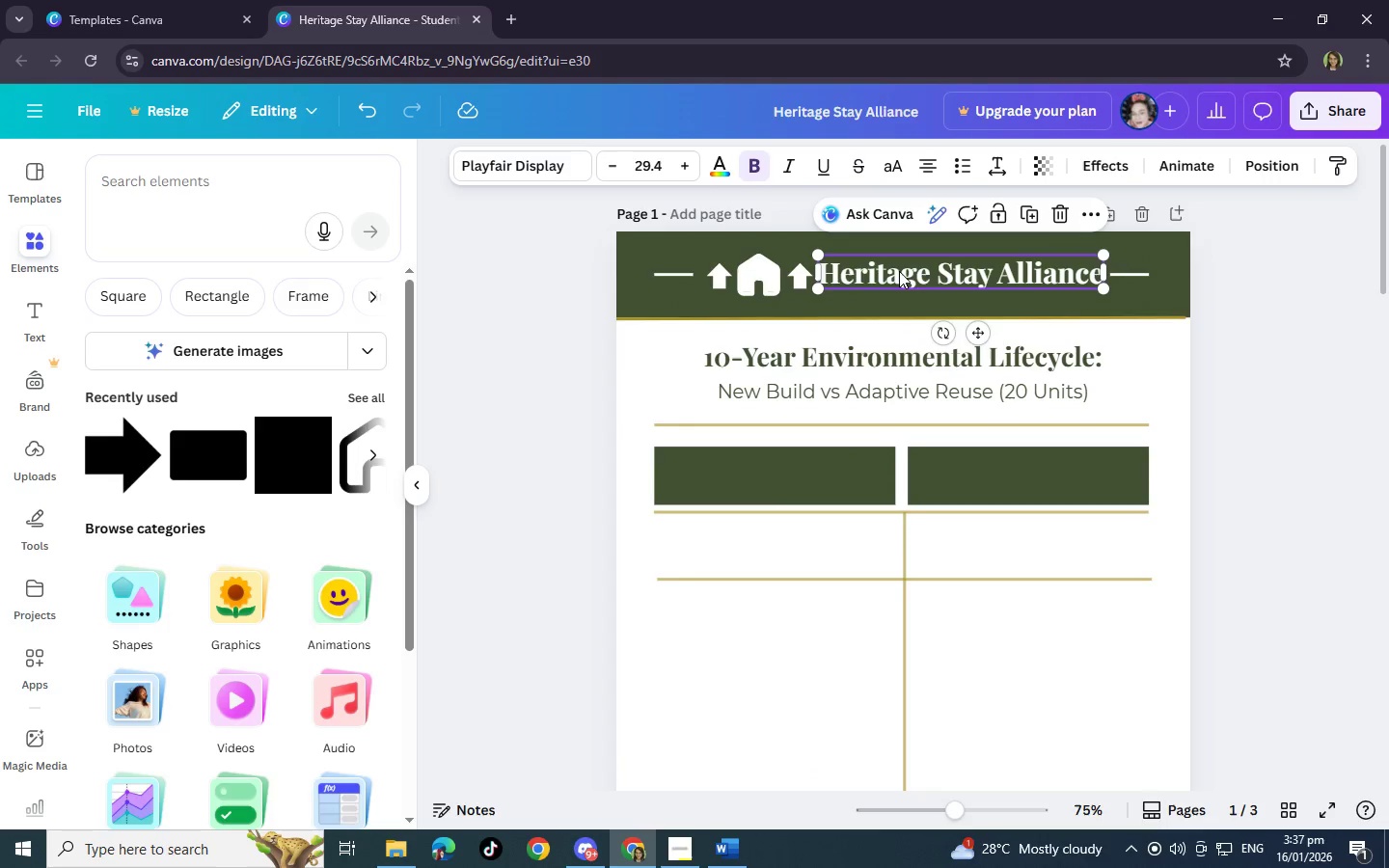 
key(Control+C)
 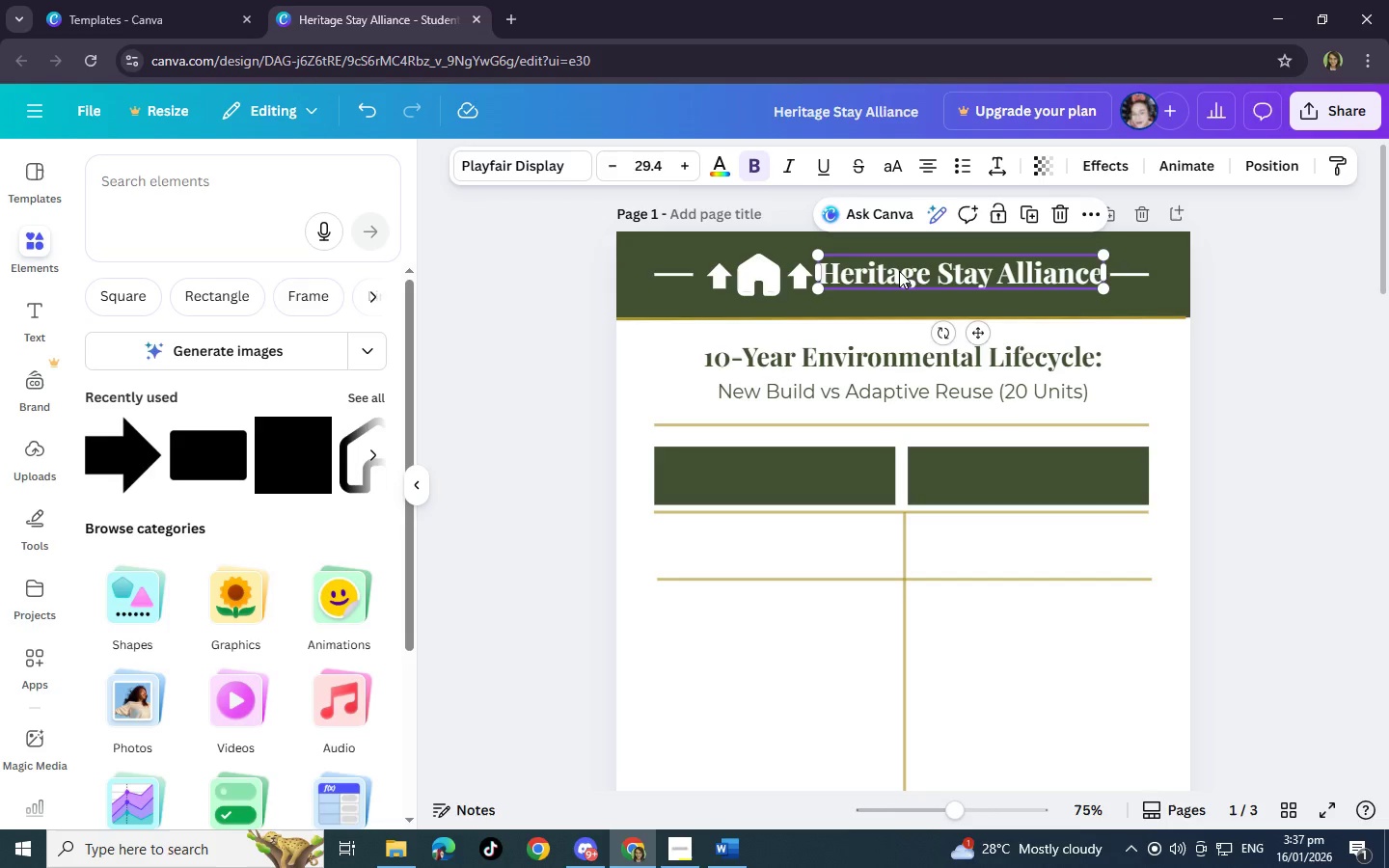 
key(Control+C)
 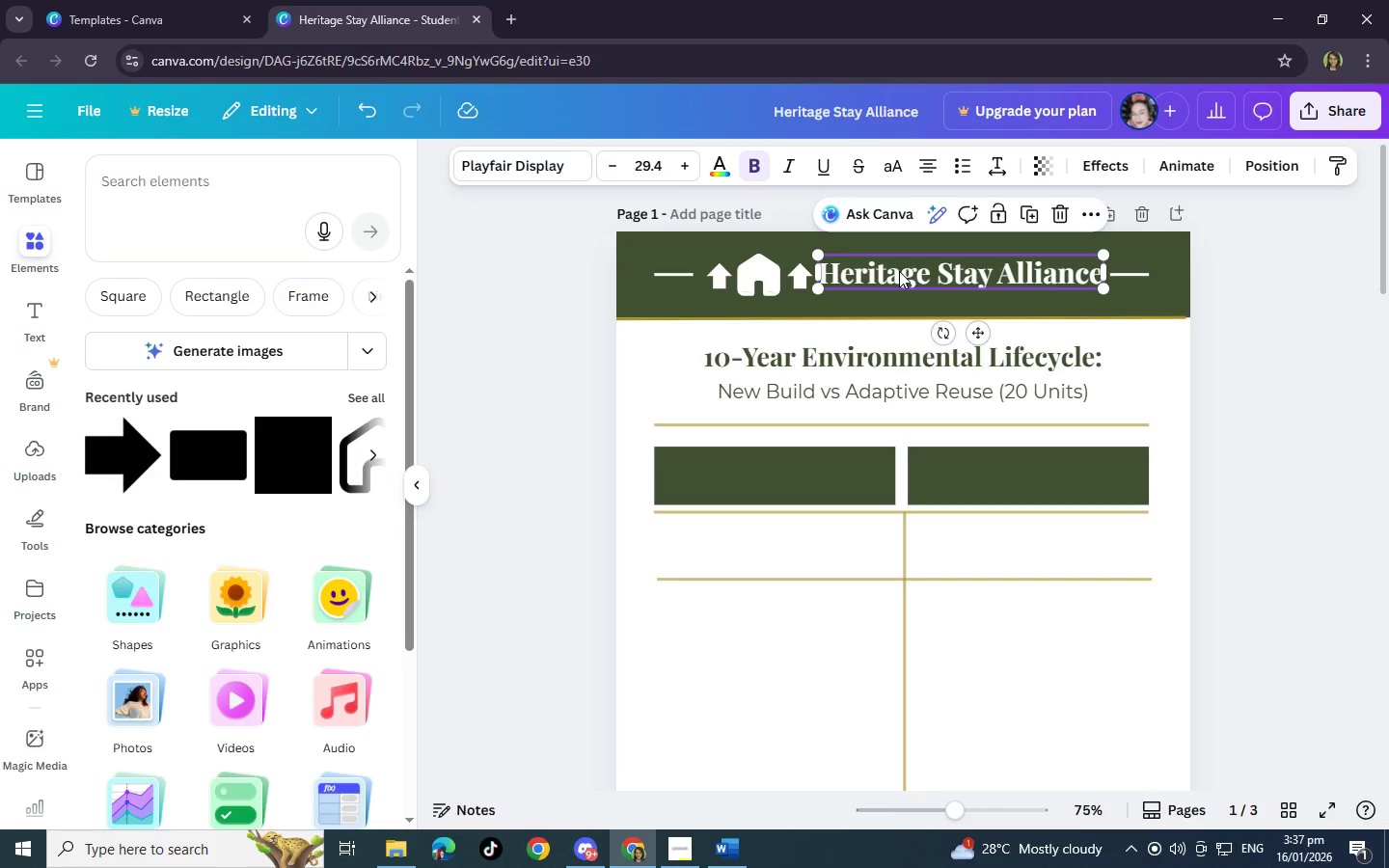 
key(Control+V)
 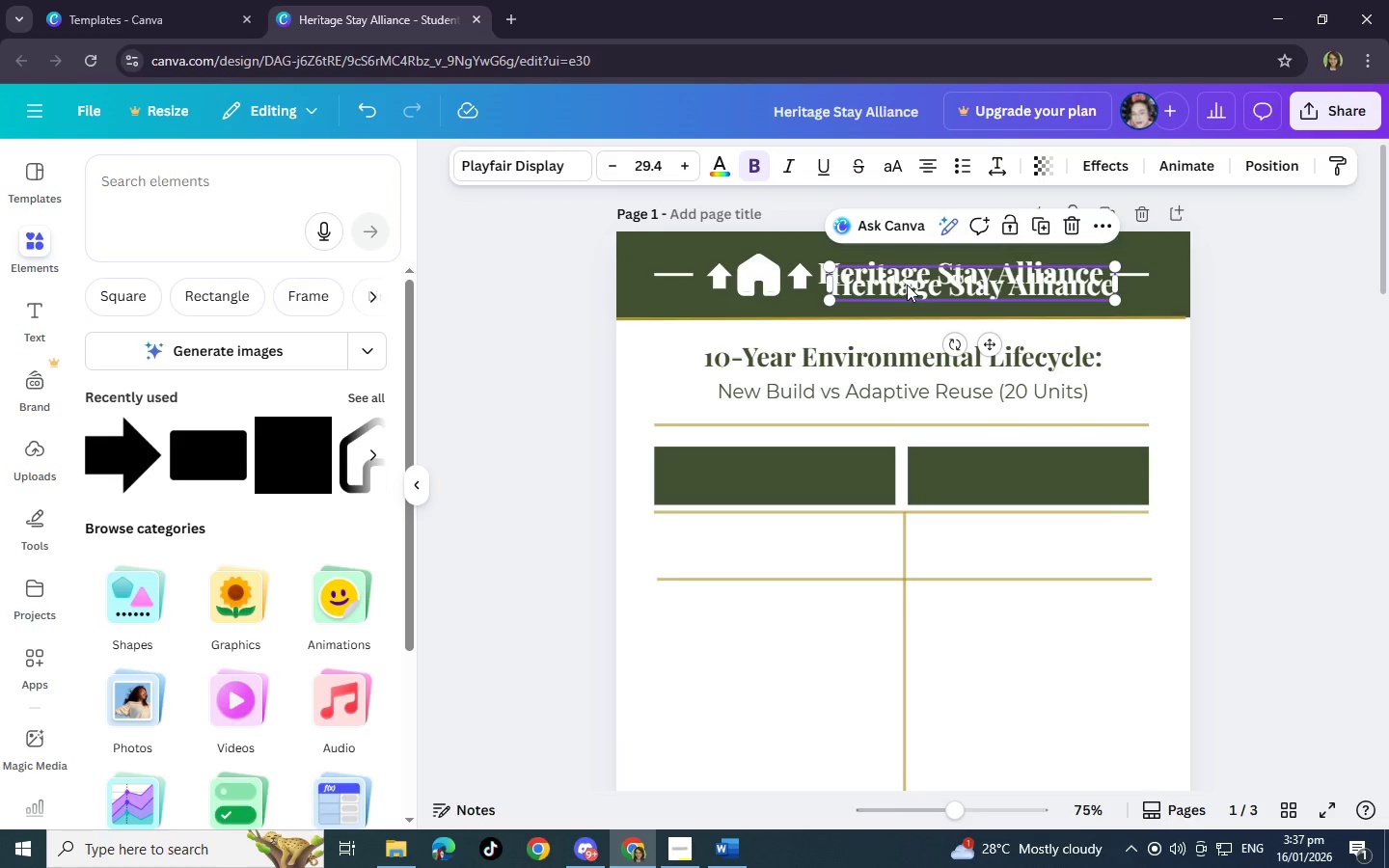 
left_click_drag(start_coordinate=[907, 285], to_coordinate=[745, 485])
 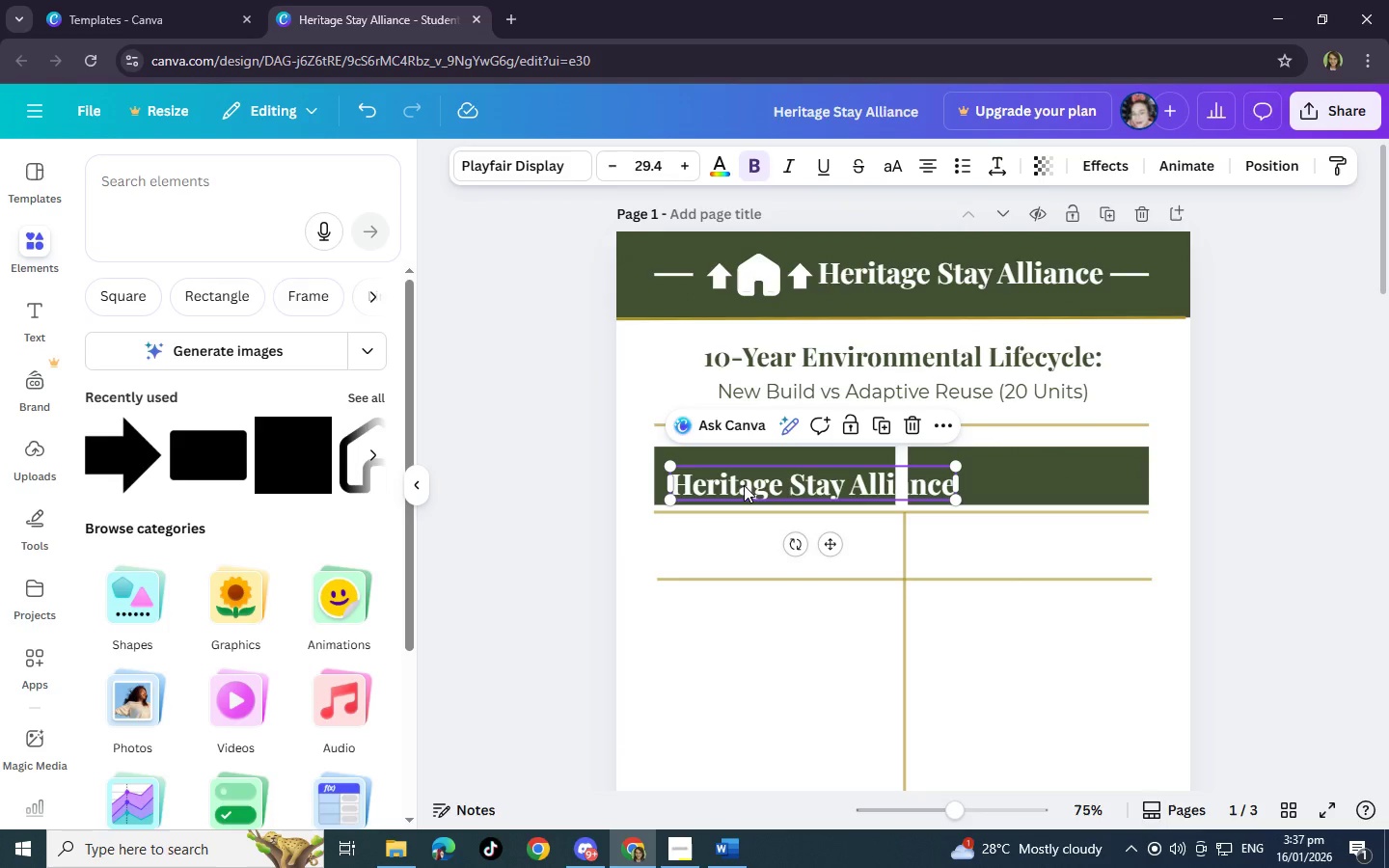 
double_click([744, 485])
 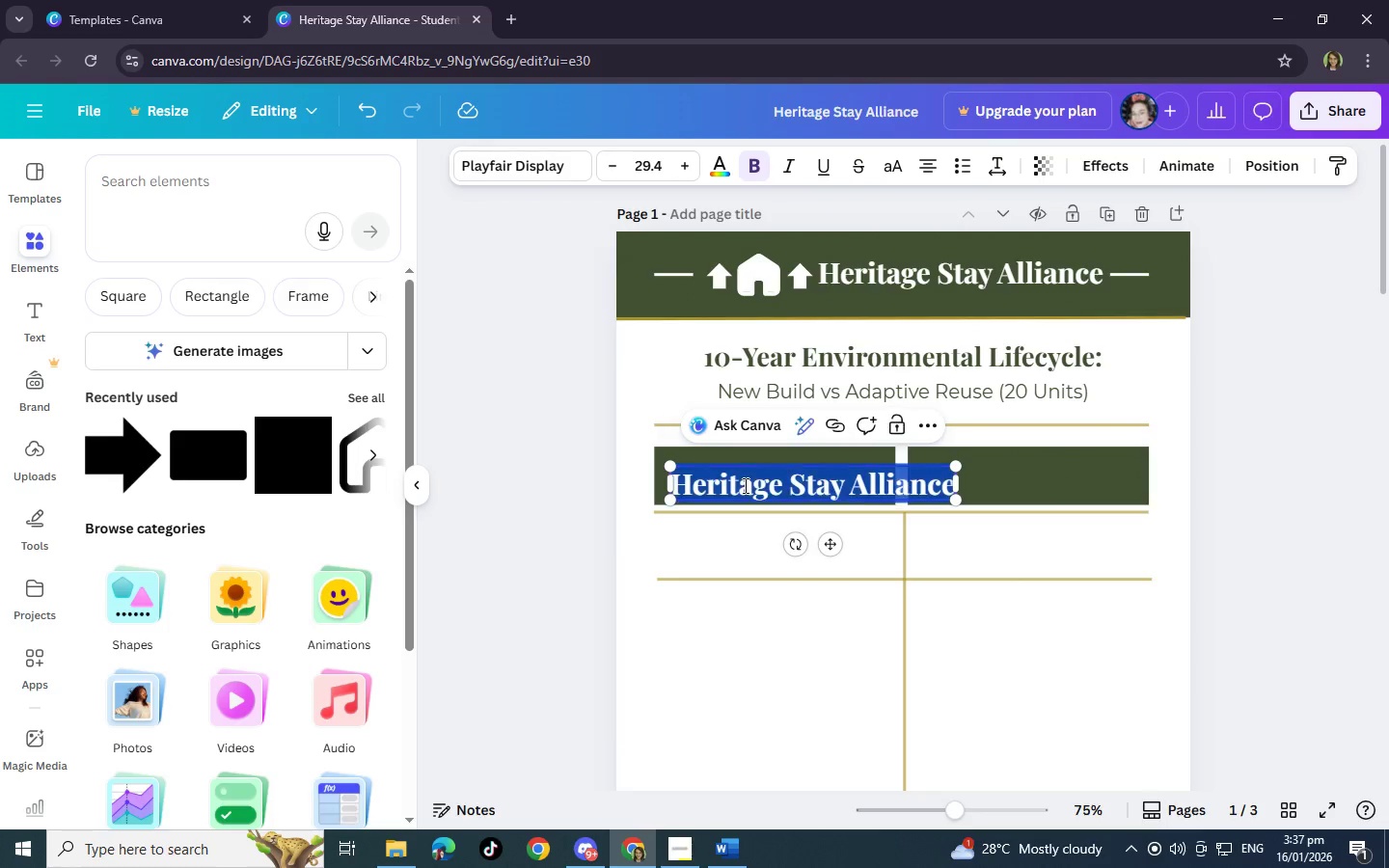 
triple_click([744, 485])
 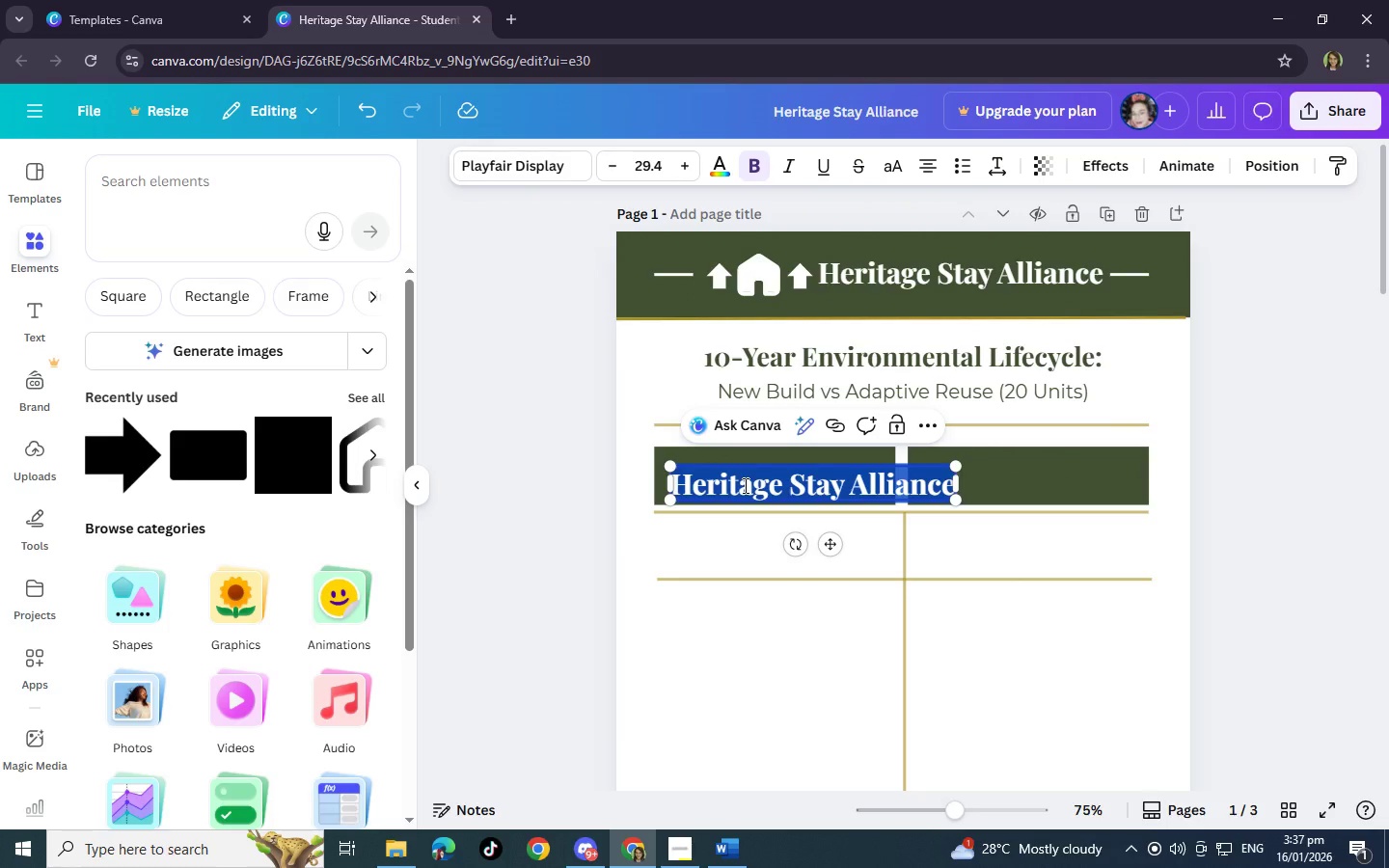 
type(New- Build Hotel)
 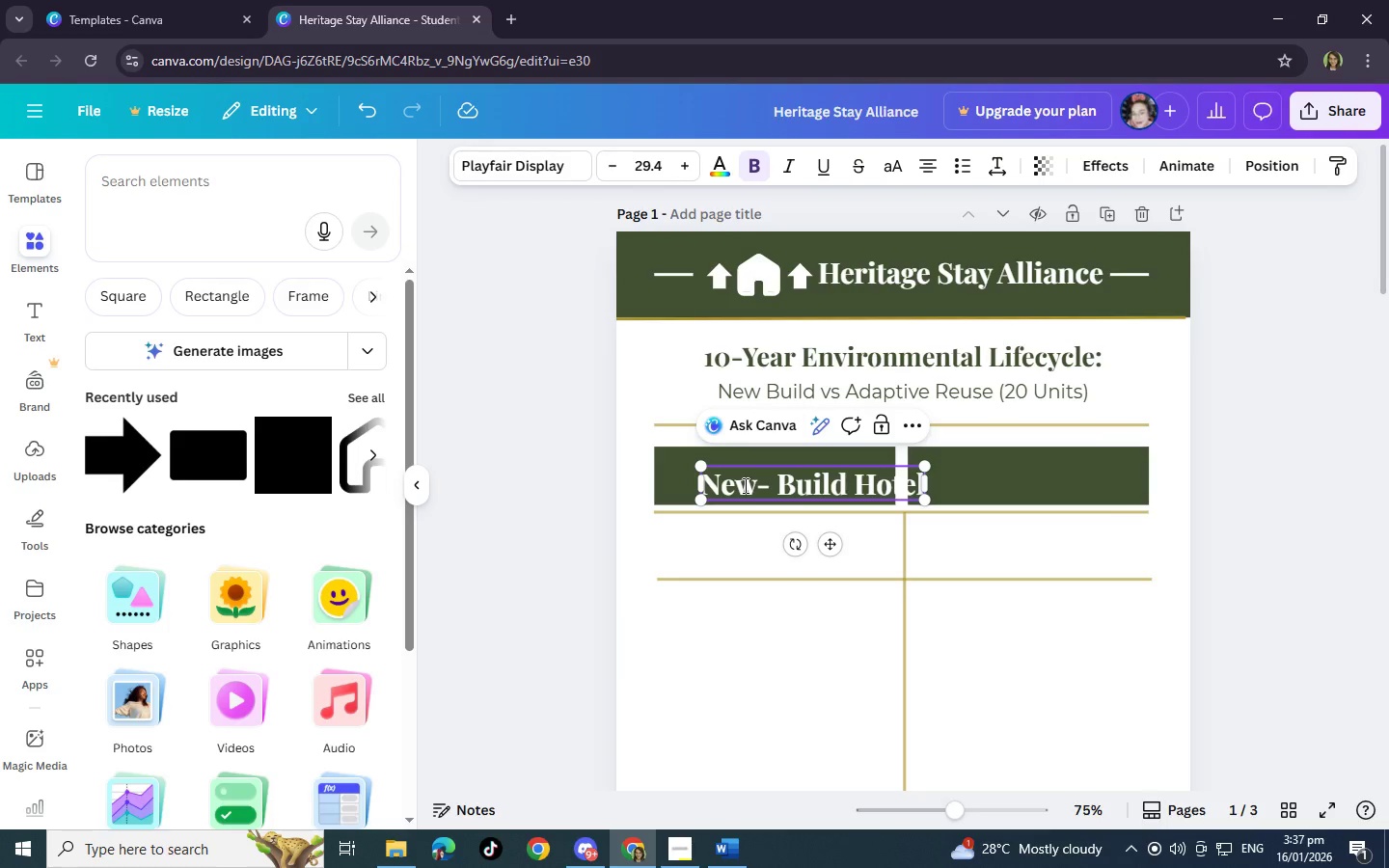 
left_click_drag(start_coordinate=[925, 463], to_coordinate=[891, 467])
 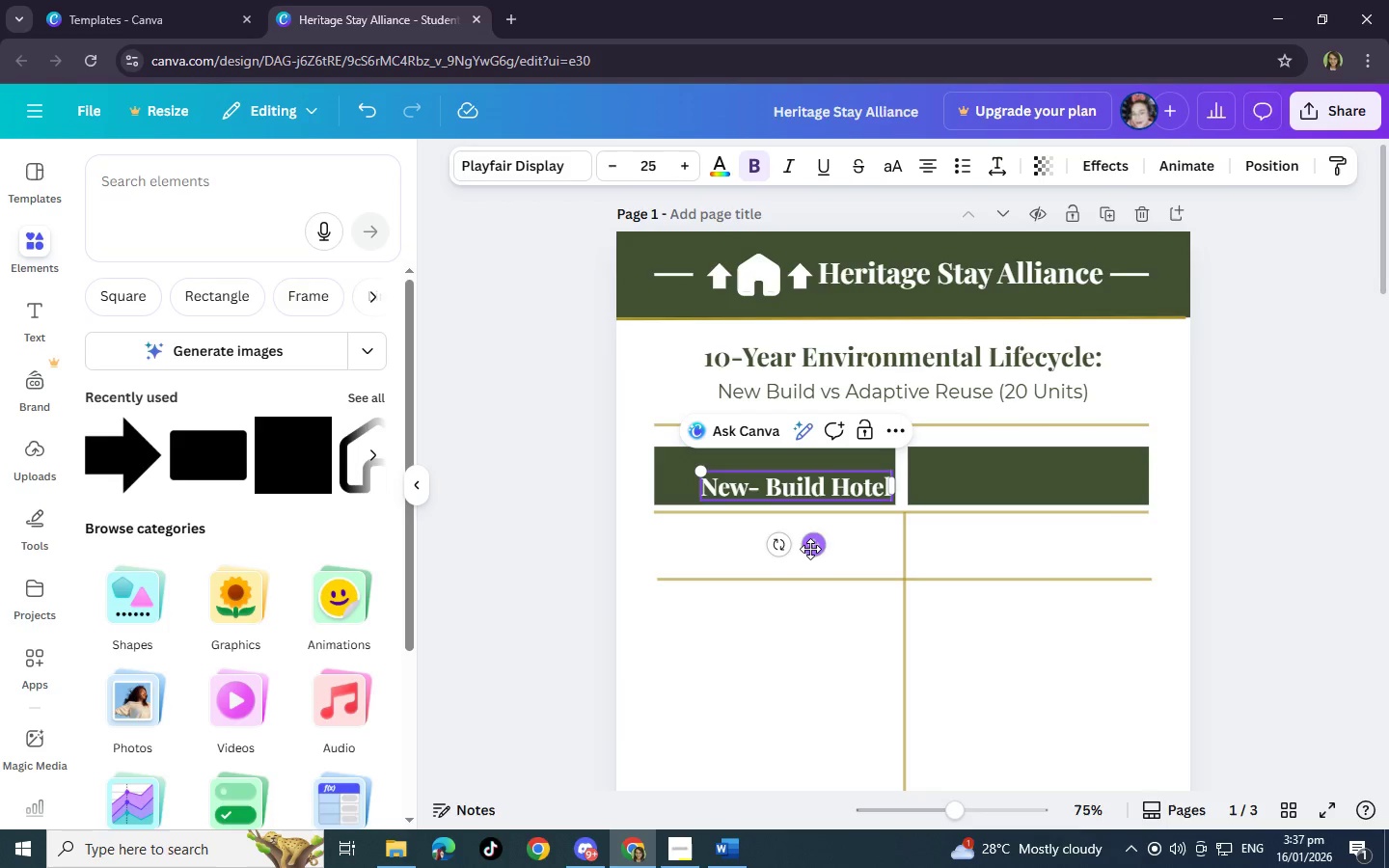 
left_click_drag(start_coordinate=[810, 549], to_coordinate=[793, 539])
 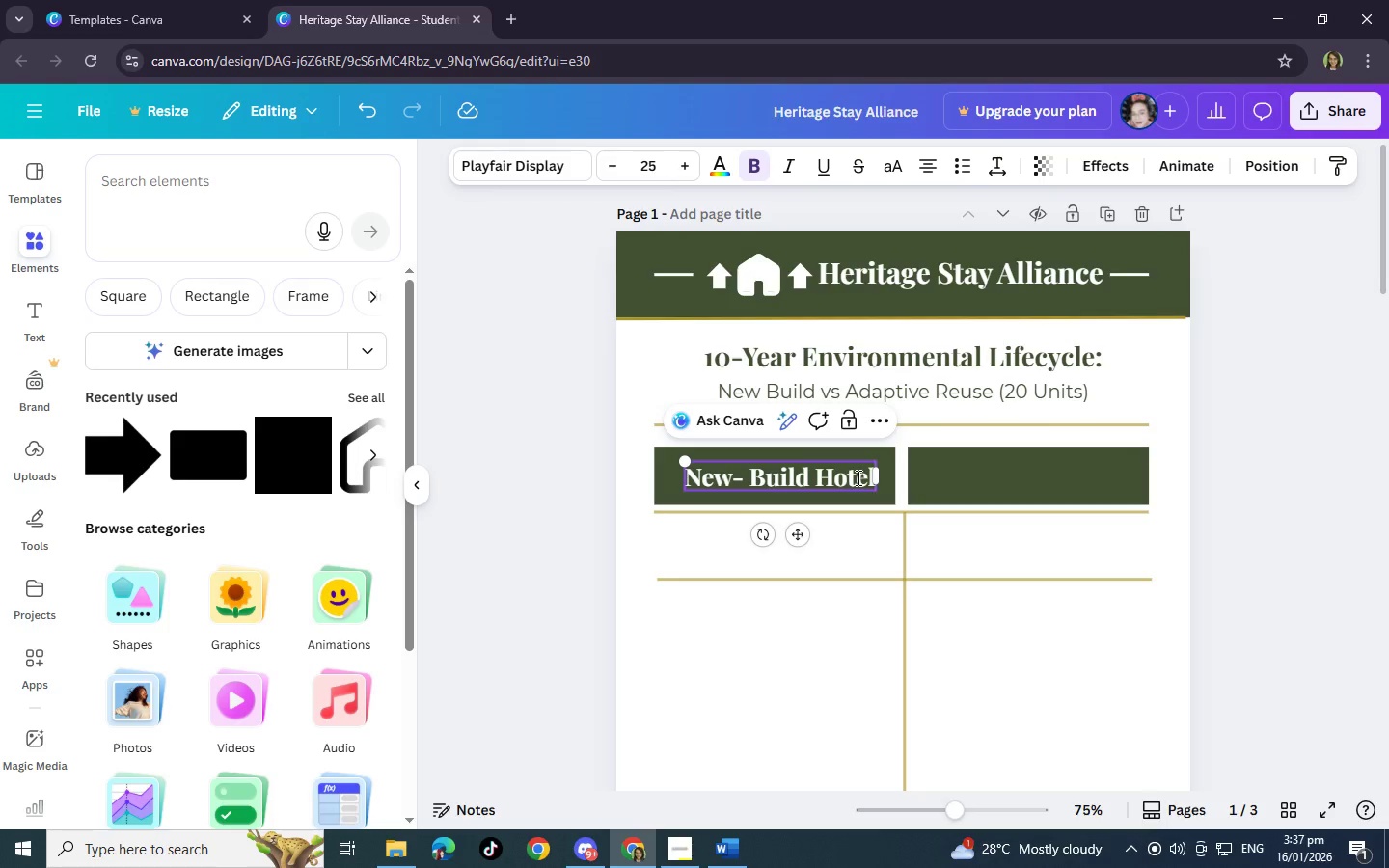 
double_click([857, 477])
 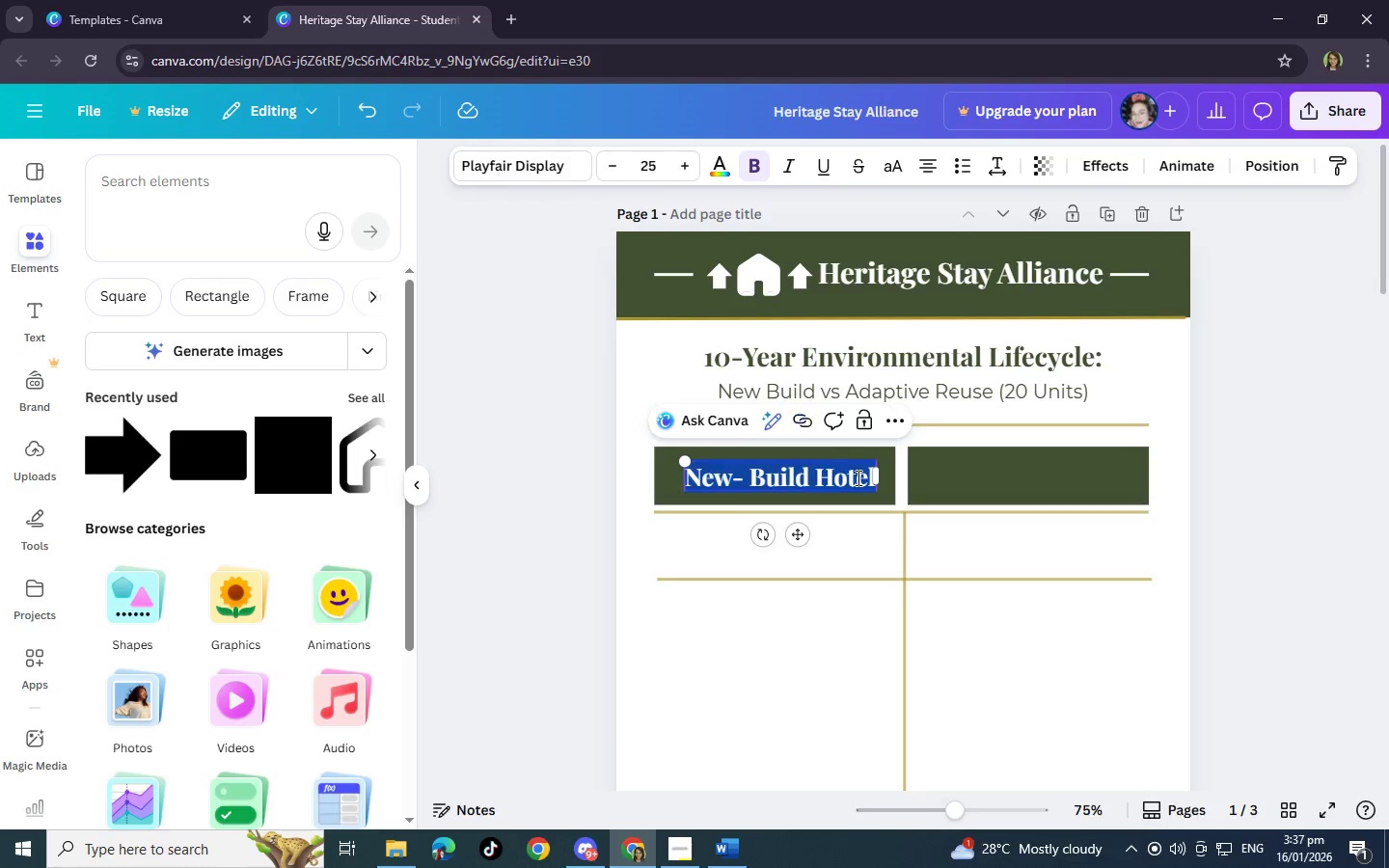 
triple_click([857, 477])
 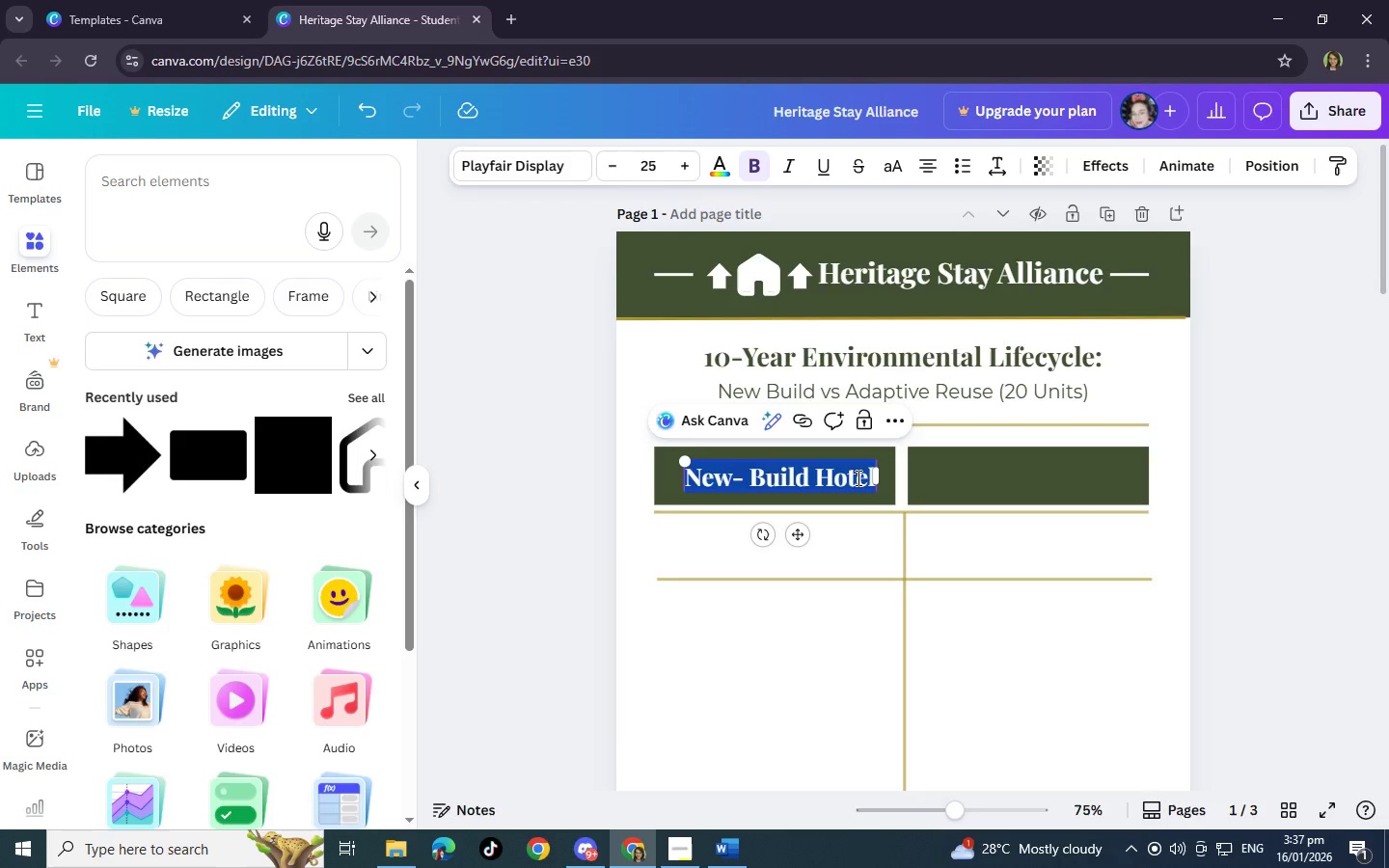 
key(Control+B)
 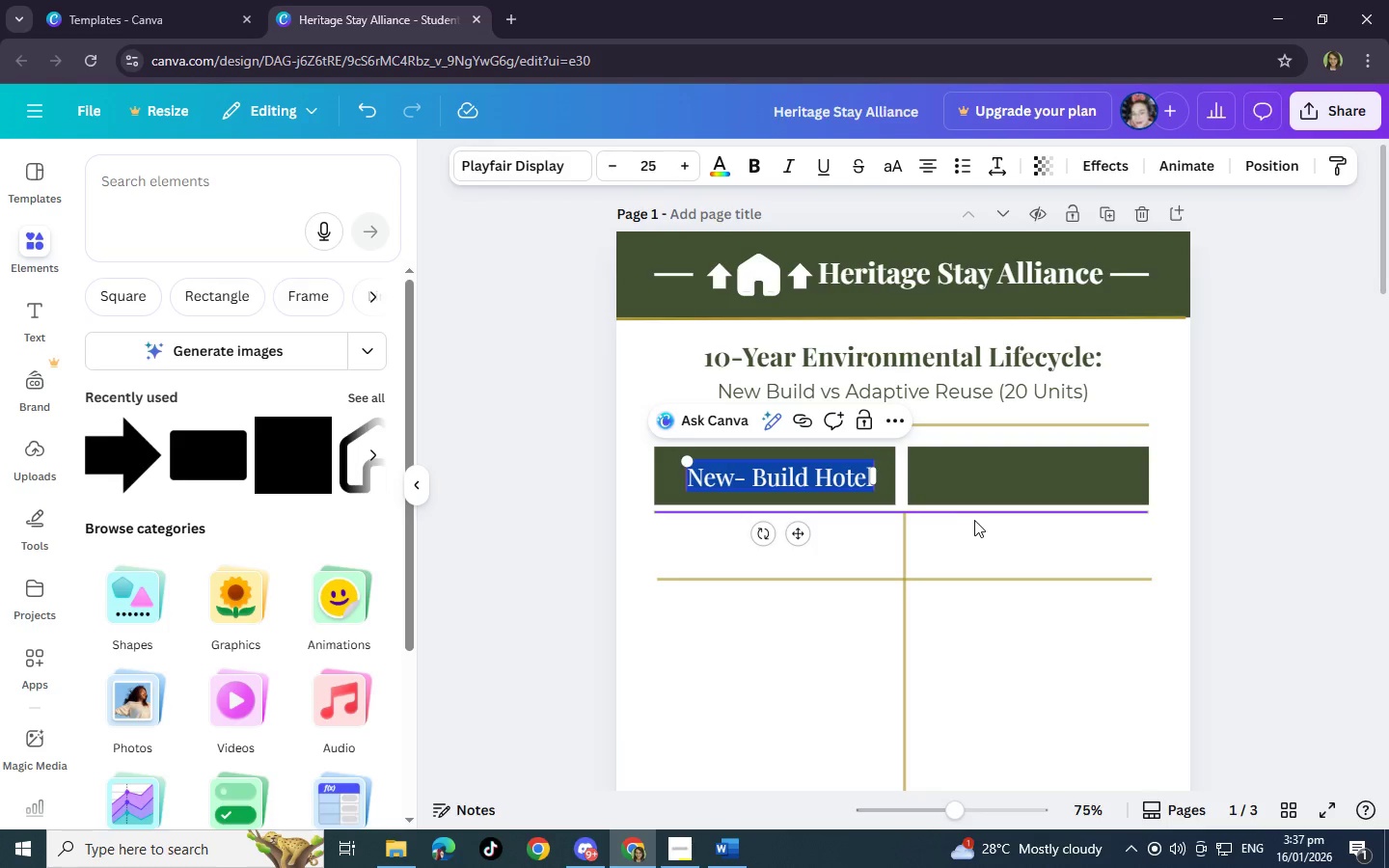 
left_click([957, 516])
 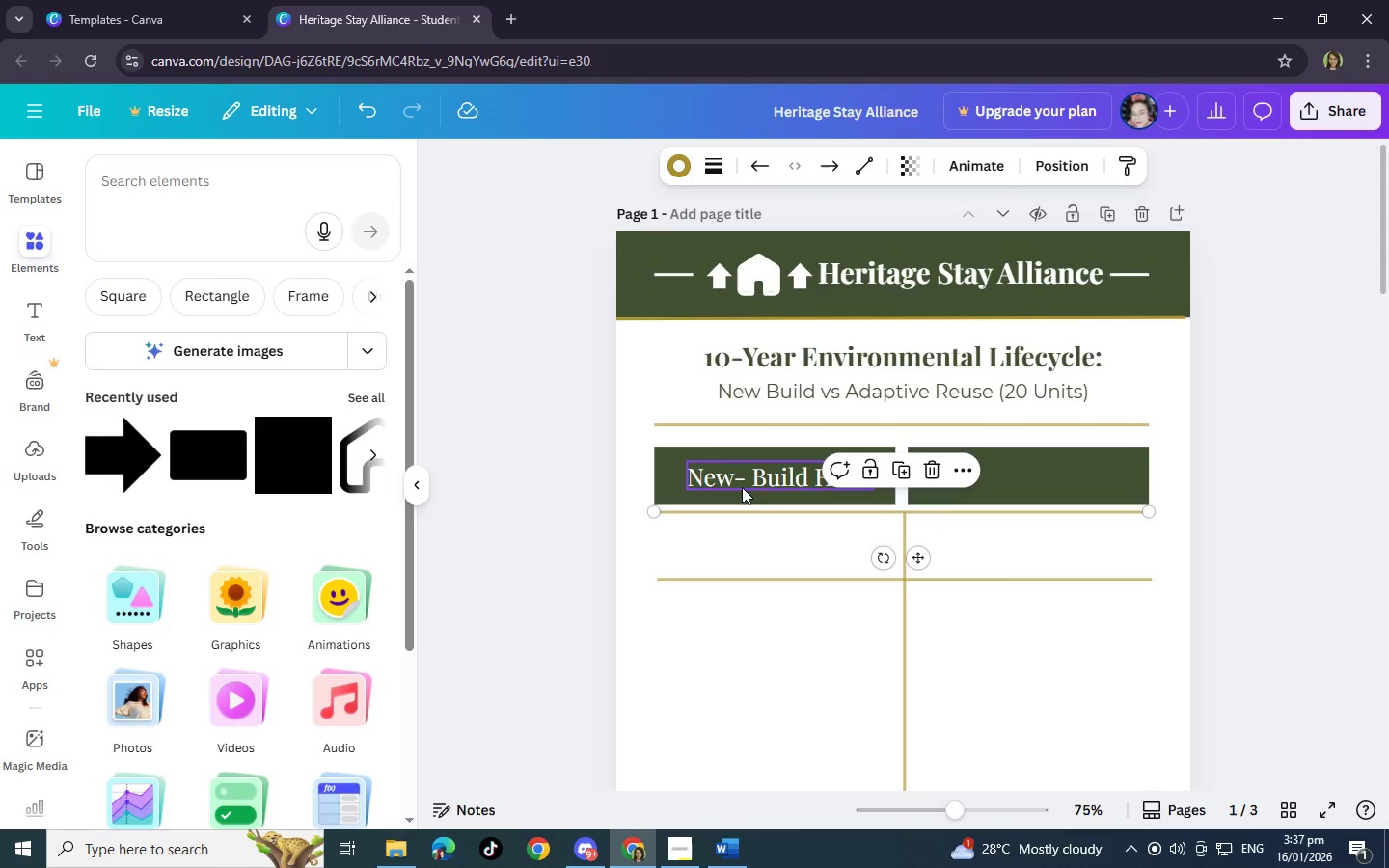 
left_click([787, 471])
 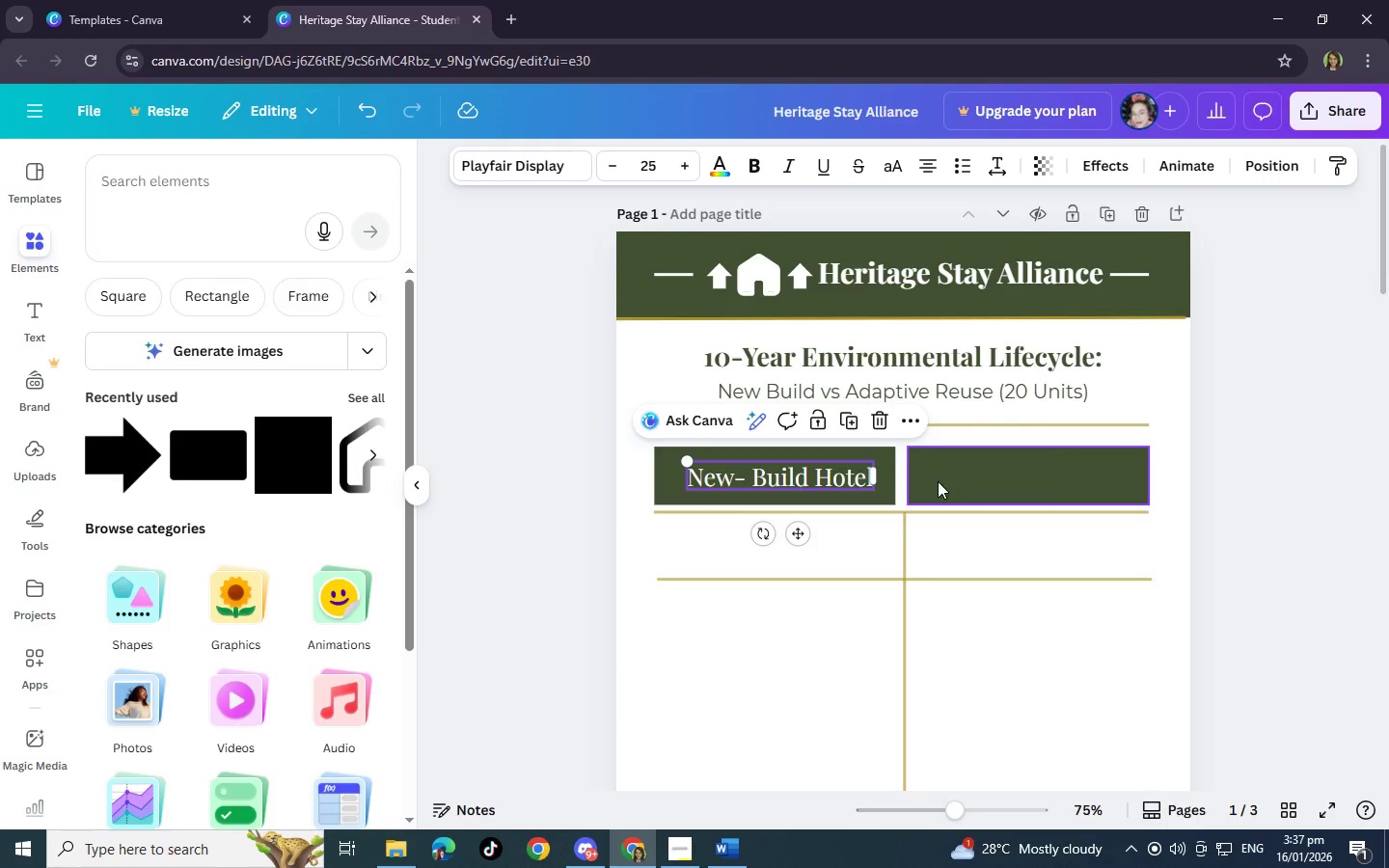 
key(Control+C)
 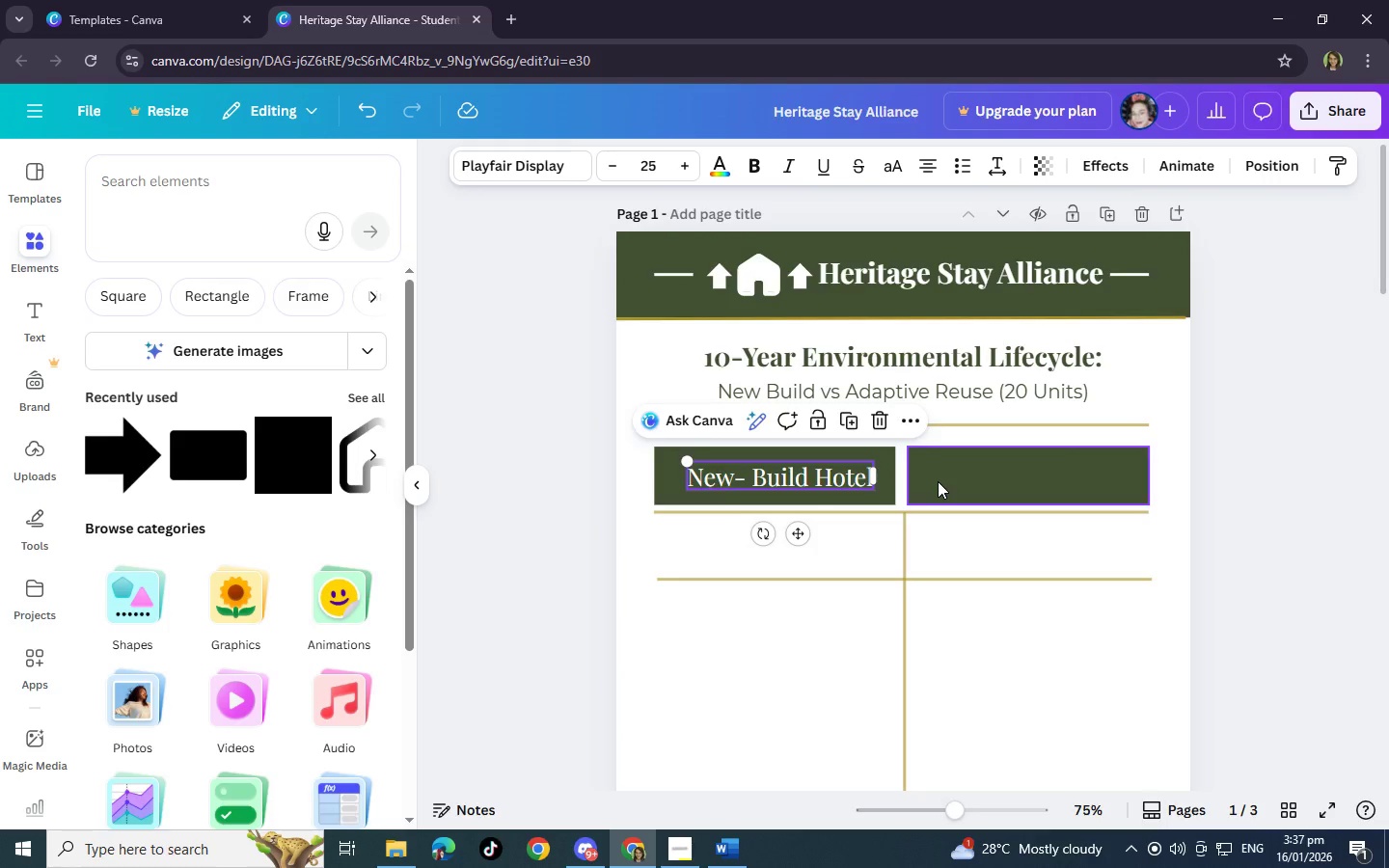 
key(Control+V)
 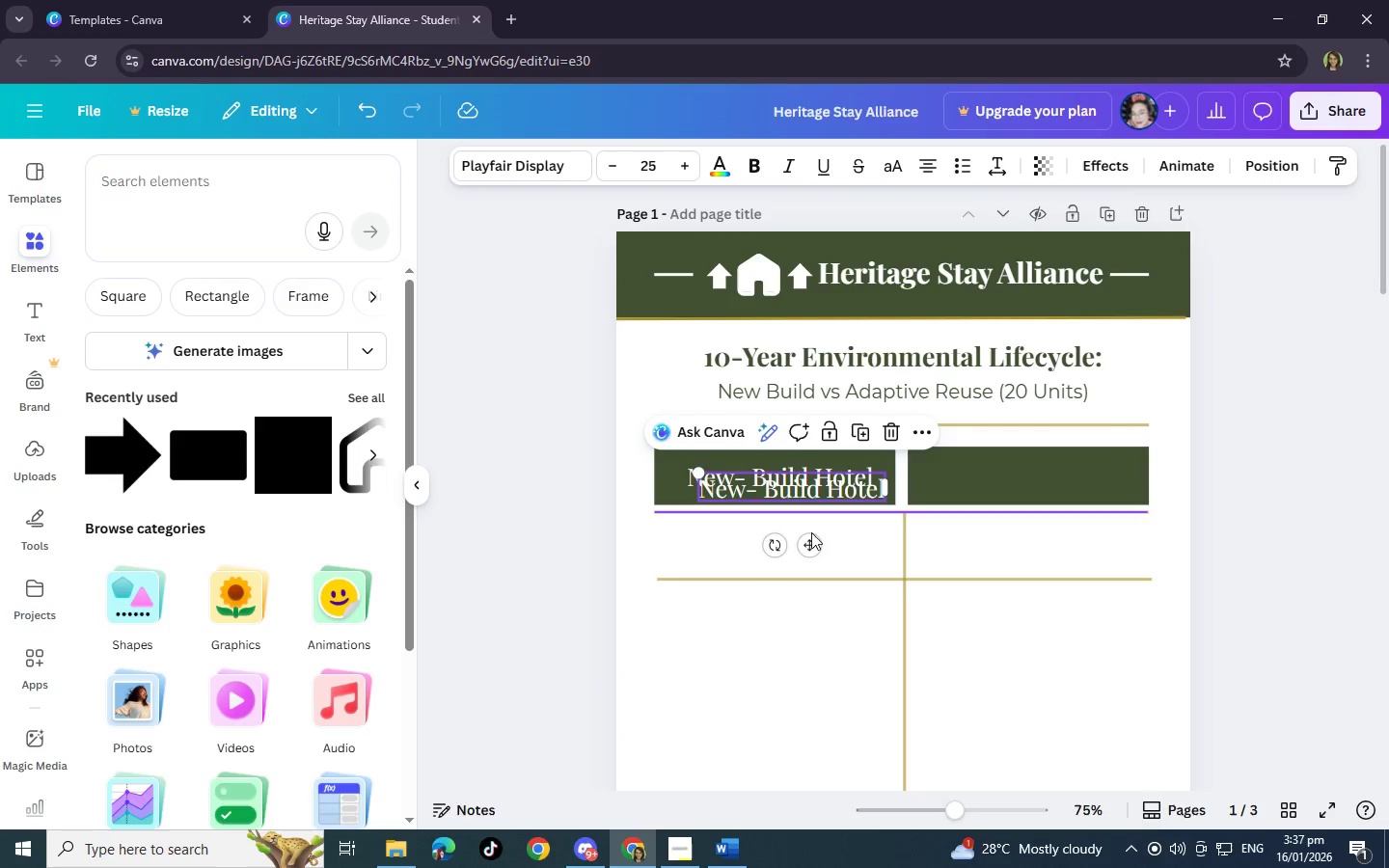 
left_click_drag(start_coordinate=[810, 539], to_coordinate=[1049, 529])
 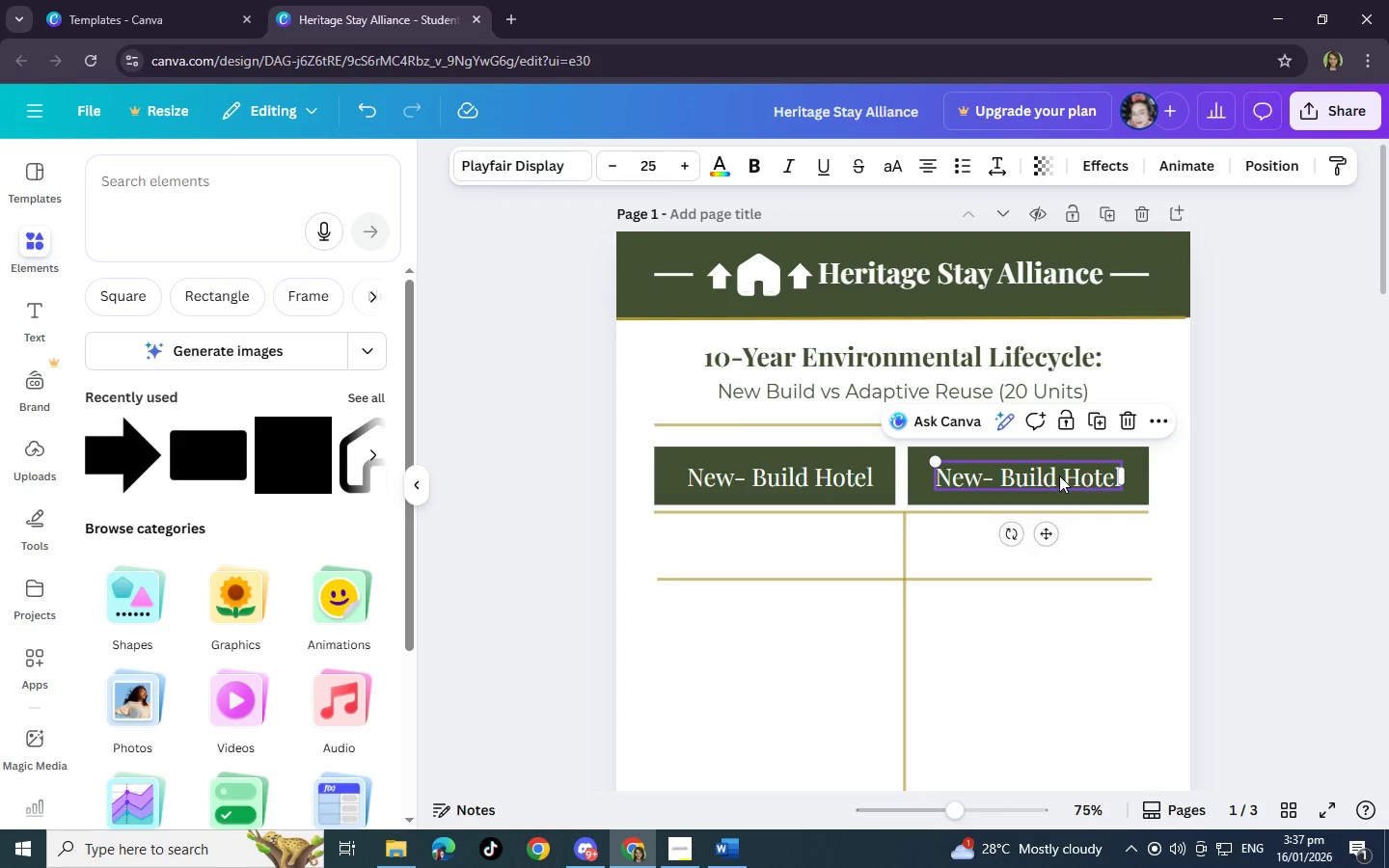 
double_click([1059, 475])
 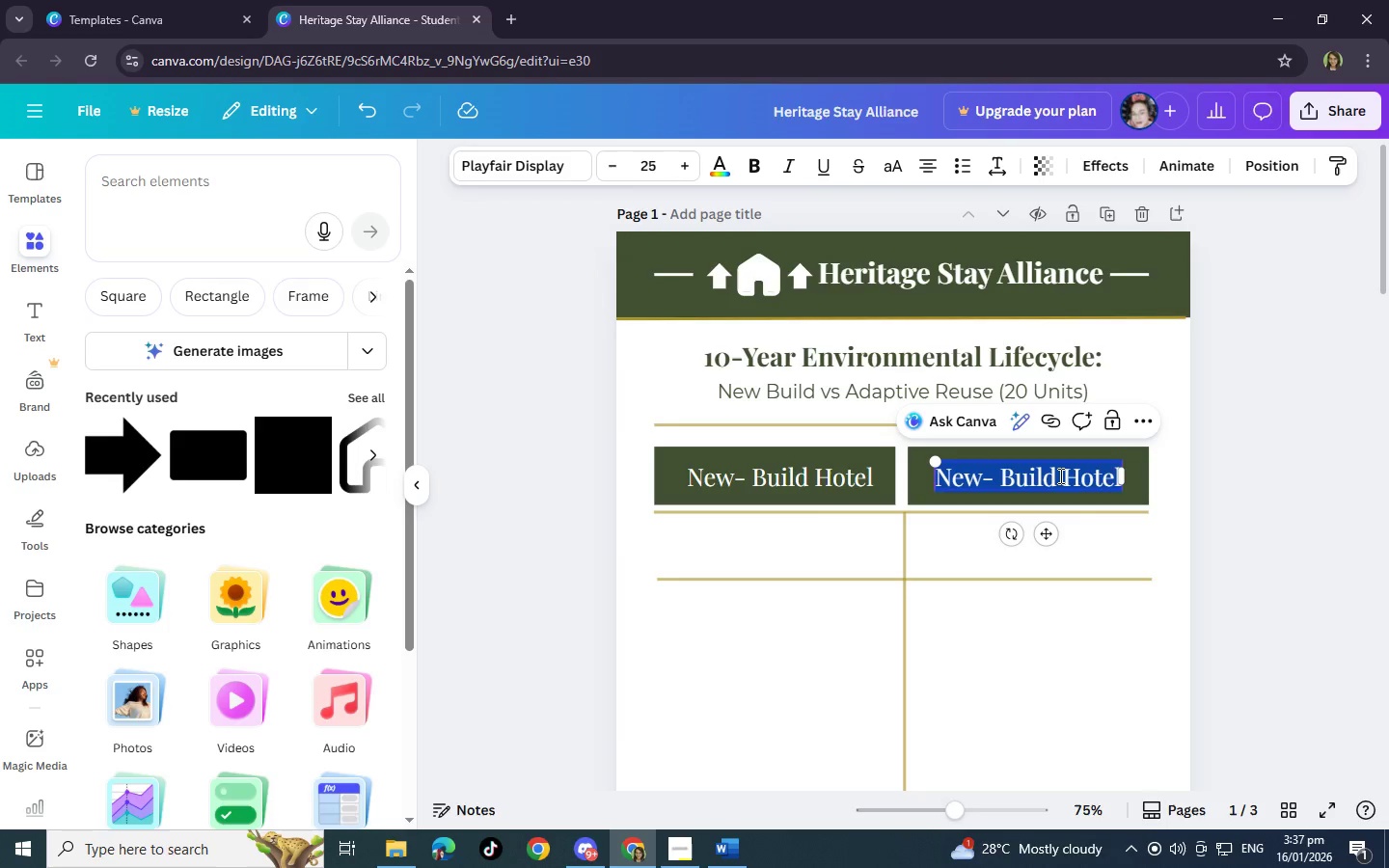 
triple_click([1059, 475])
 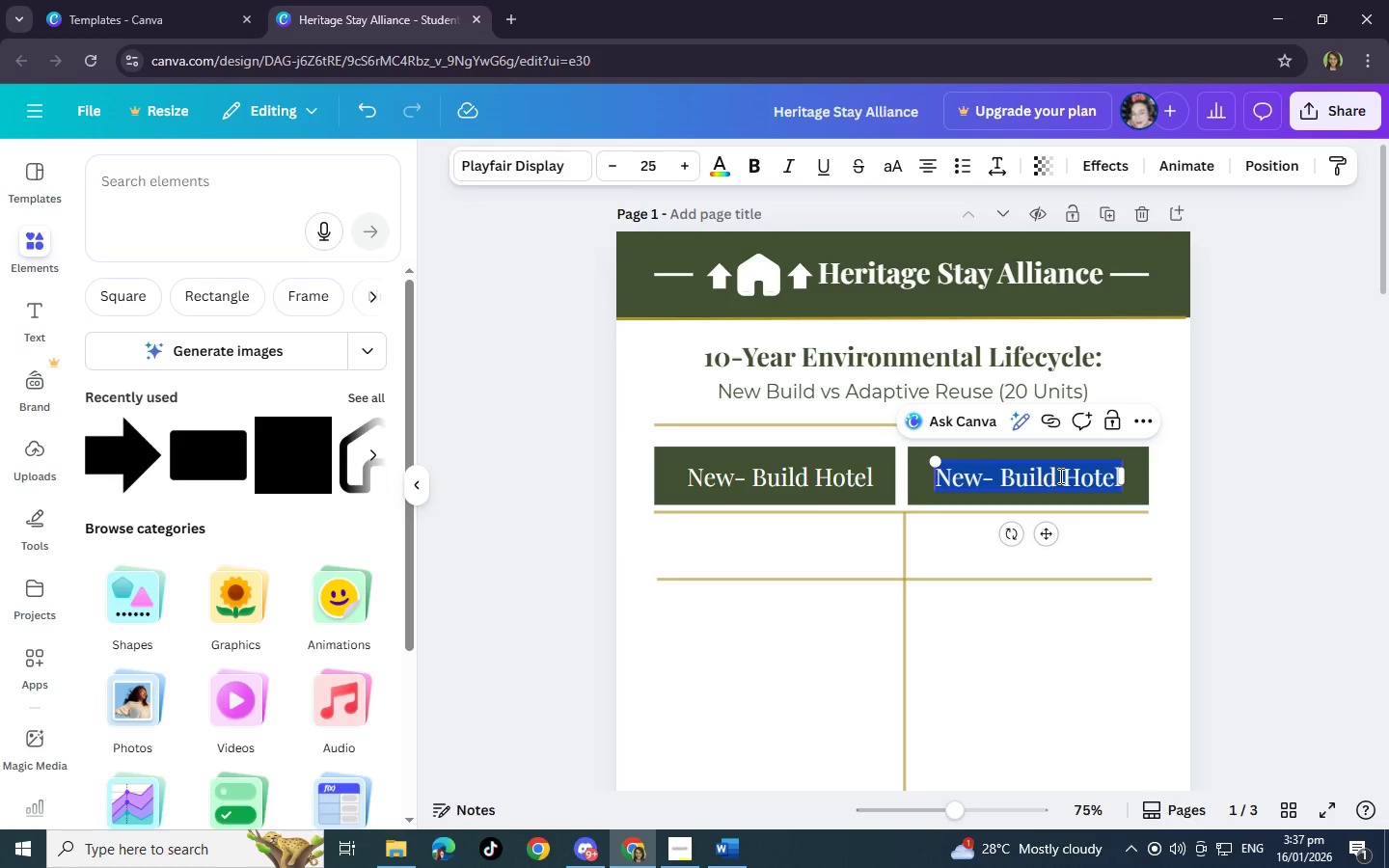 
type(Ada)
key(Backspace)
key(Backspace)
key(Backspace)
key(Backspace)
key(Backspace)
key(Backspace)
type(A)
 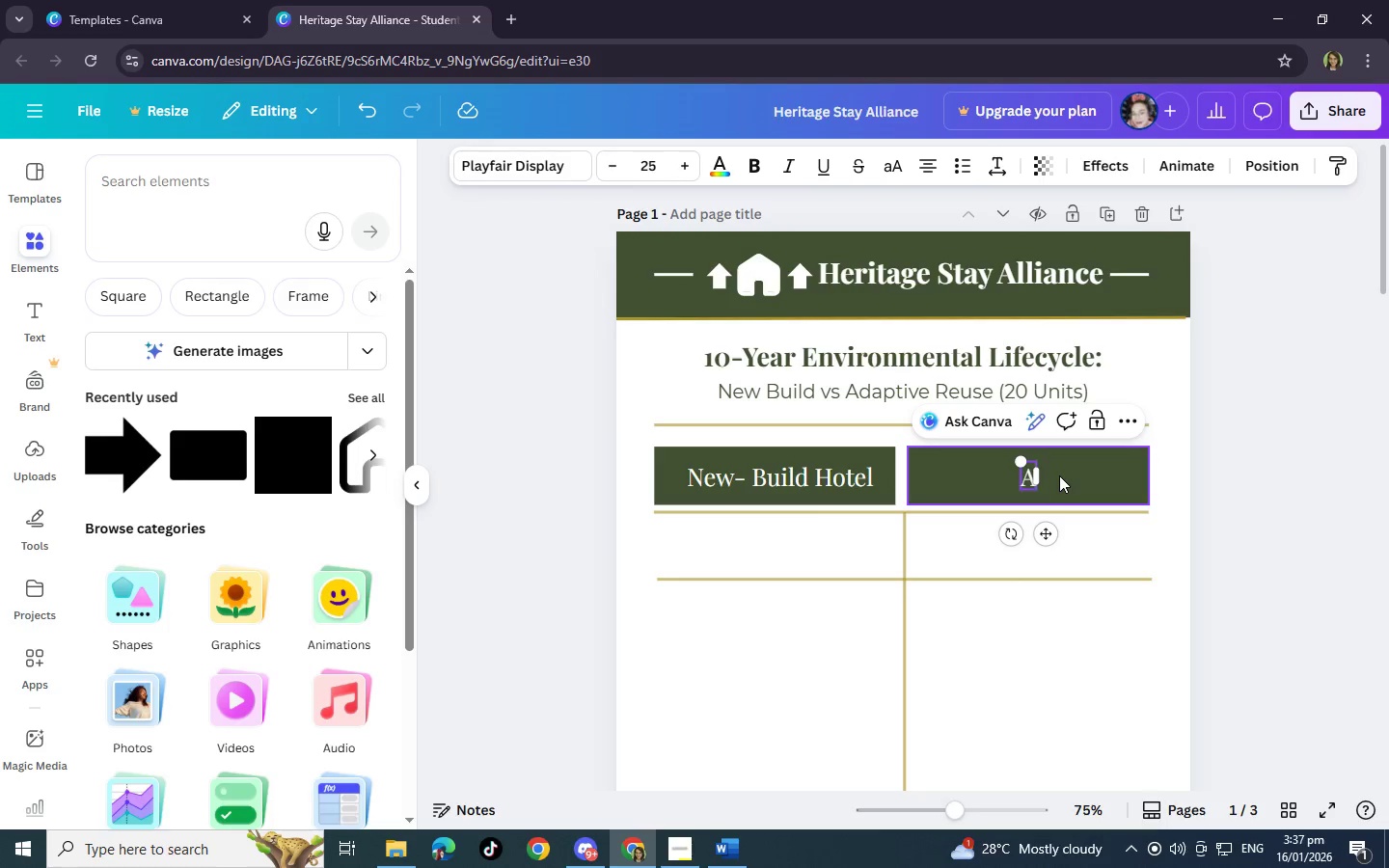 
type(aptive )
 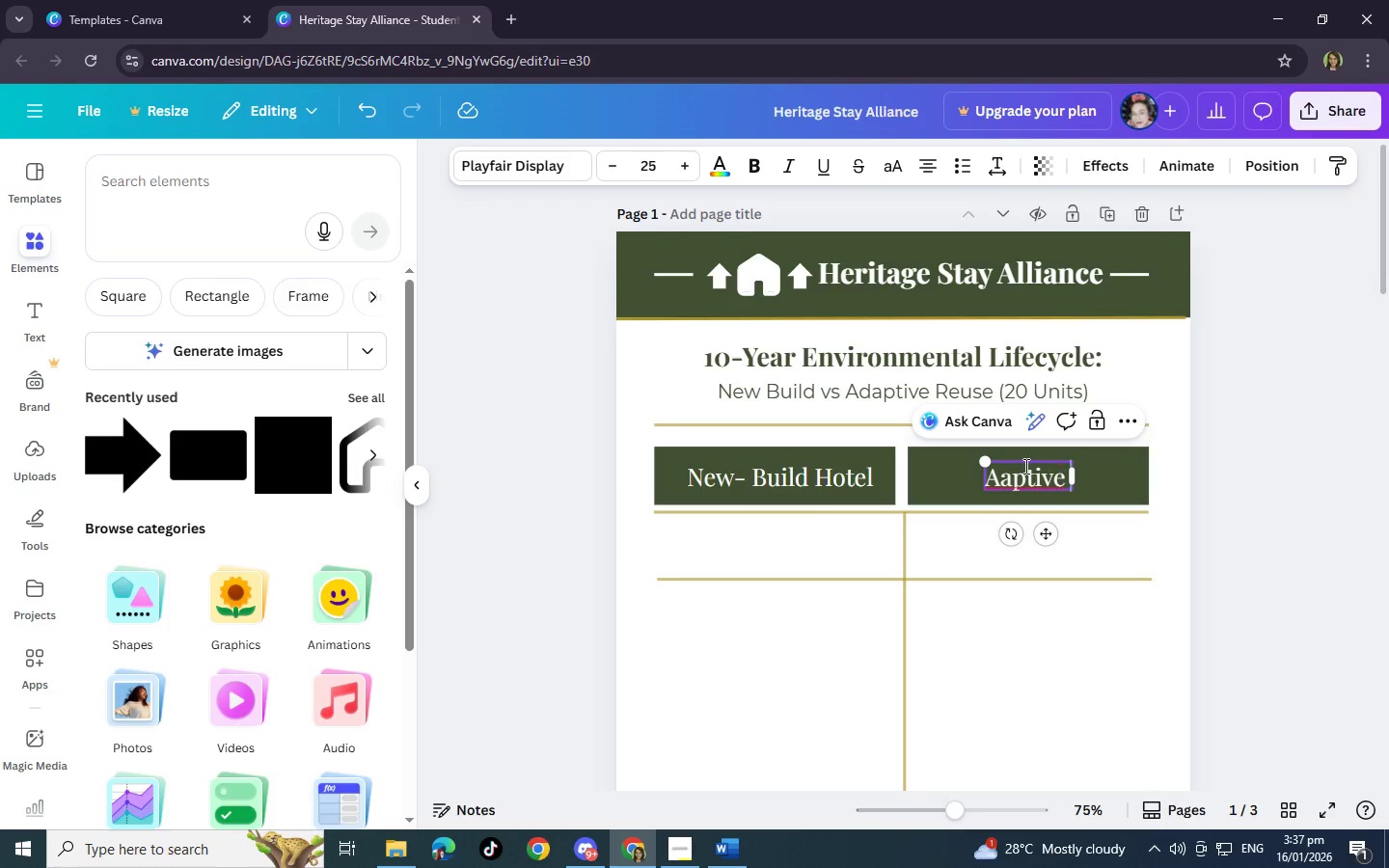 
right_click([1030, 482])
 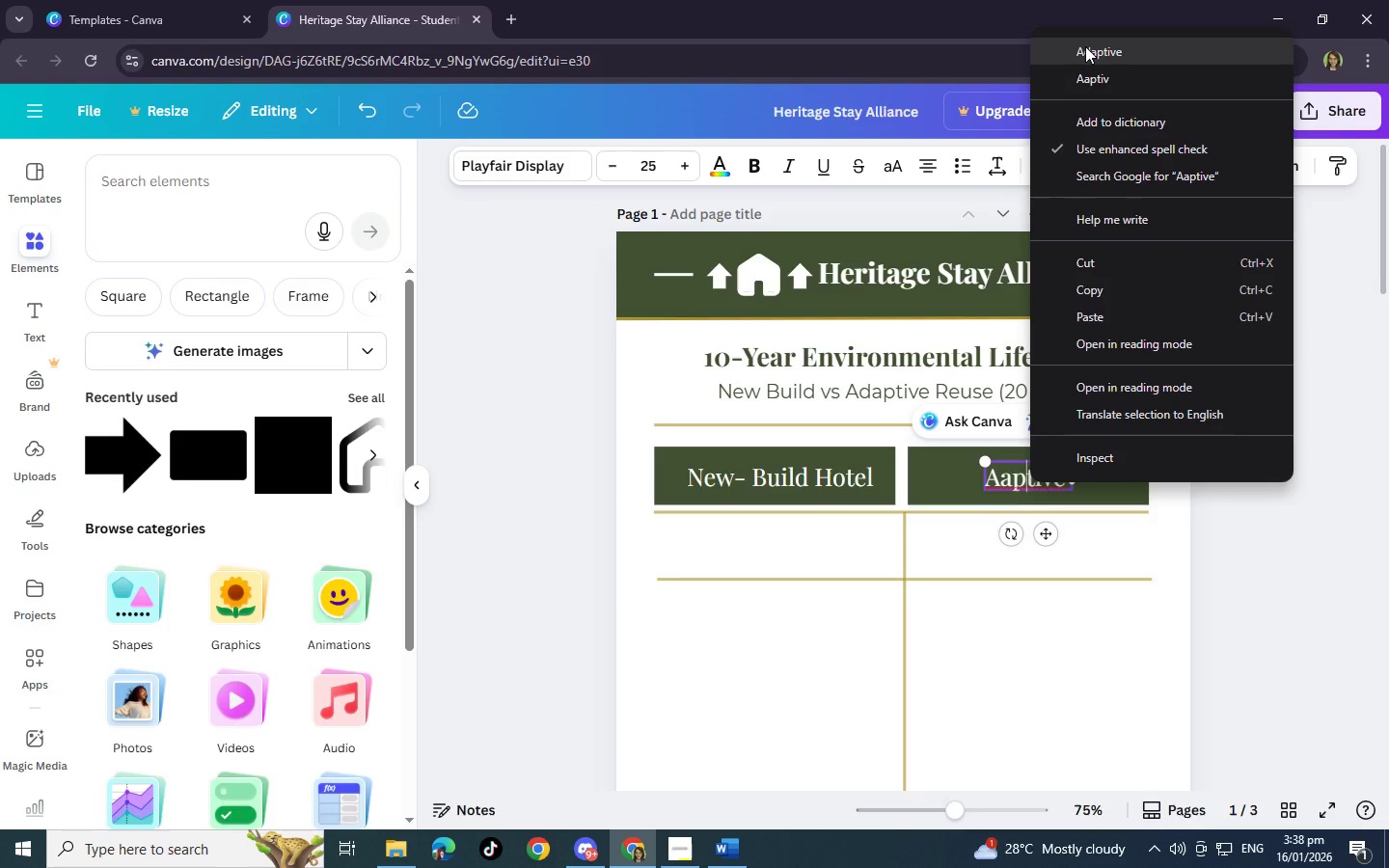 
left_click([1085, 46])
 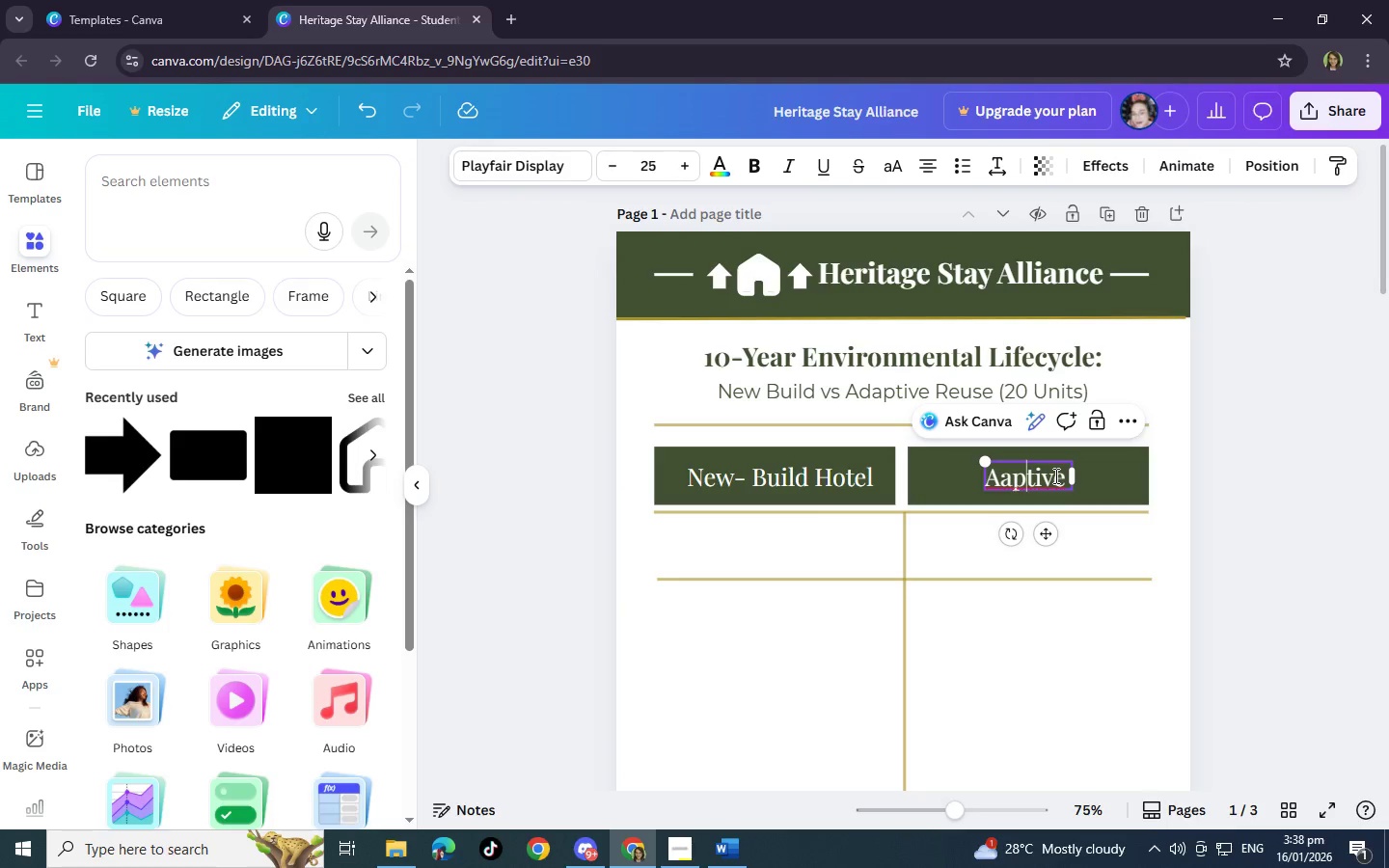 
wait(5.06)
 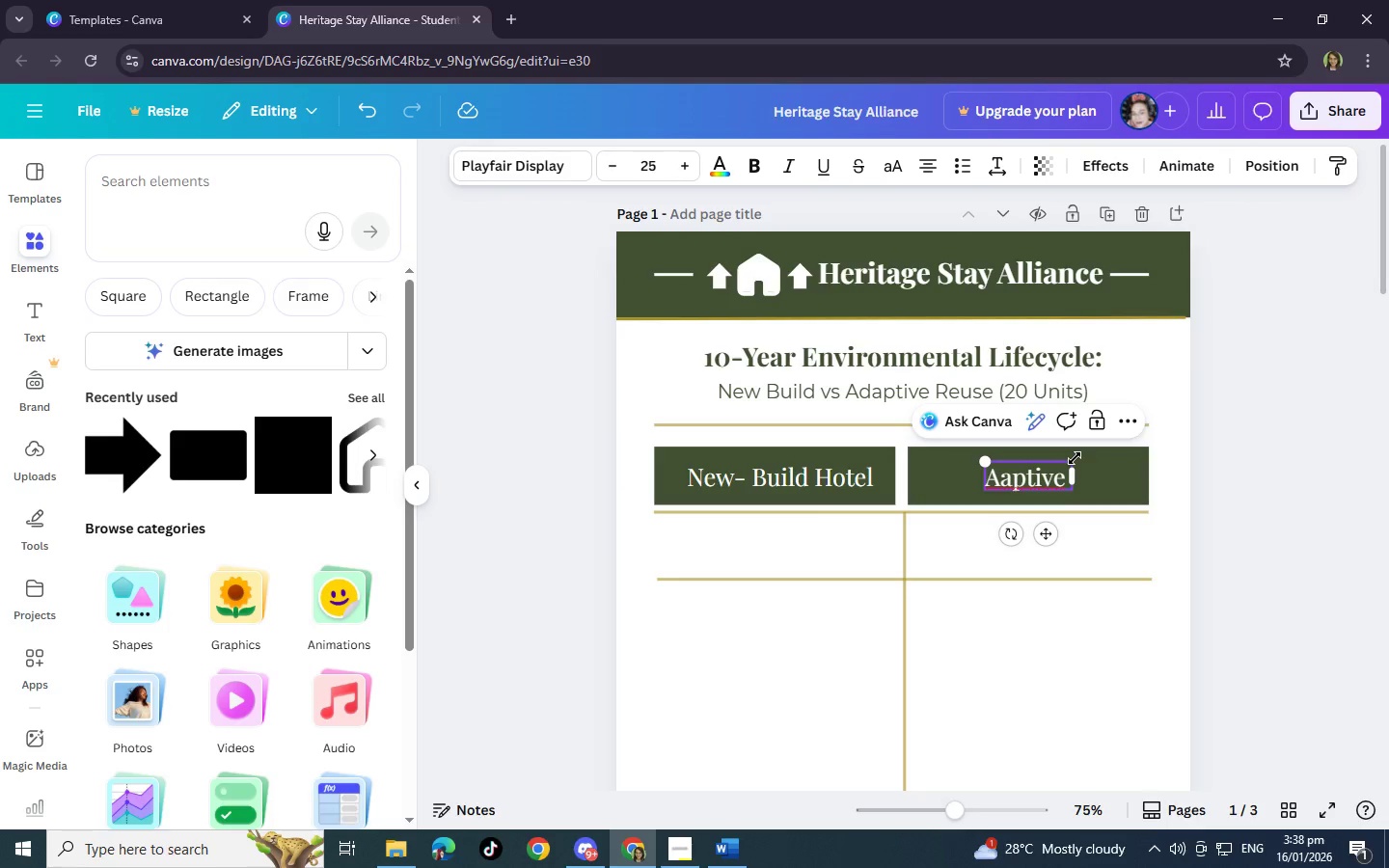 
left_click([1059, 483])
 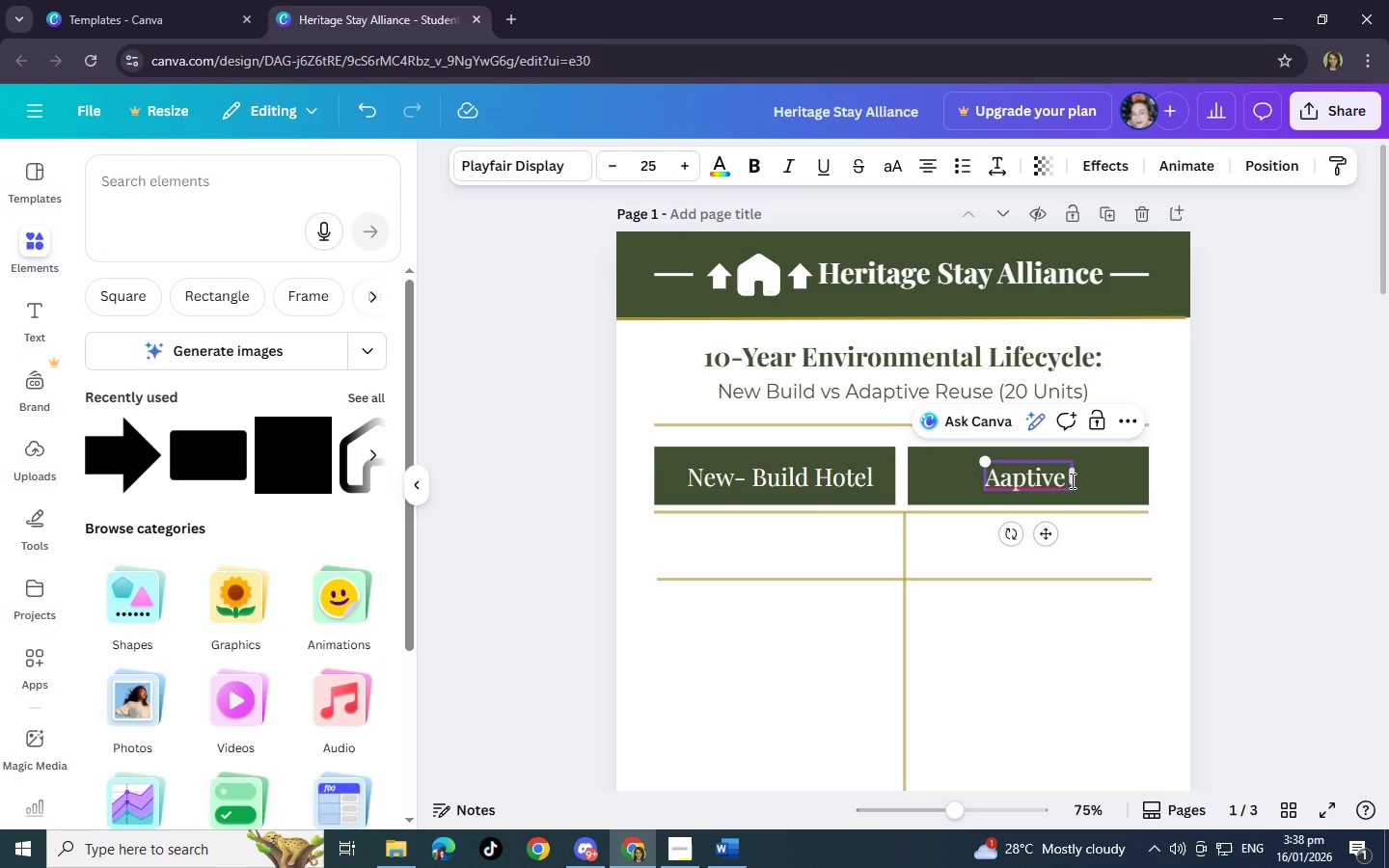 
left_click([1049, 475])
 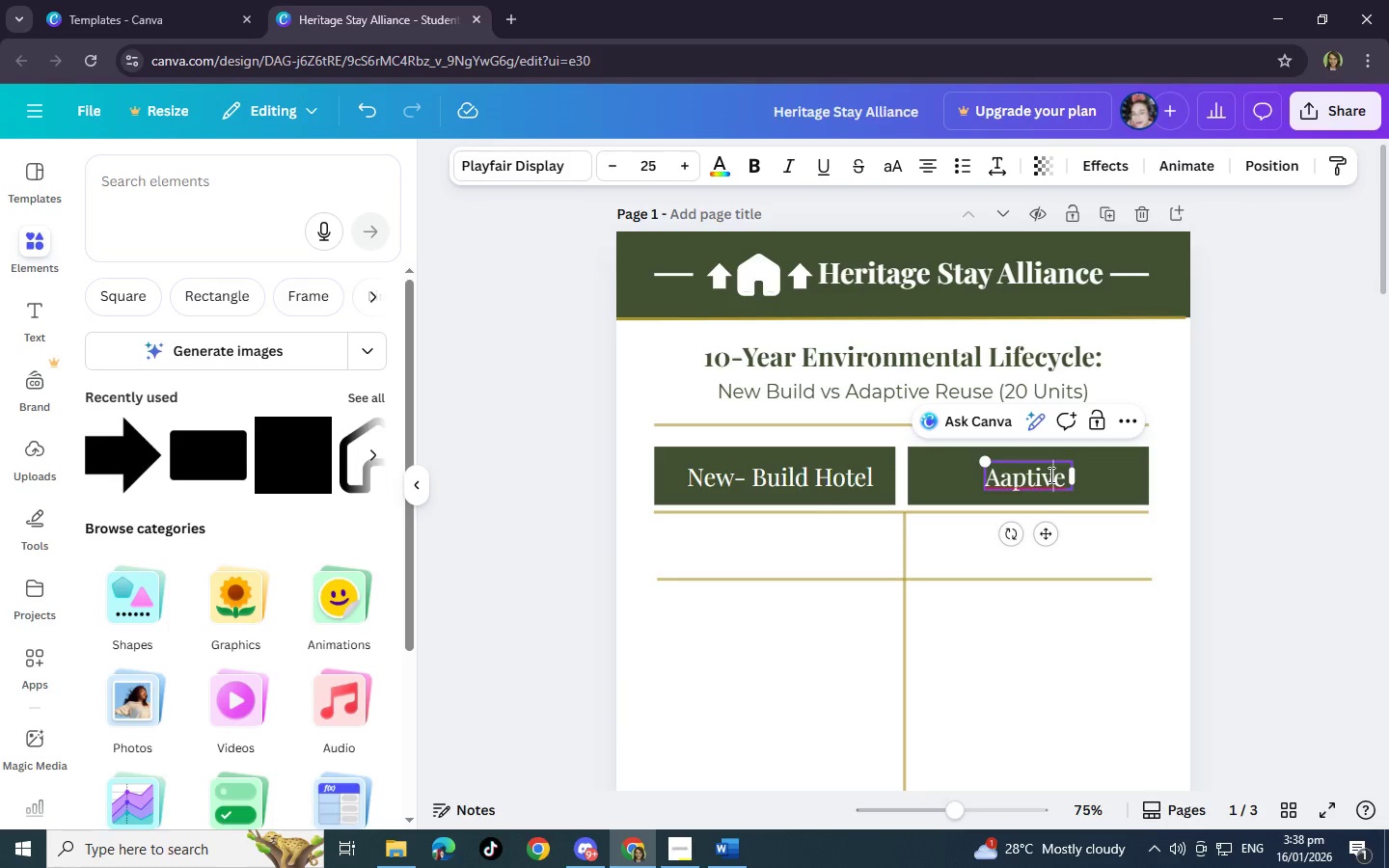 
right_click([1049, 475])
 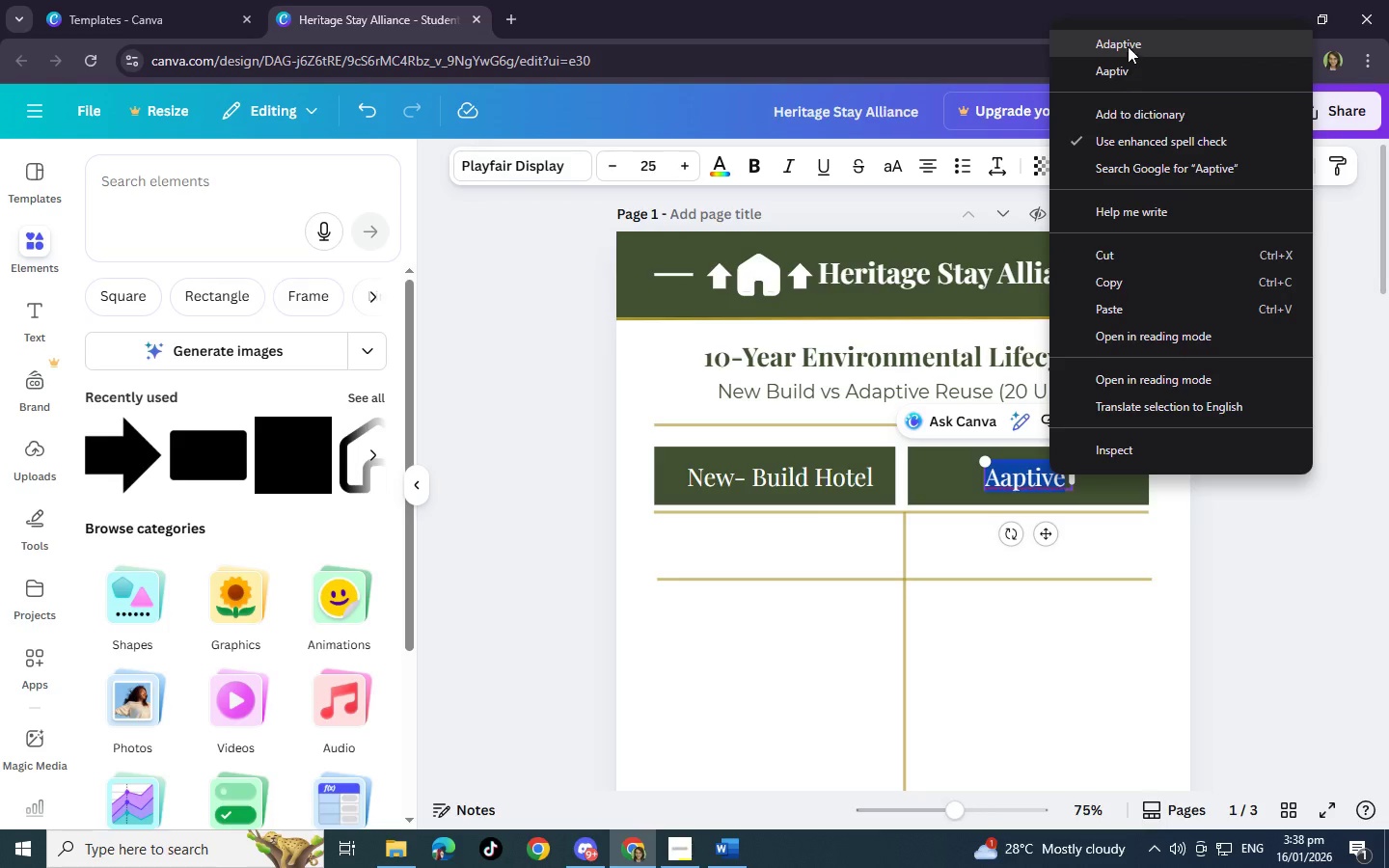 
left_click([1129, 43])
 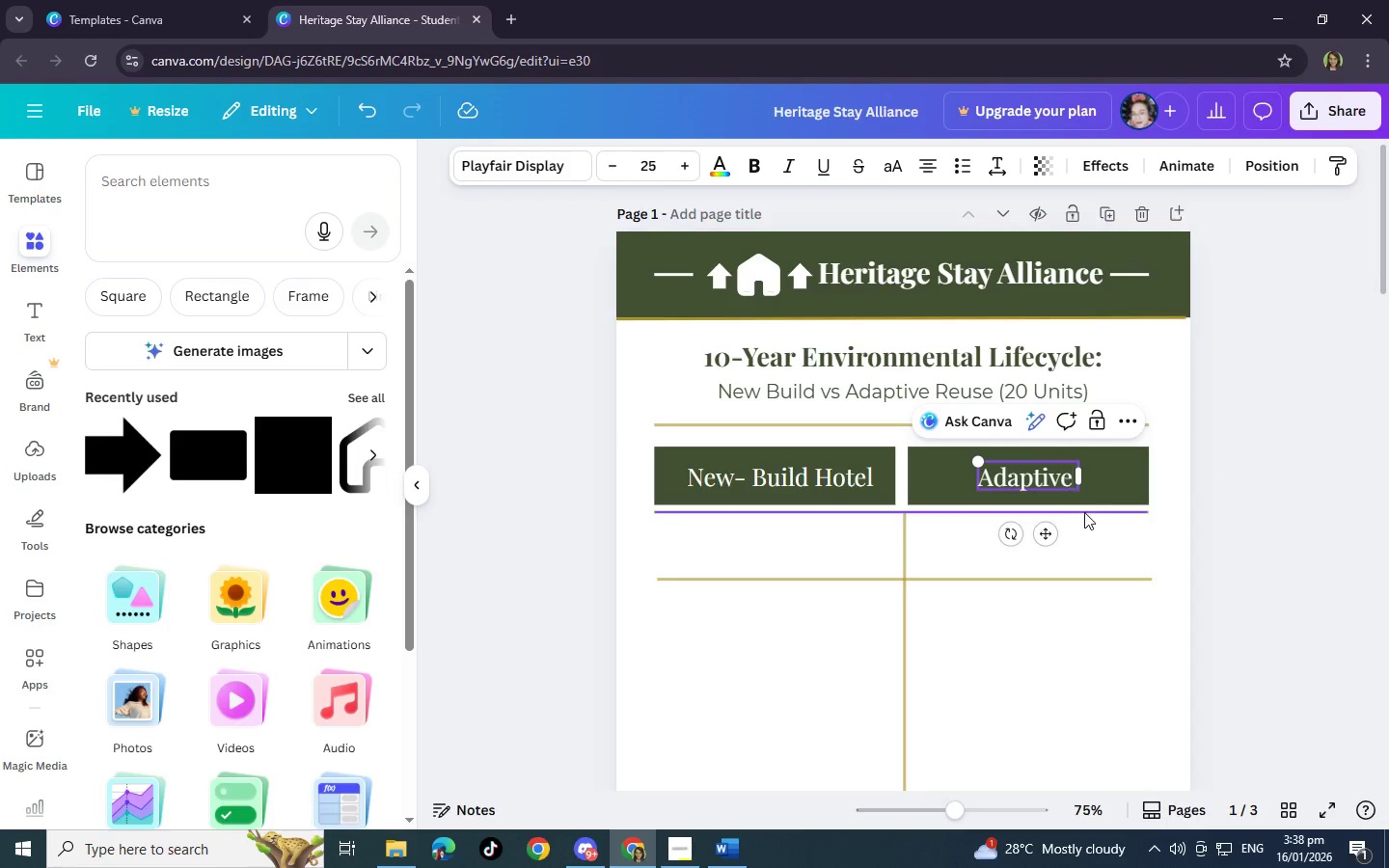 
left_click([1105, 485])
 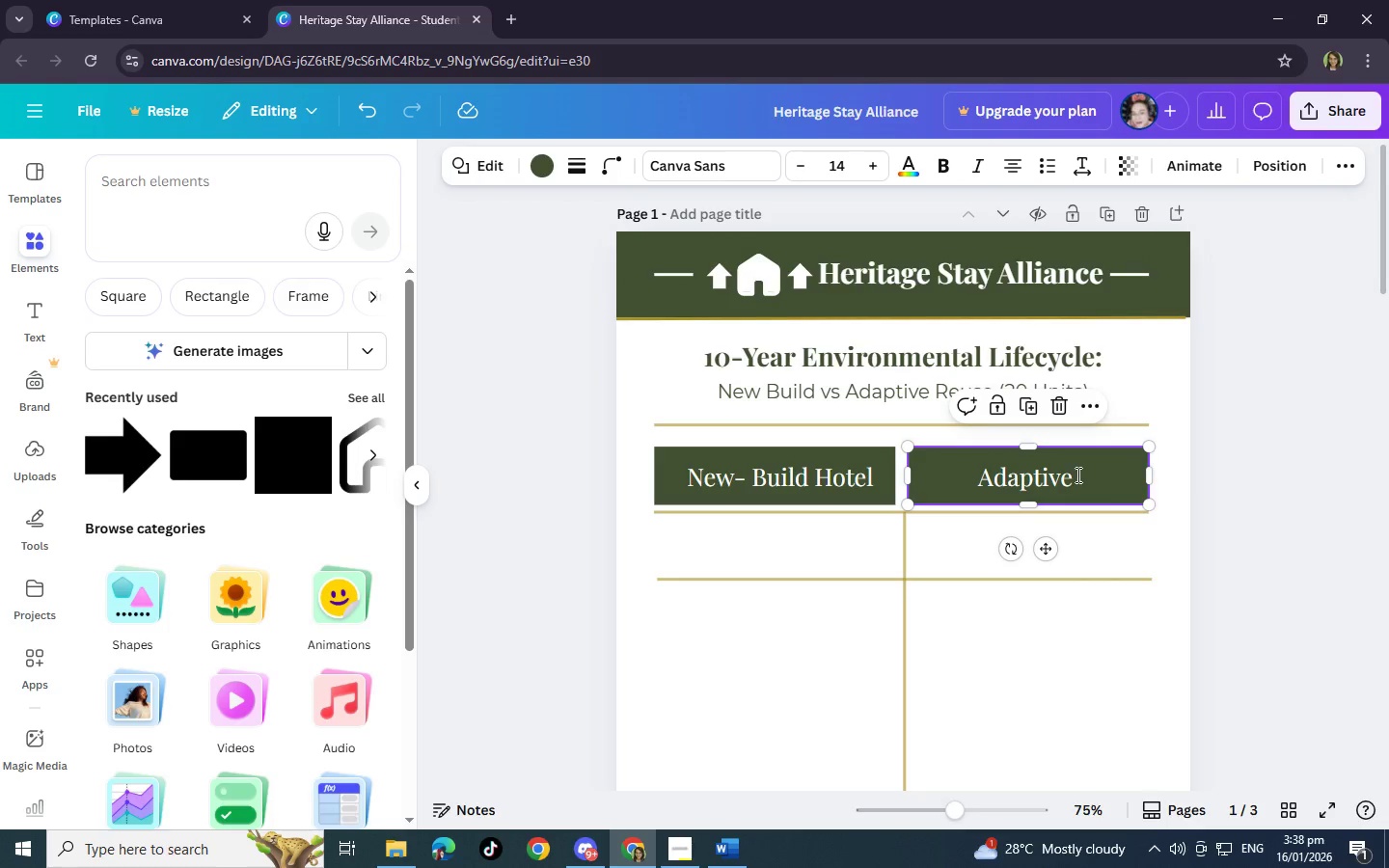 
double_click([1071, 474])
 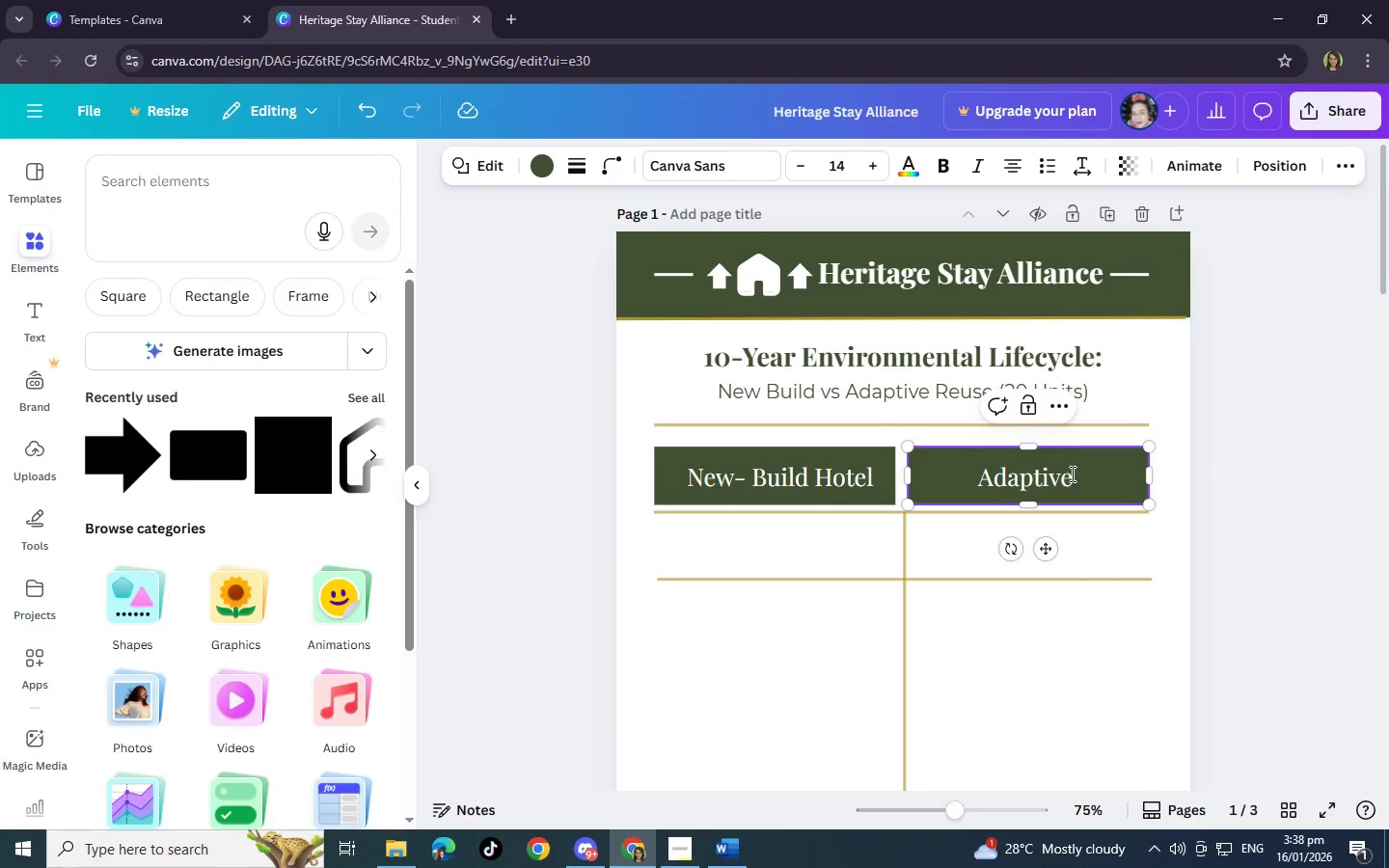 
triple_click([1071, 474])
 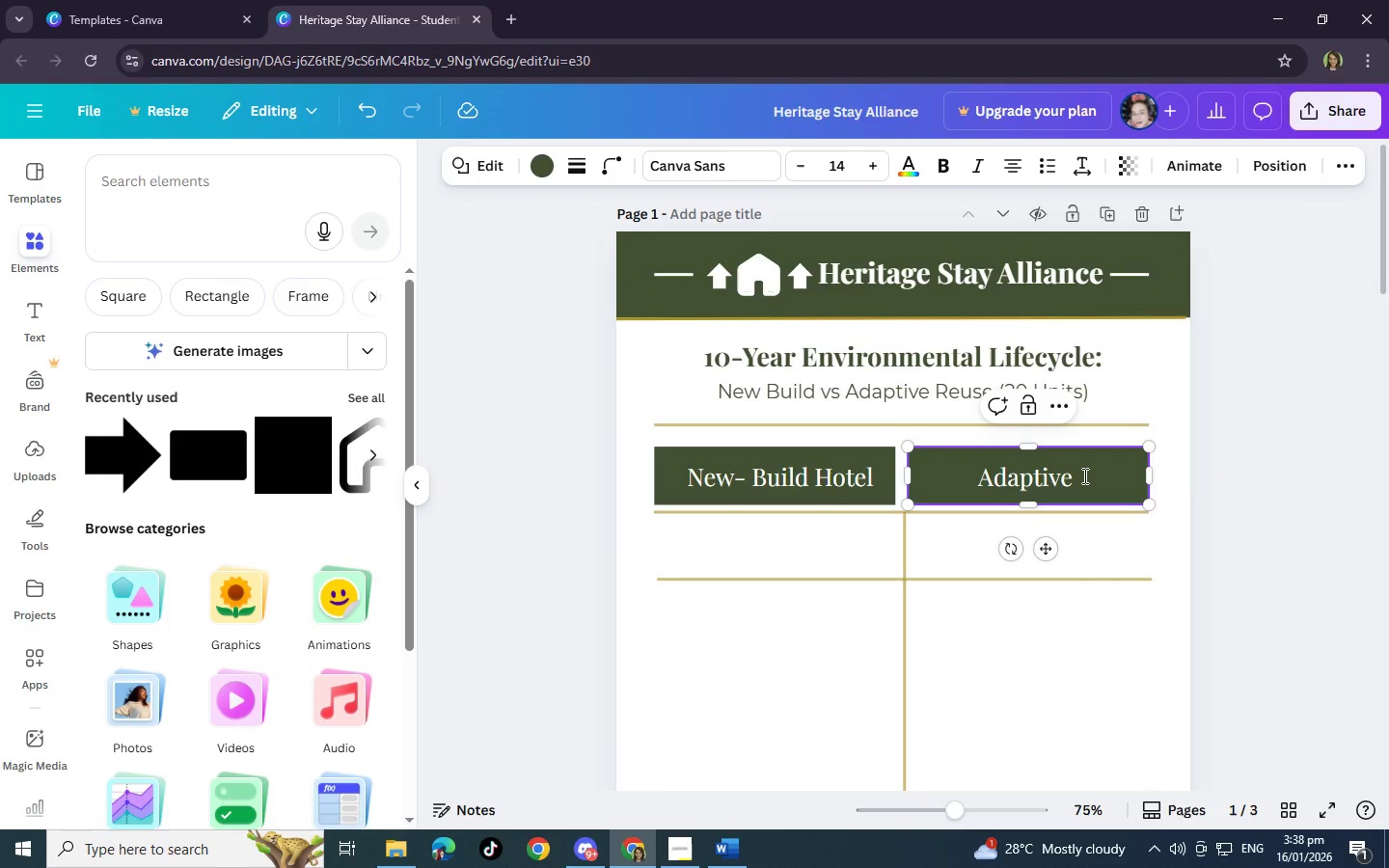 
triple_click([1083, 475])
 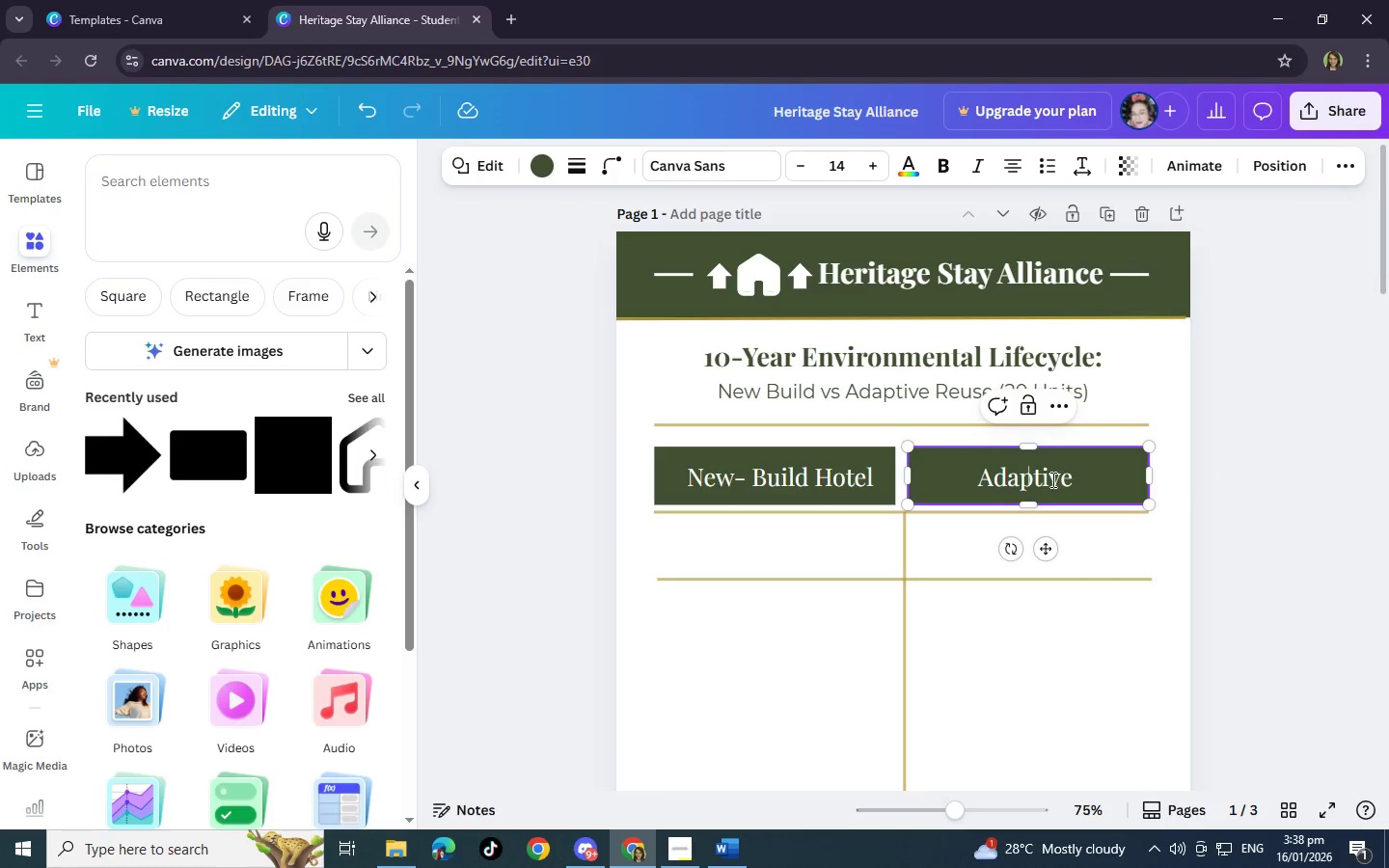 
double_click([1051, 479])
 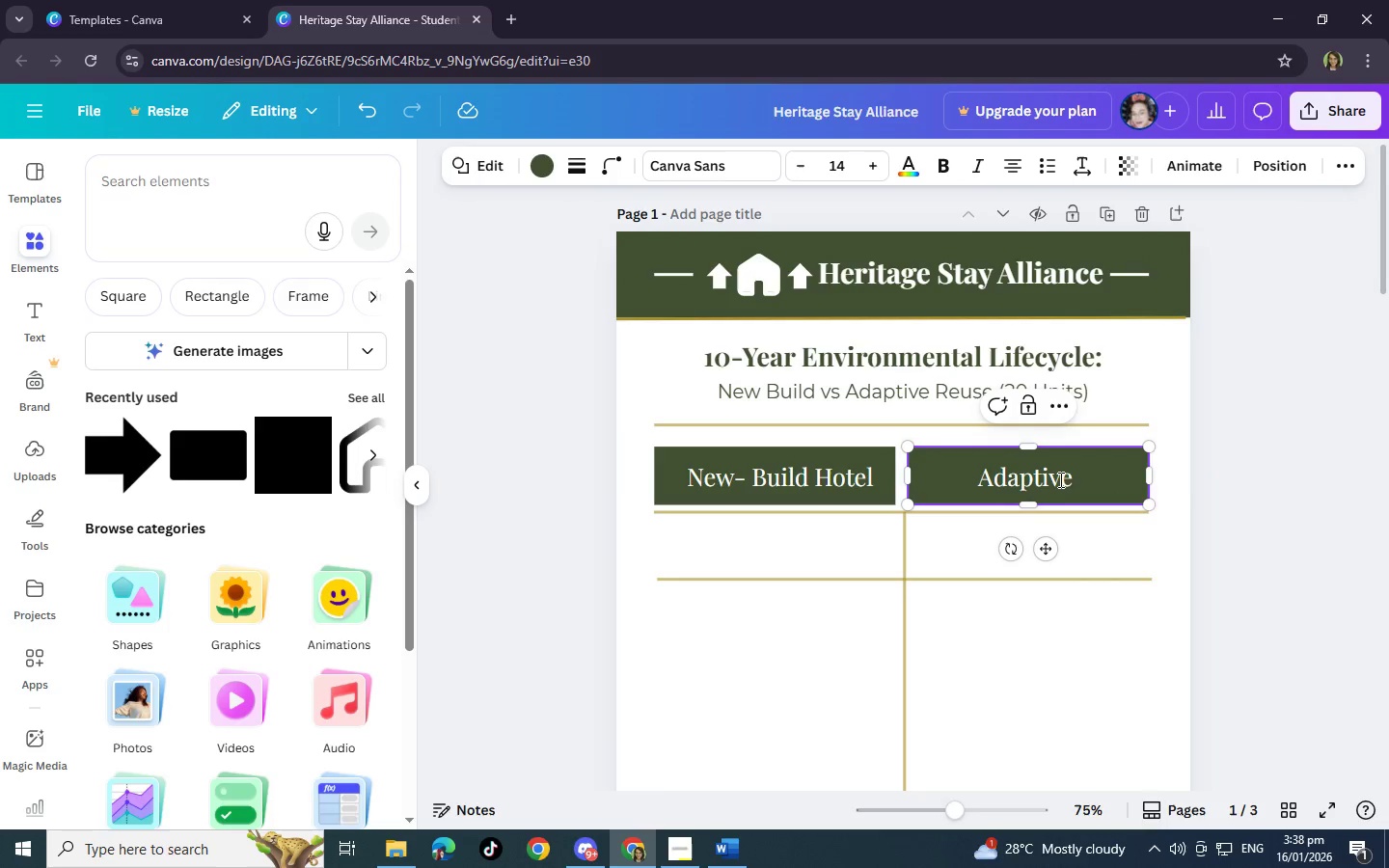 
triple_click([1067, 479])
 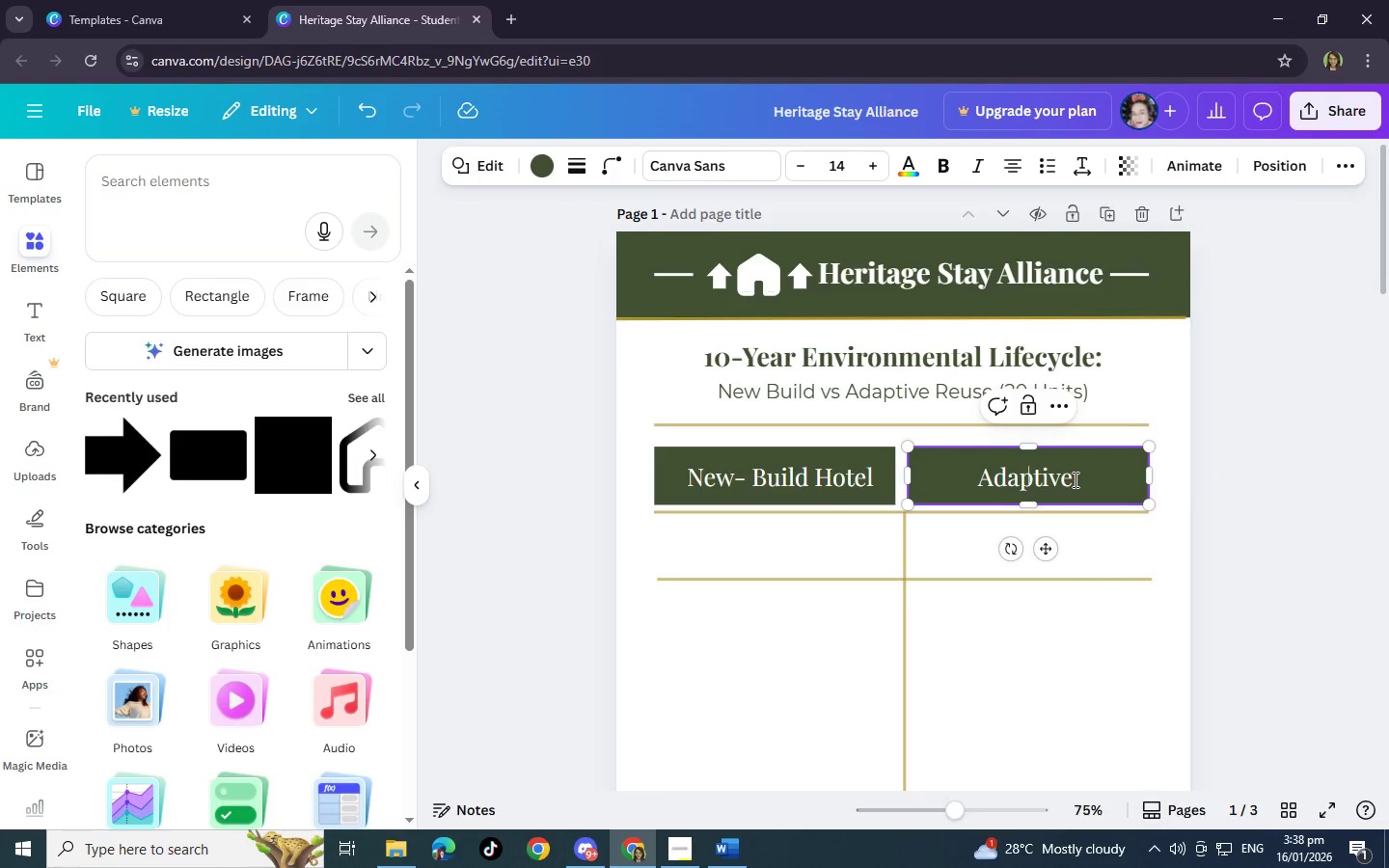 
triple_click([1074, 479])
 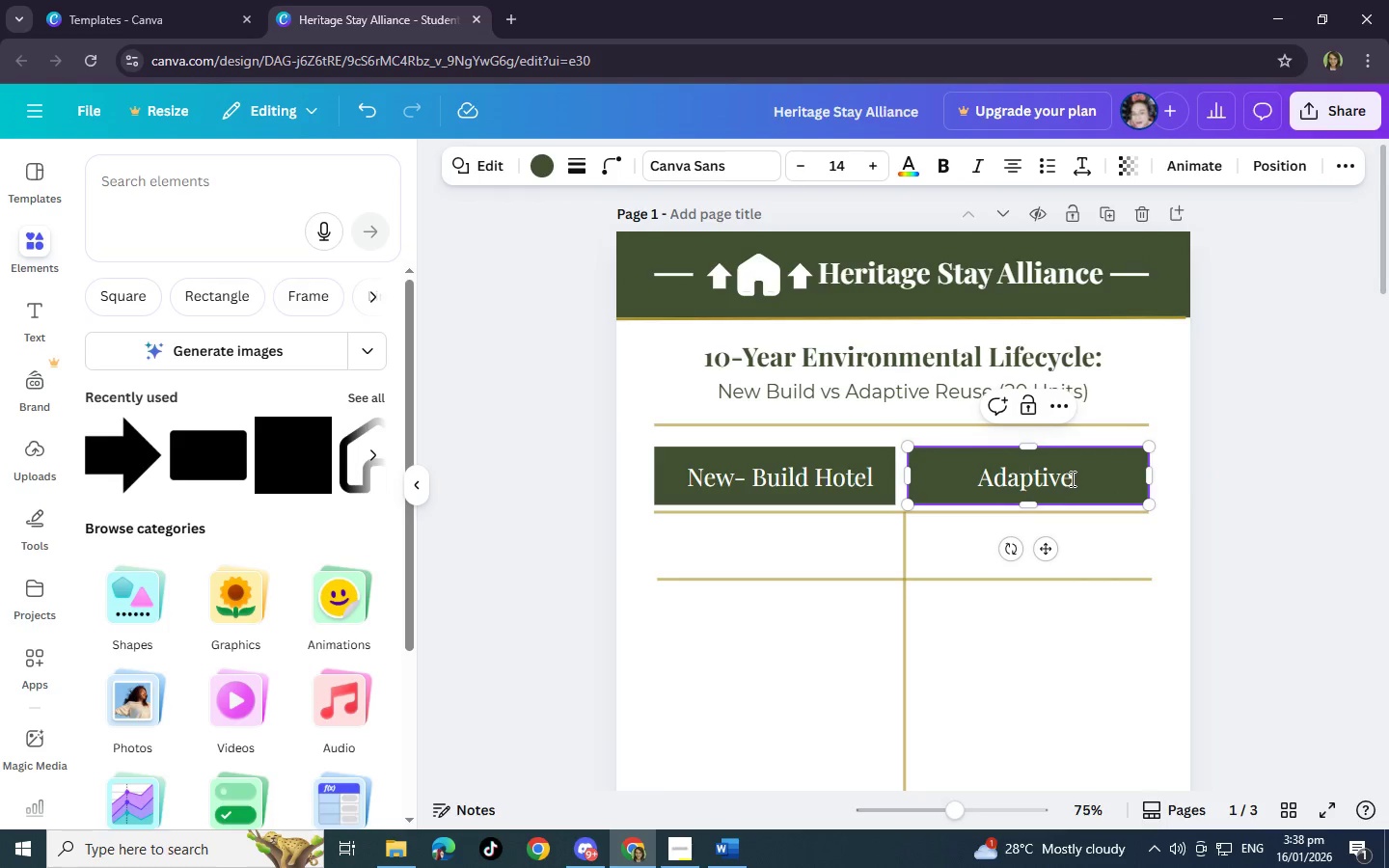 
left_click([1065, 476])
 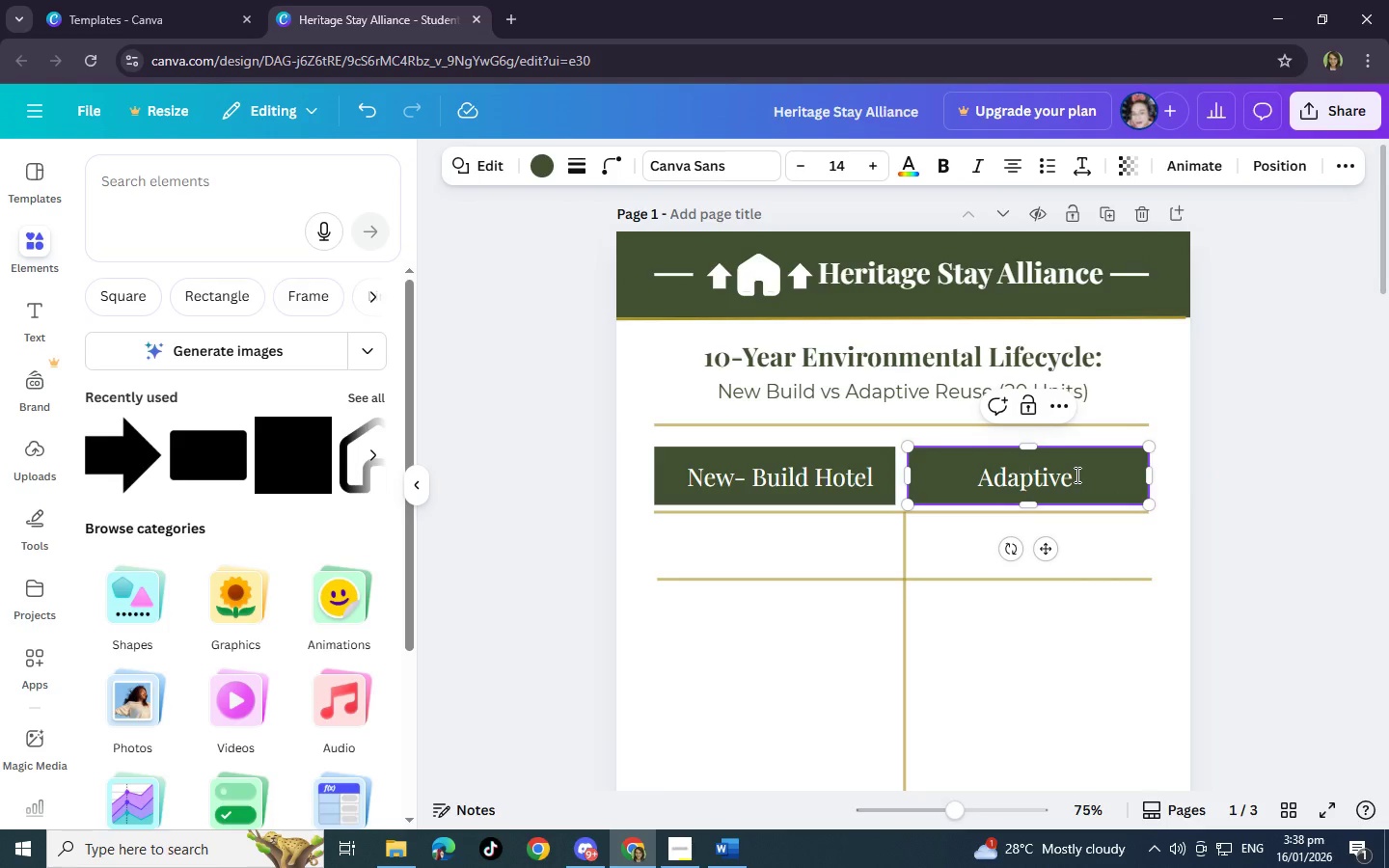 
key(ArrowRight)
 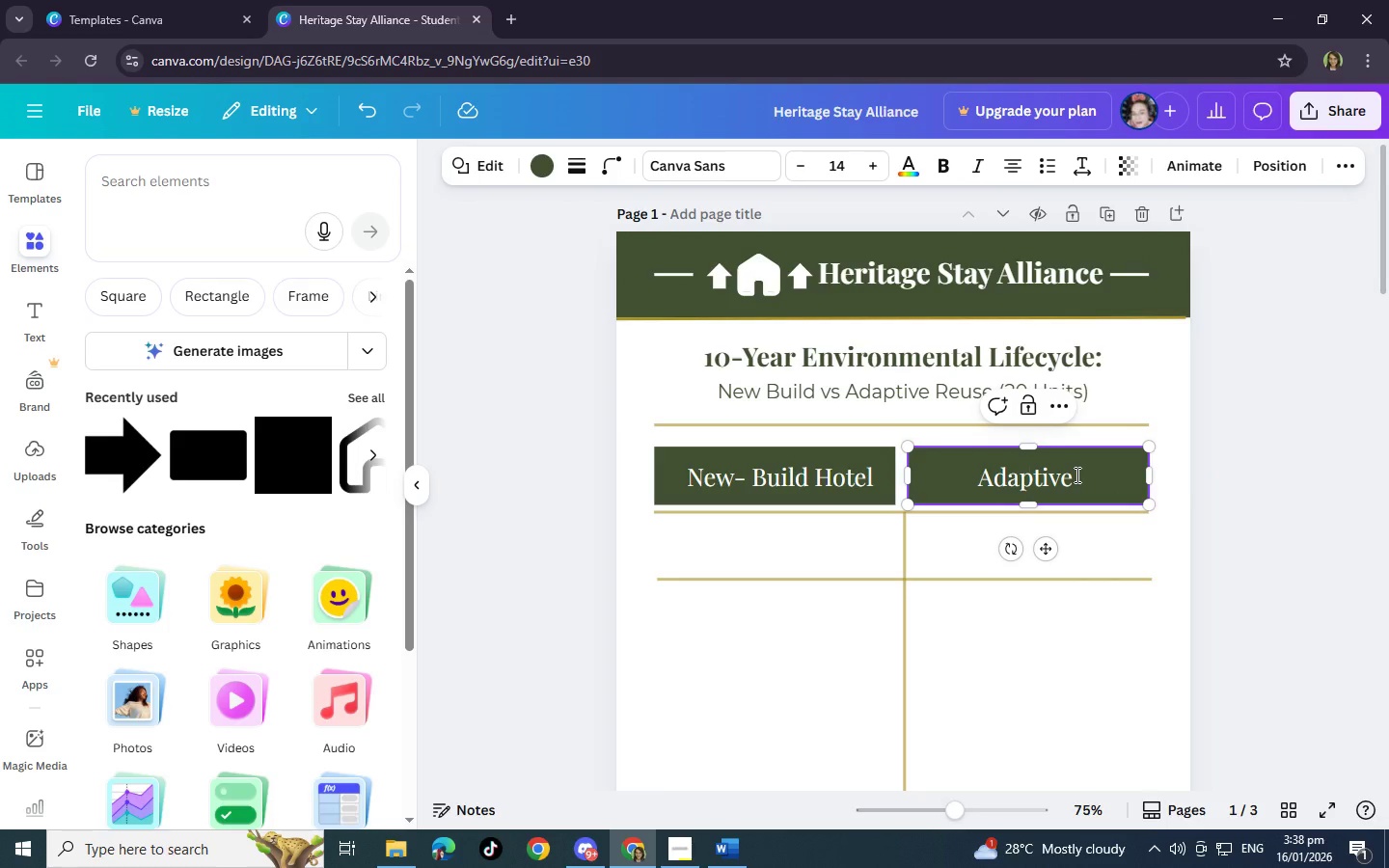 
key(ArrowRight)
 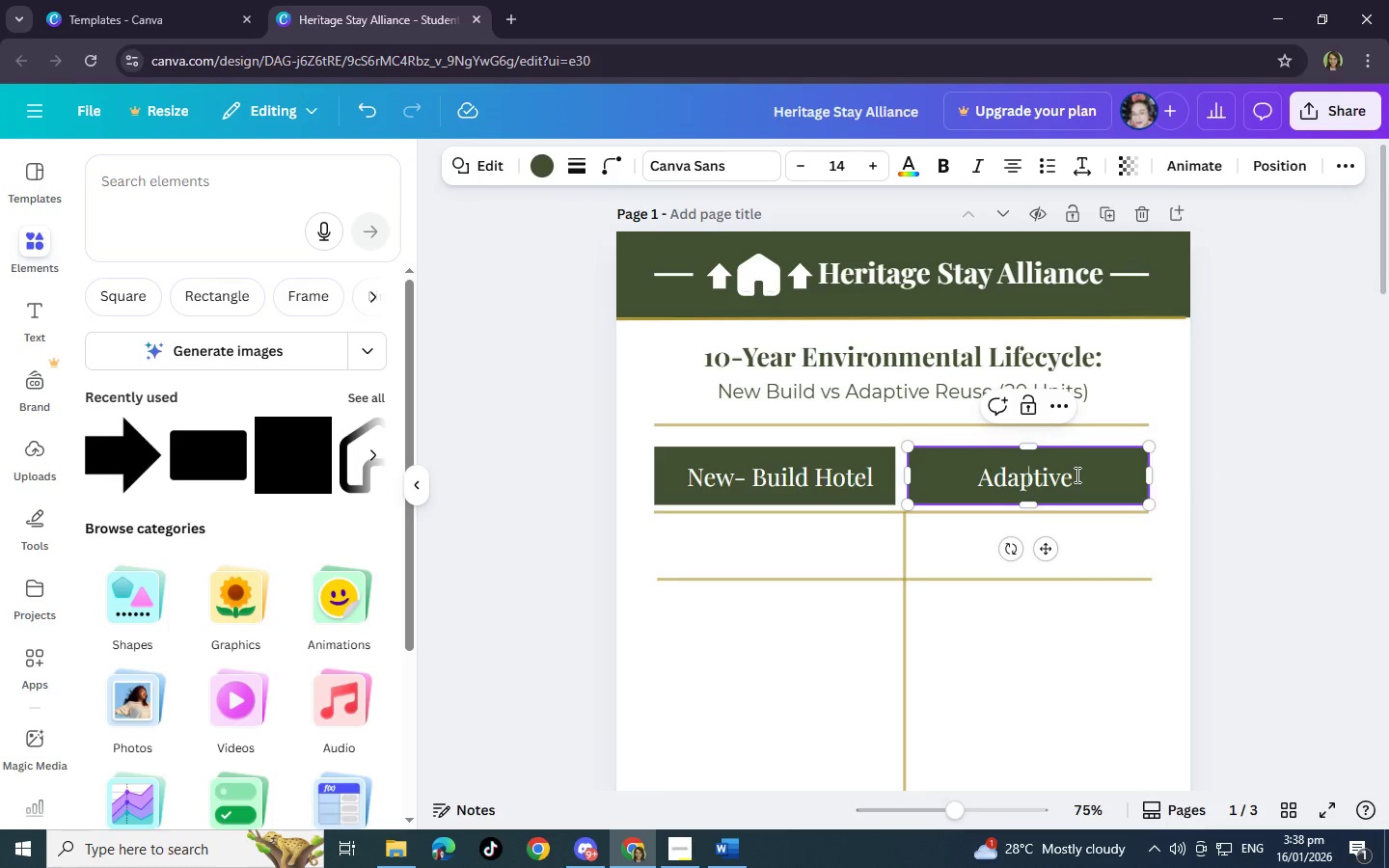 
key(ArrowRight)
 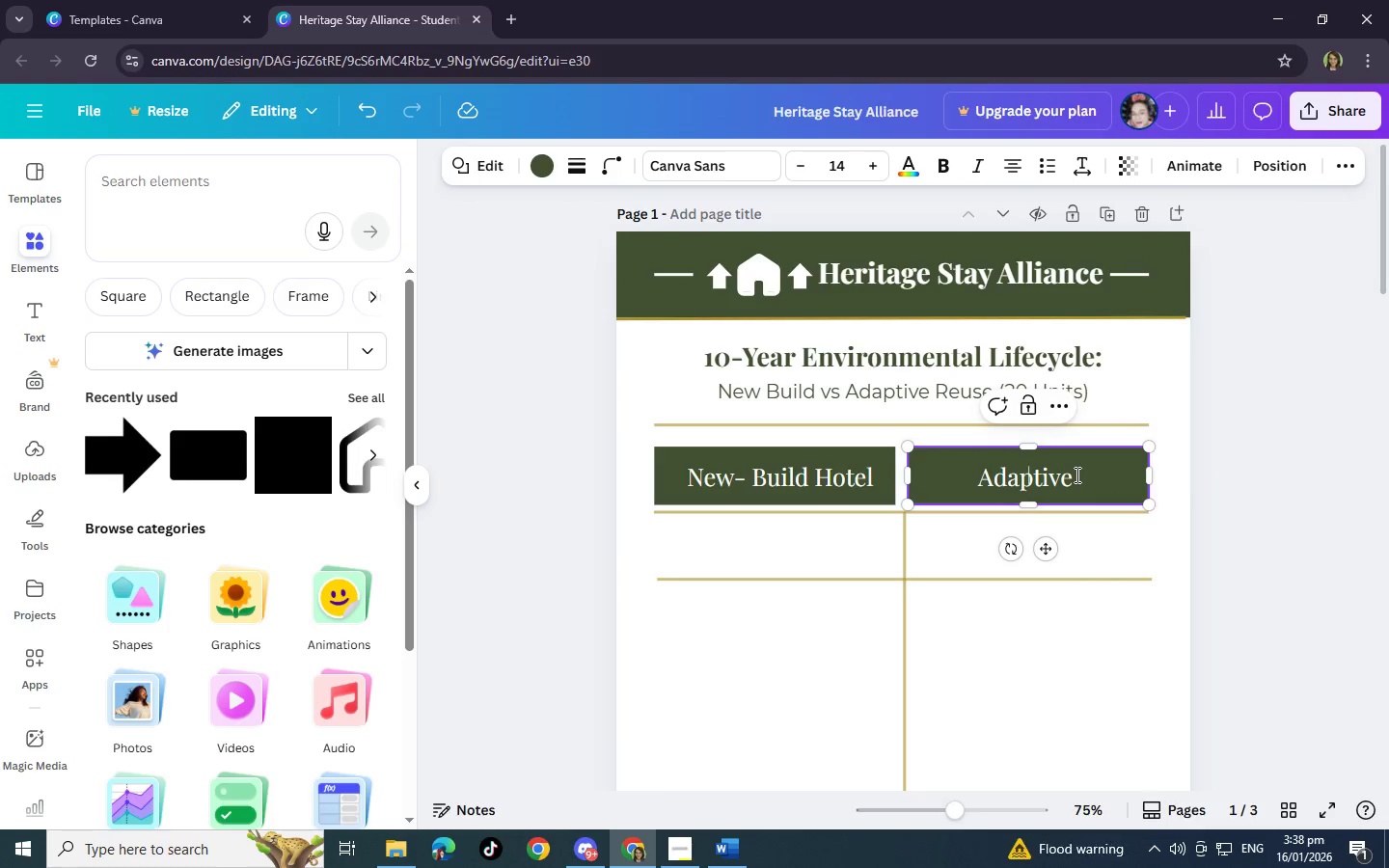 
key(ArrowRight)
 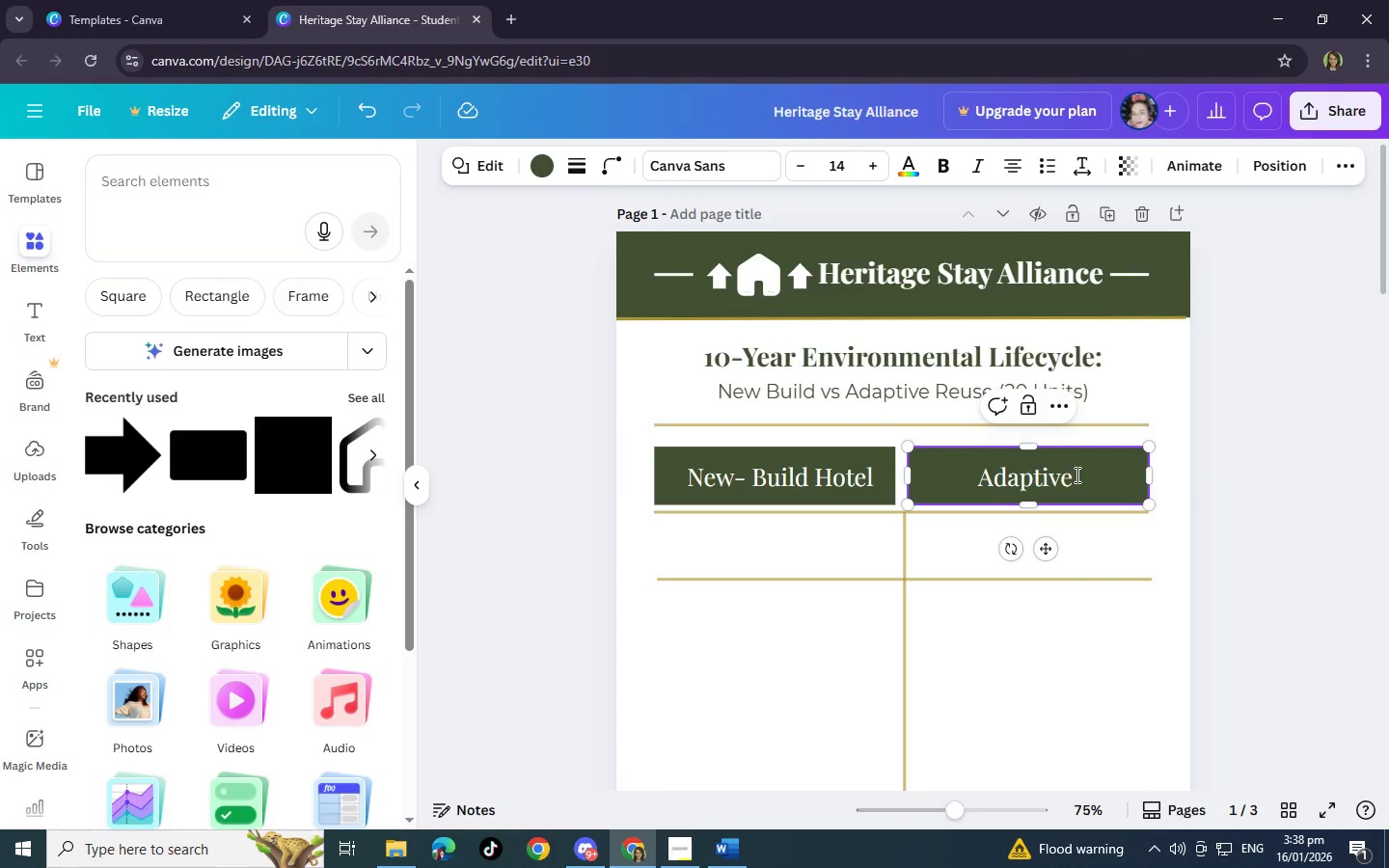 
key(ArrowRight)
 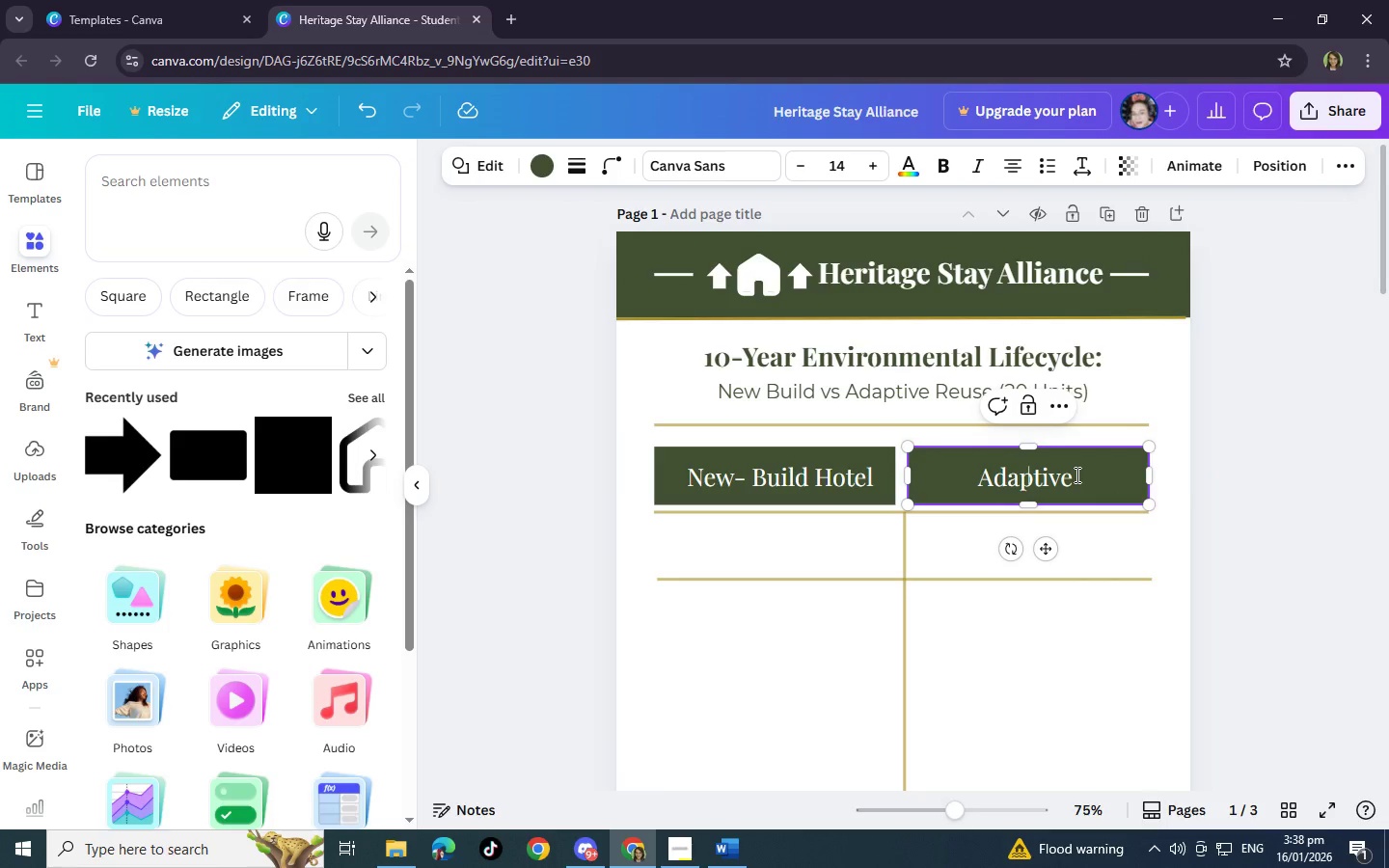 
left_click([1036, 423])
 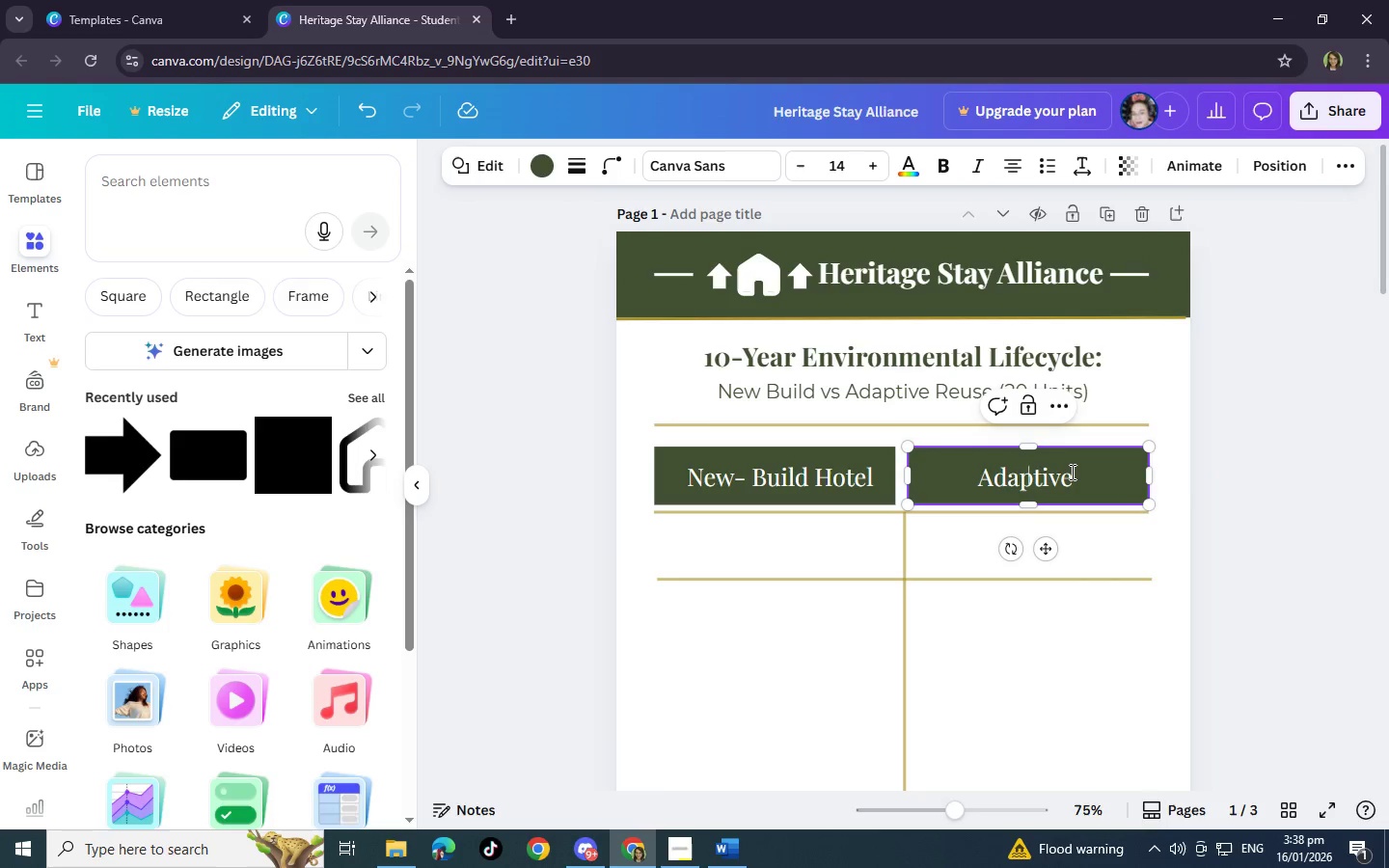 
double_click([872, 470])
 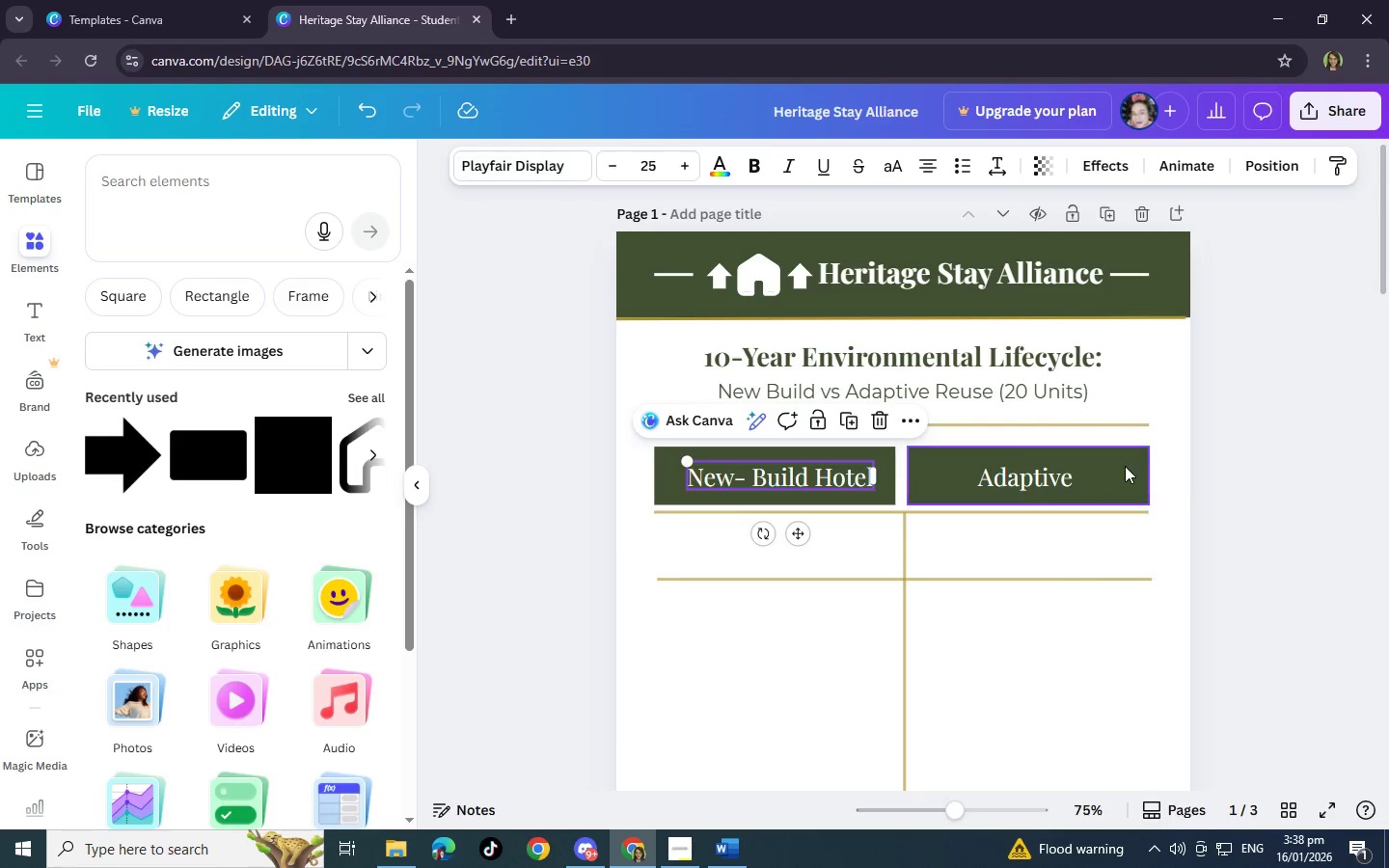 
double_click([1036, 472])
 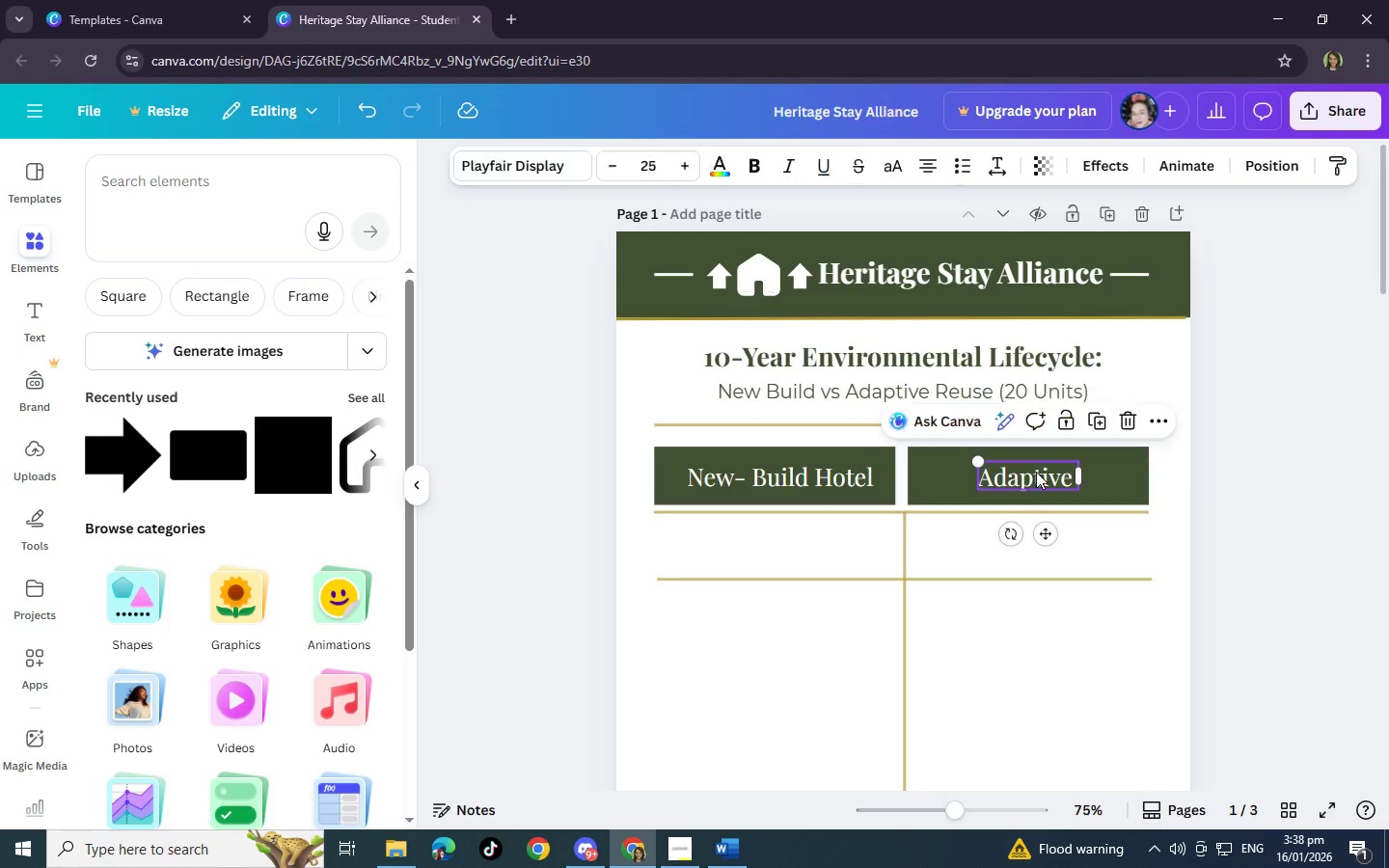 
triple_click([1036, 472])
 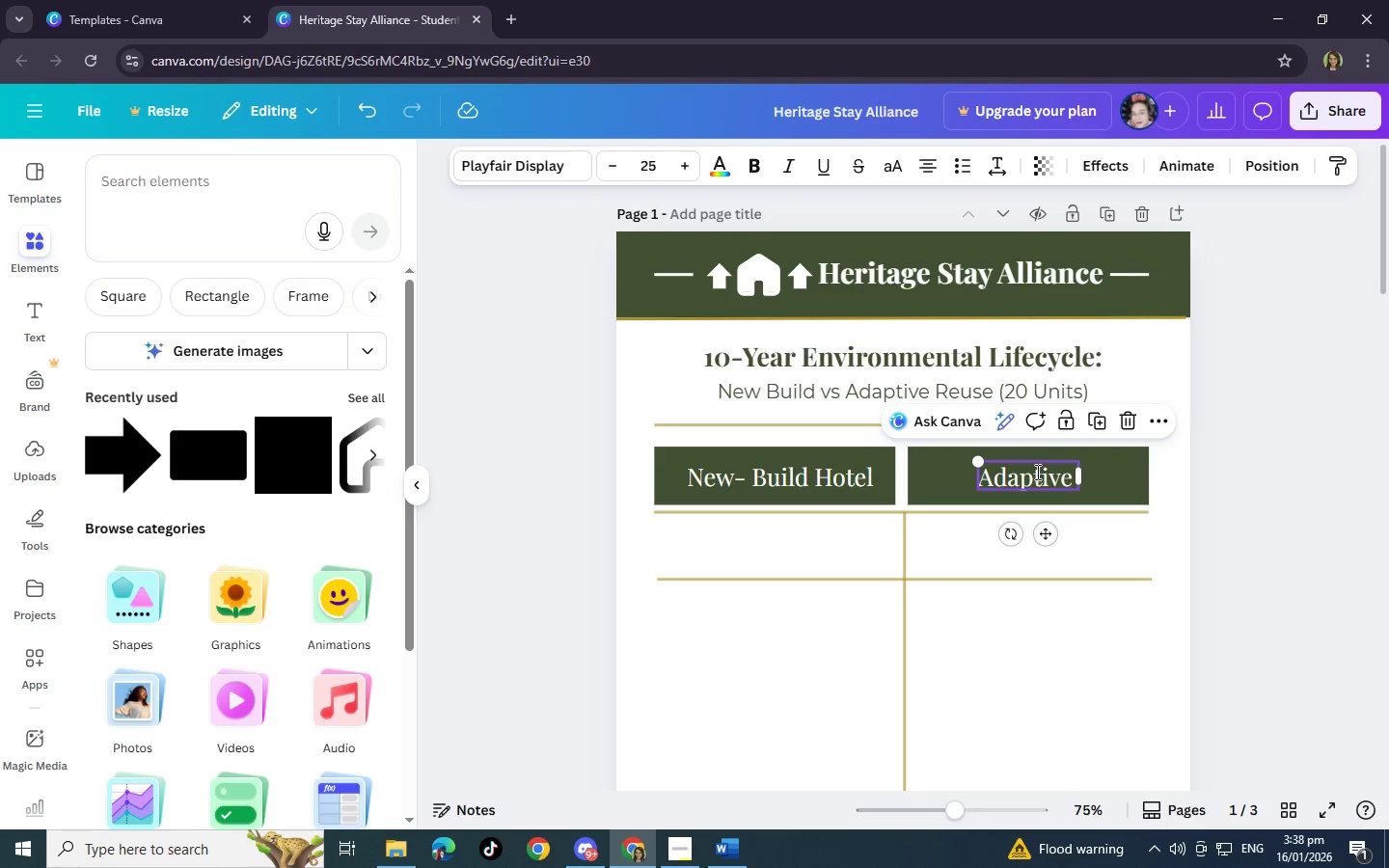 
triple_click([1036, 472])
 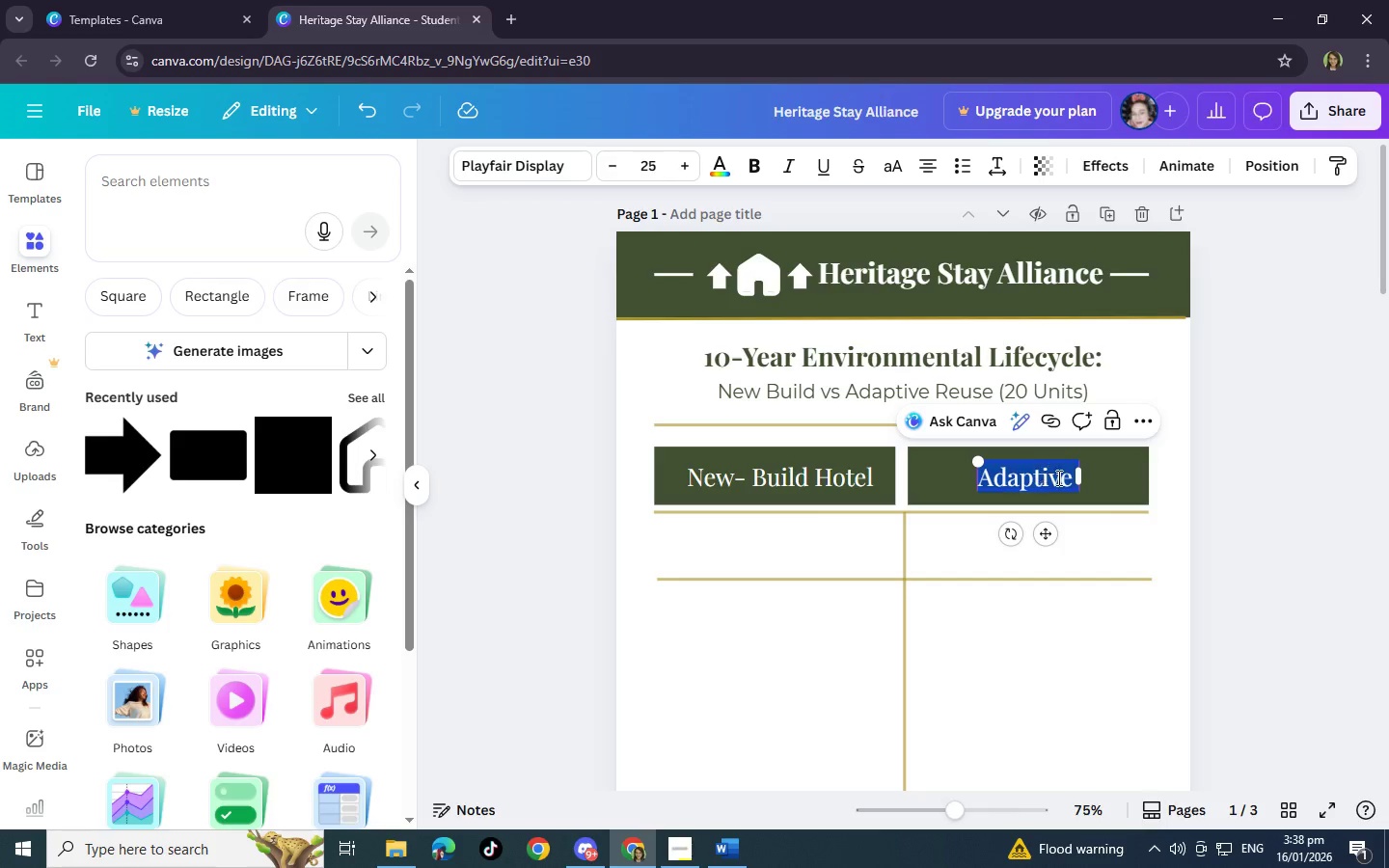 
left_click([1058, 477])
 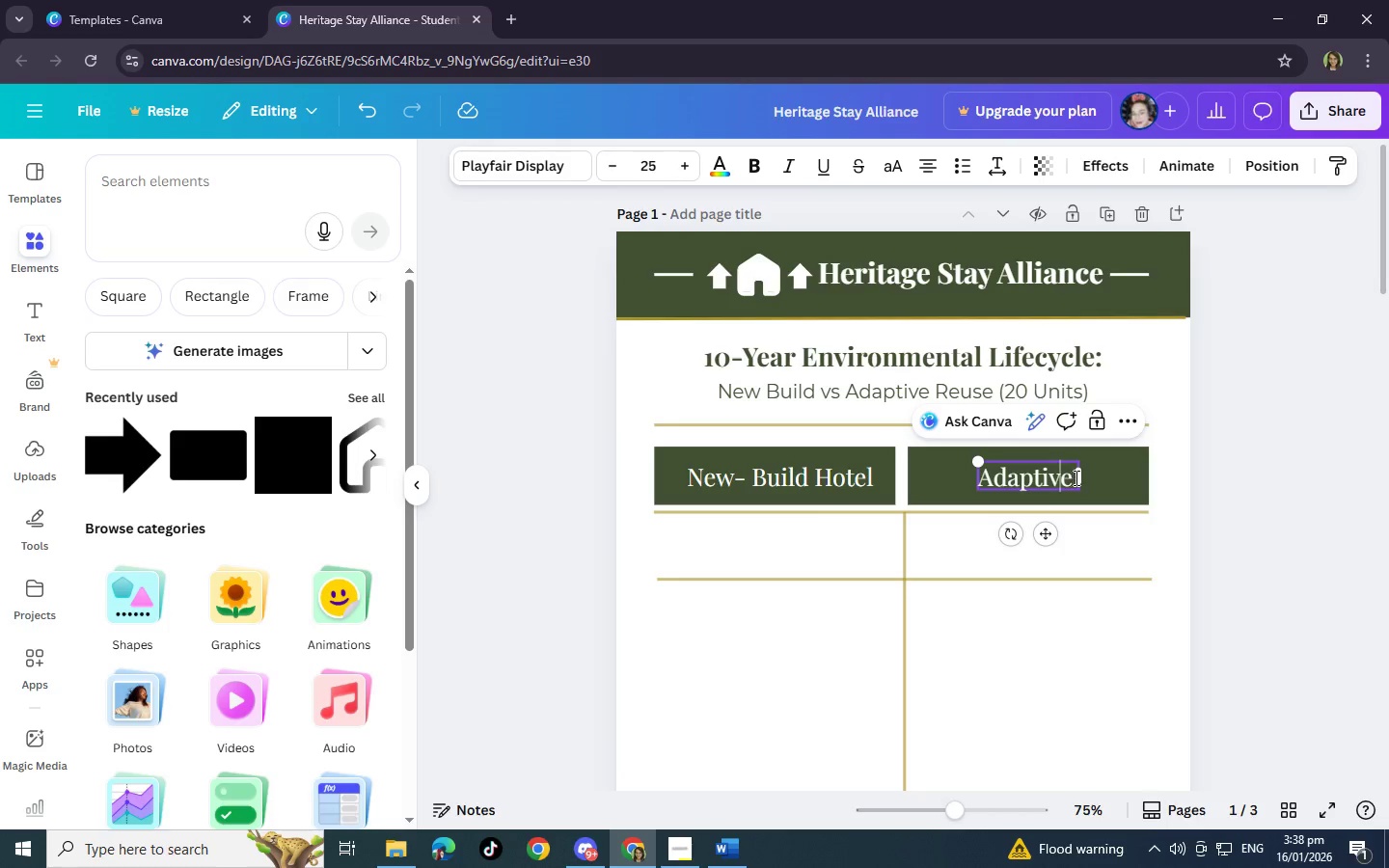 
double_click([1075, 477])
 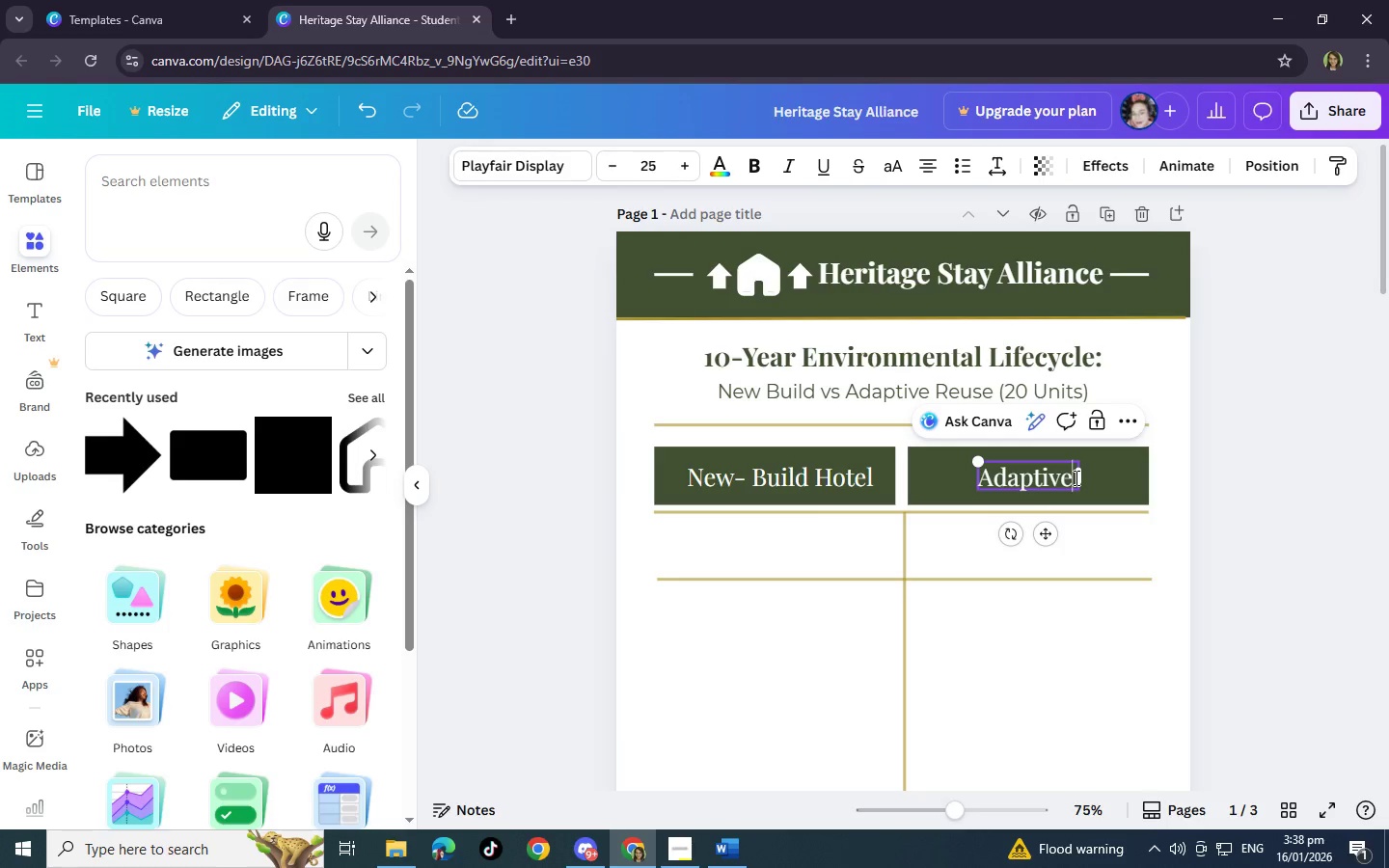 
type( Reuse Boutique Stay)
 